 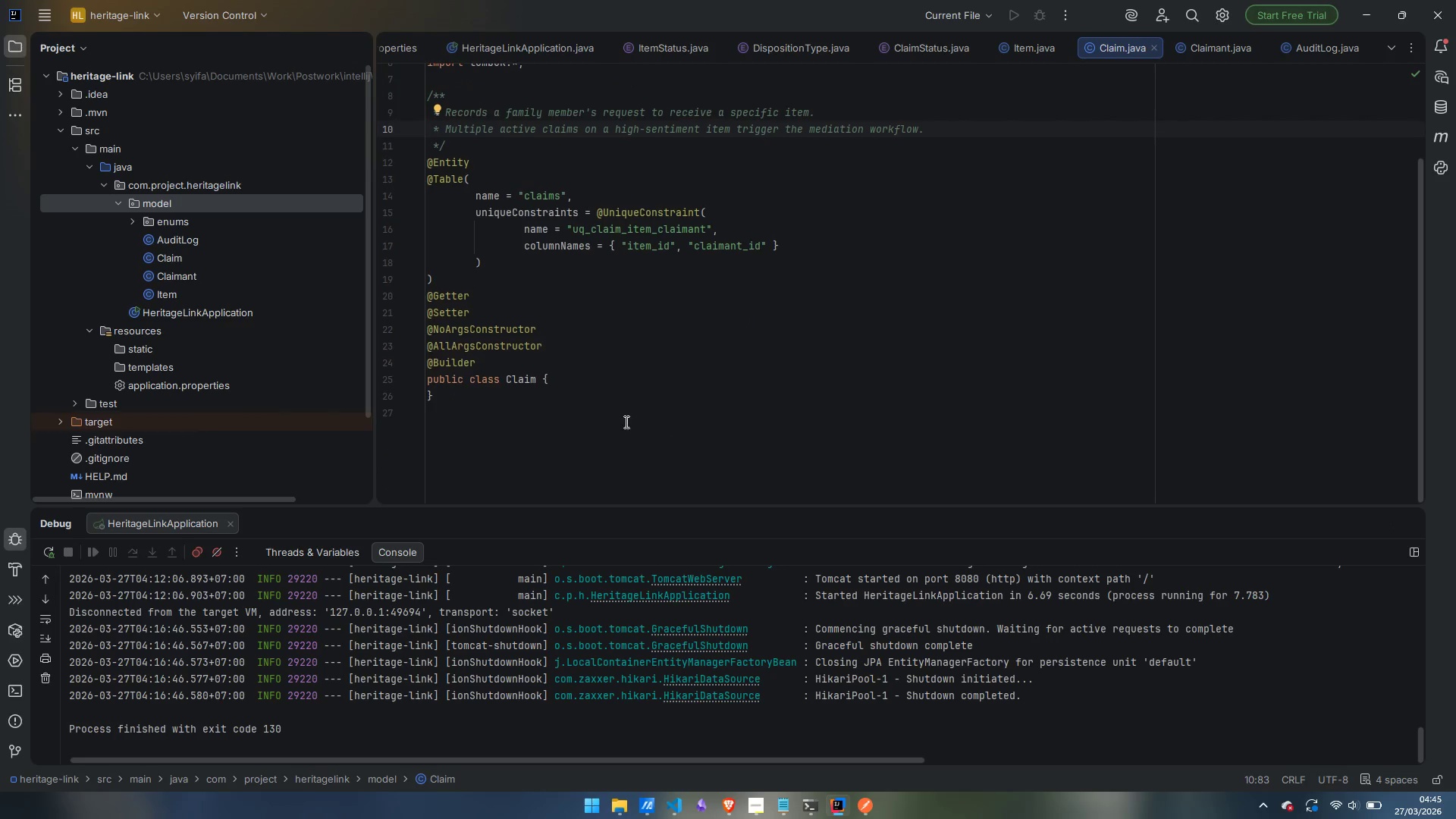 
left_click([612, 381])
 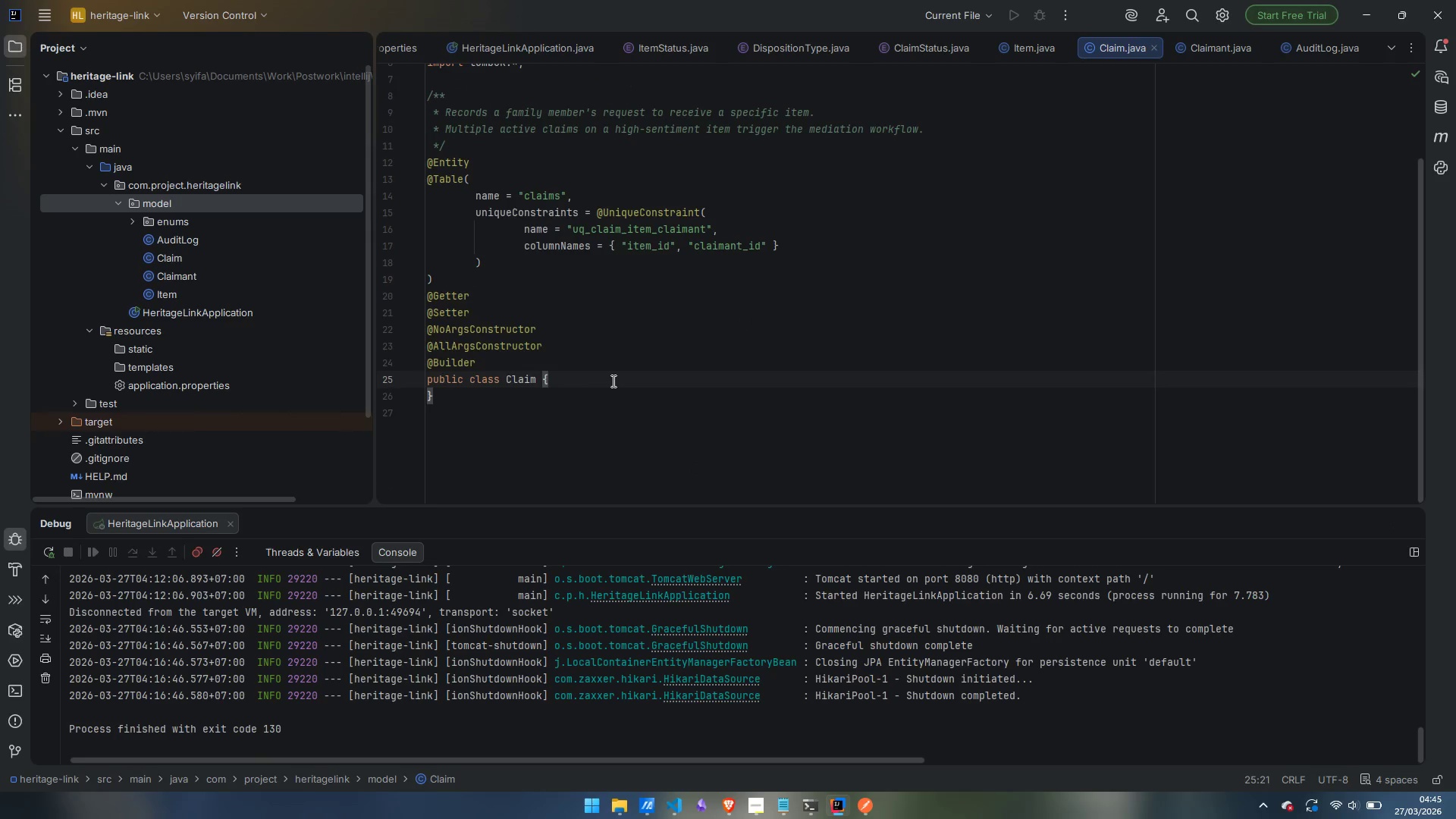 
key(Enter)
 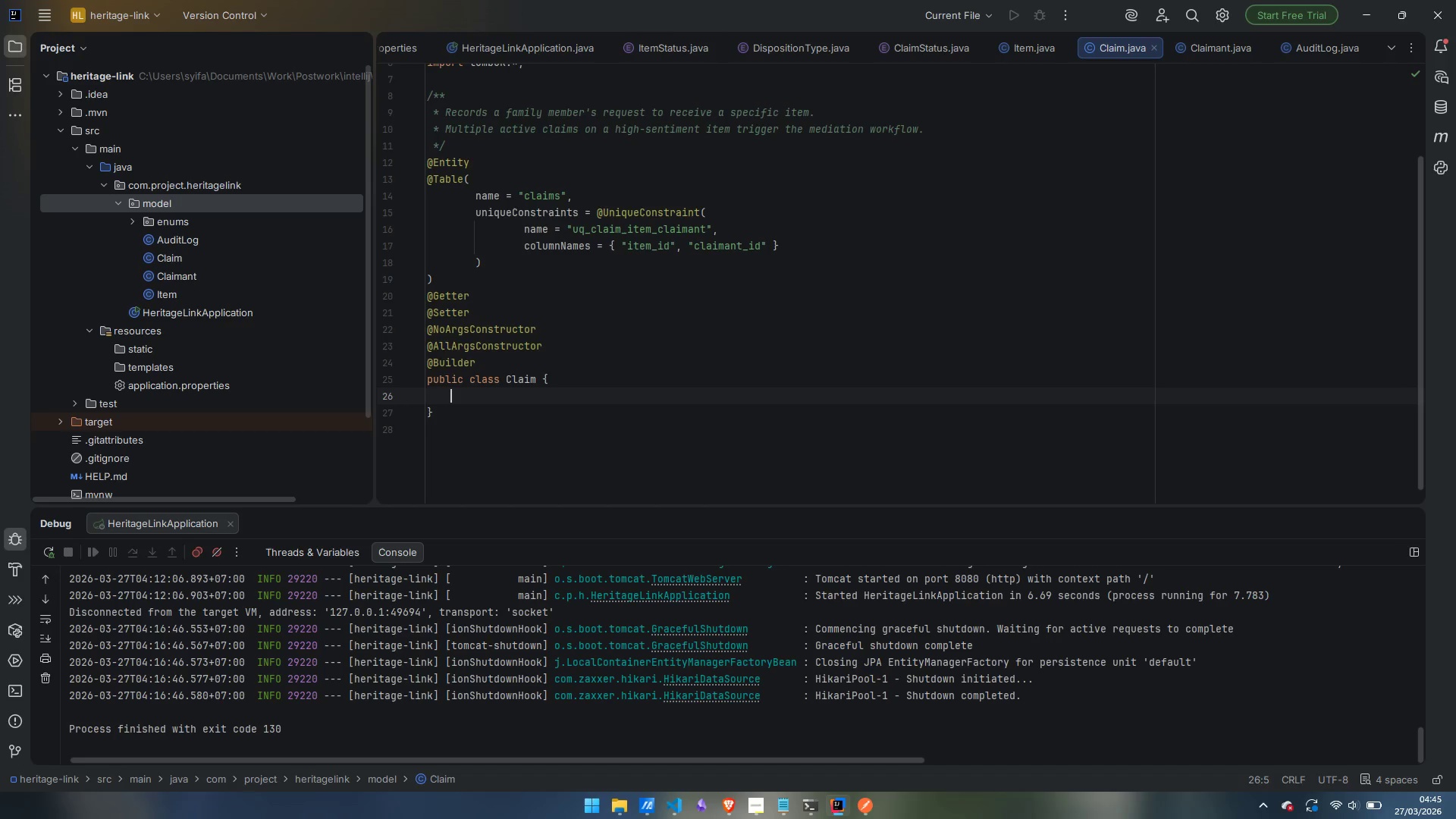 
type(@Id)
key(Backspace)
key(Backspace)
key(Backspace)
 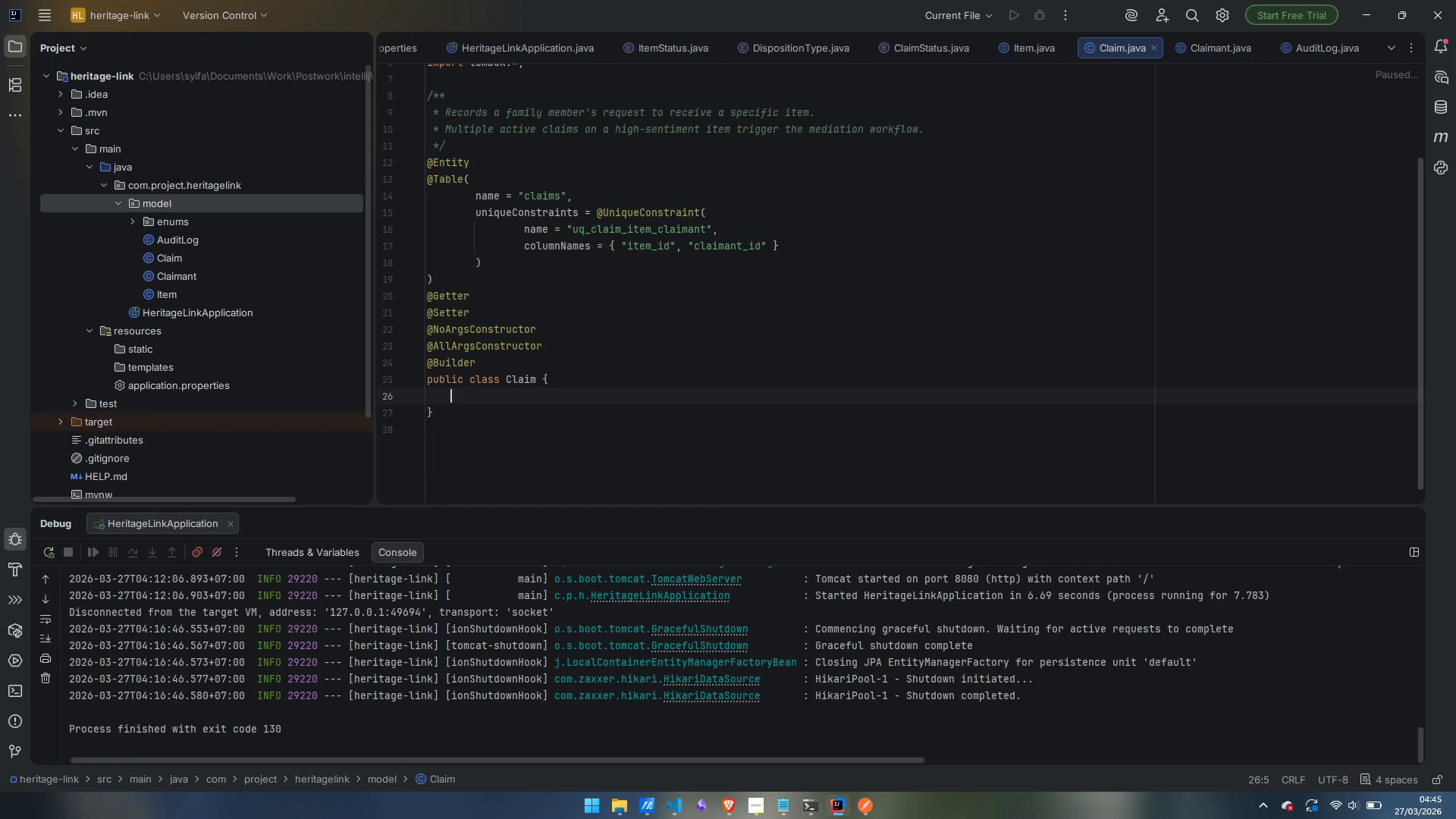 
key(Enter)
 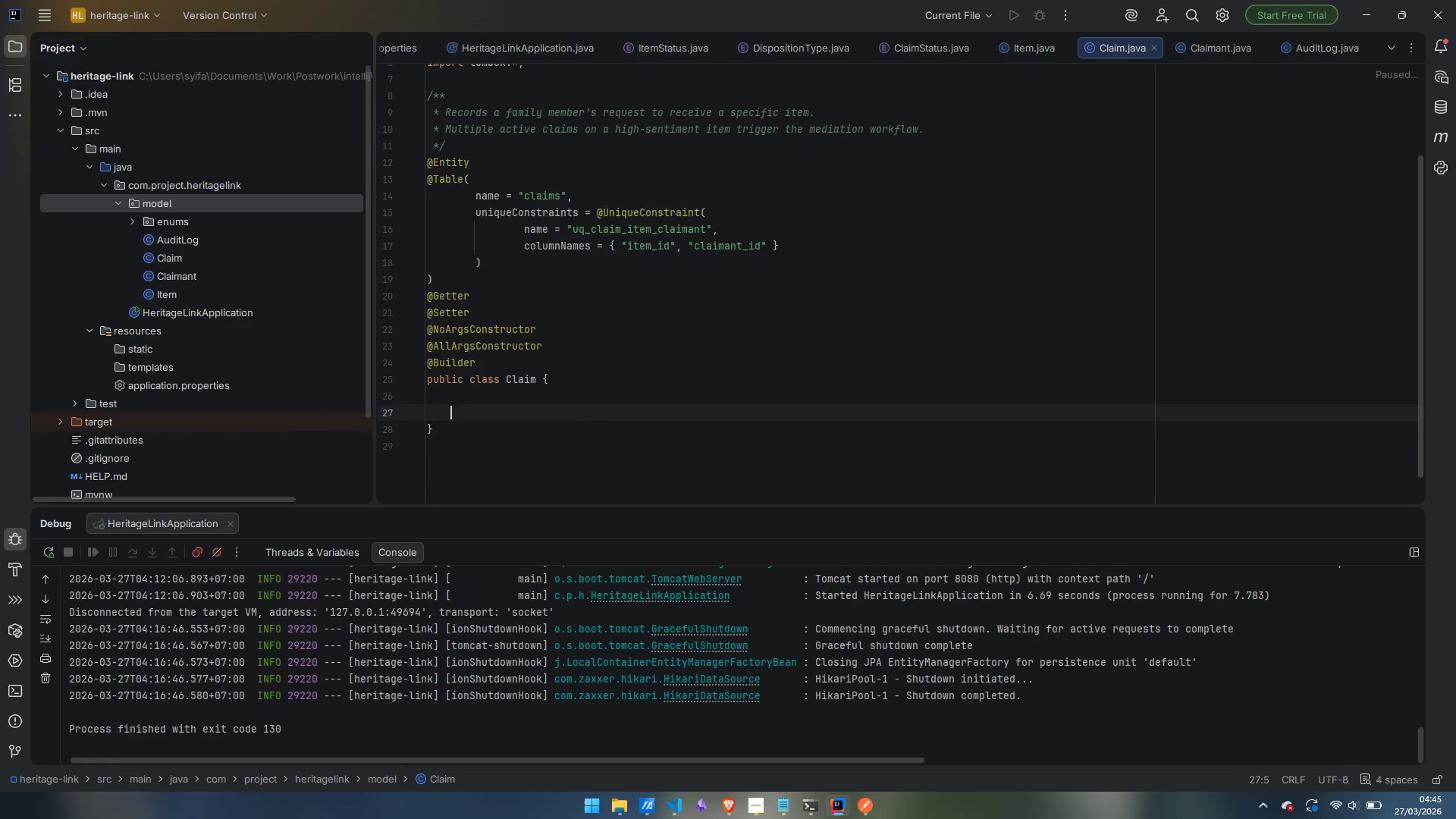 
key(Enter)
 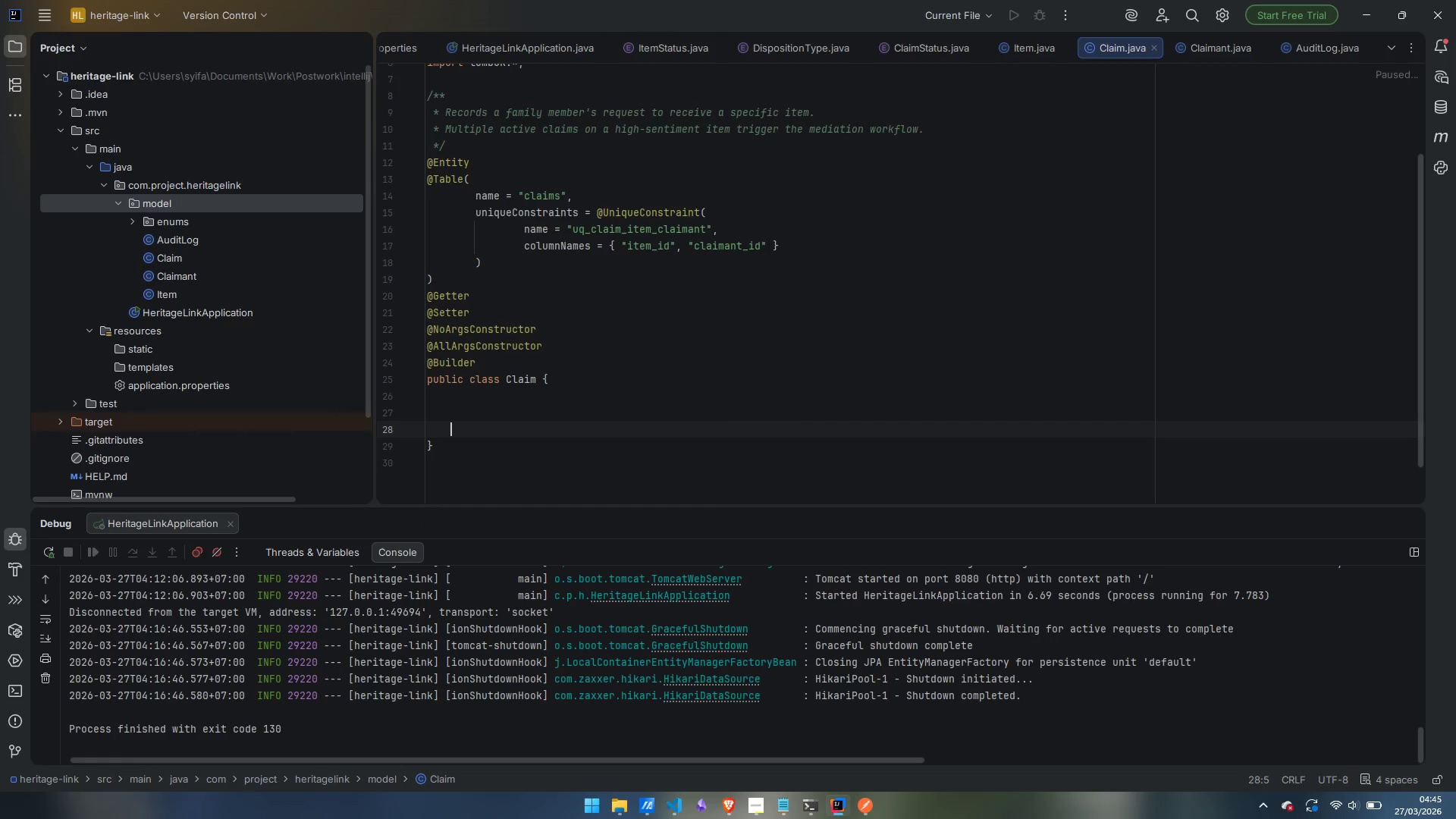 
key(ArrowUp)
 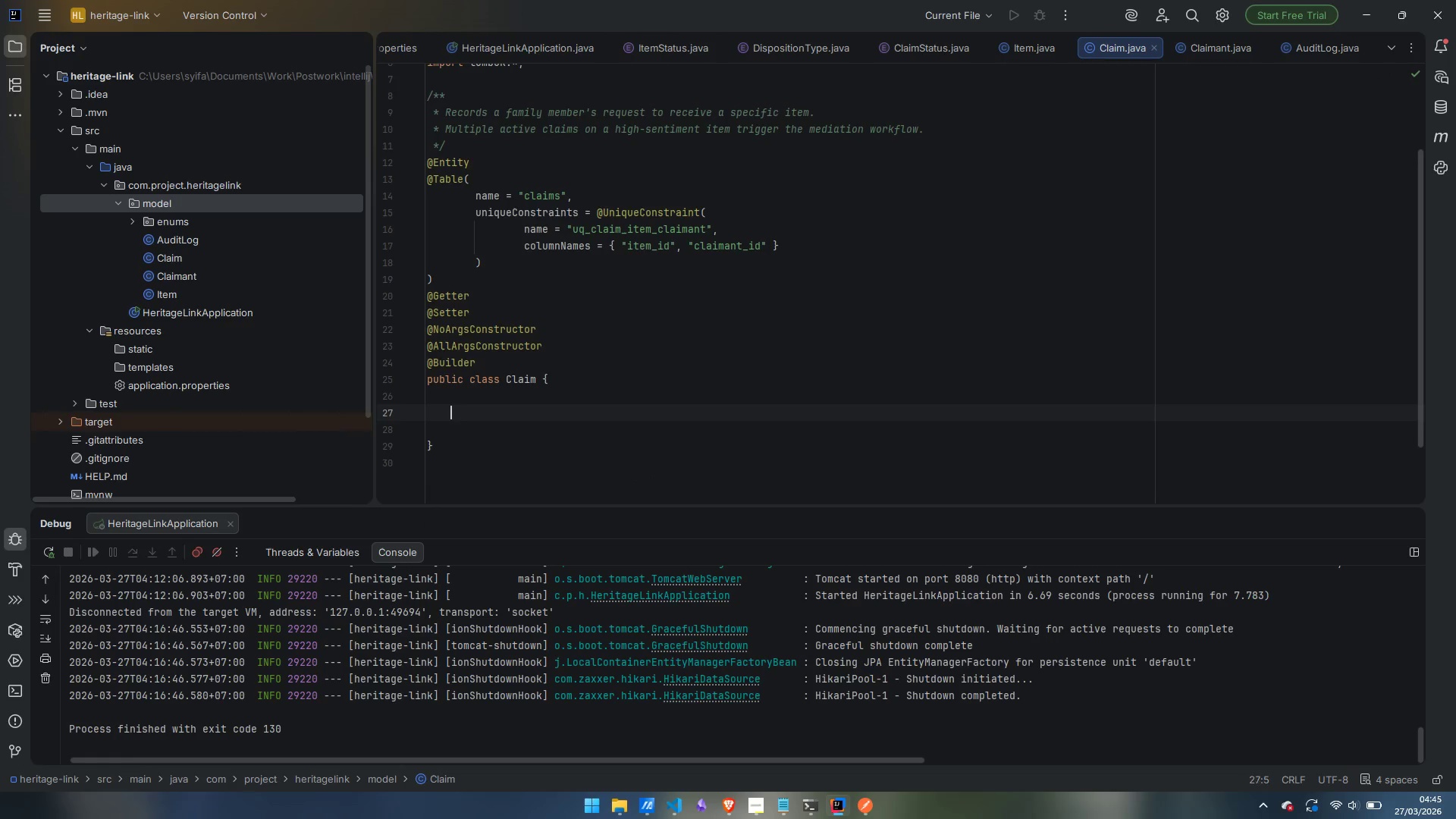 
type(@Id)
 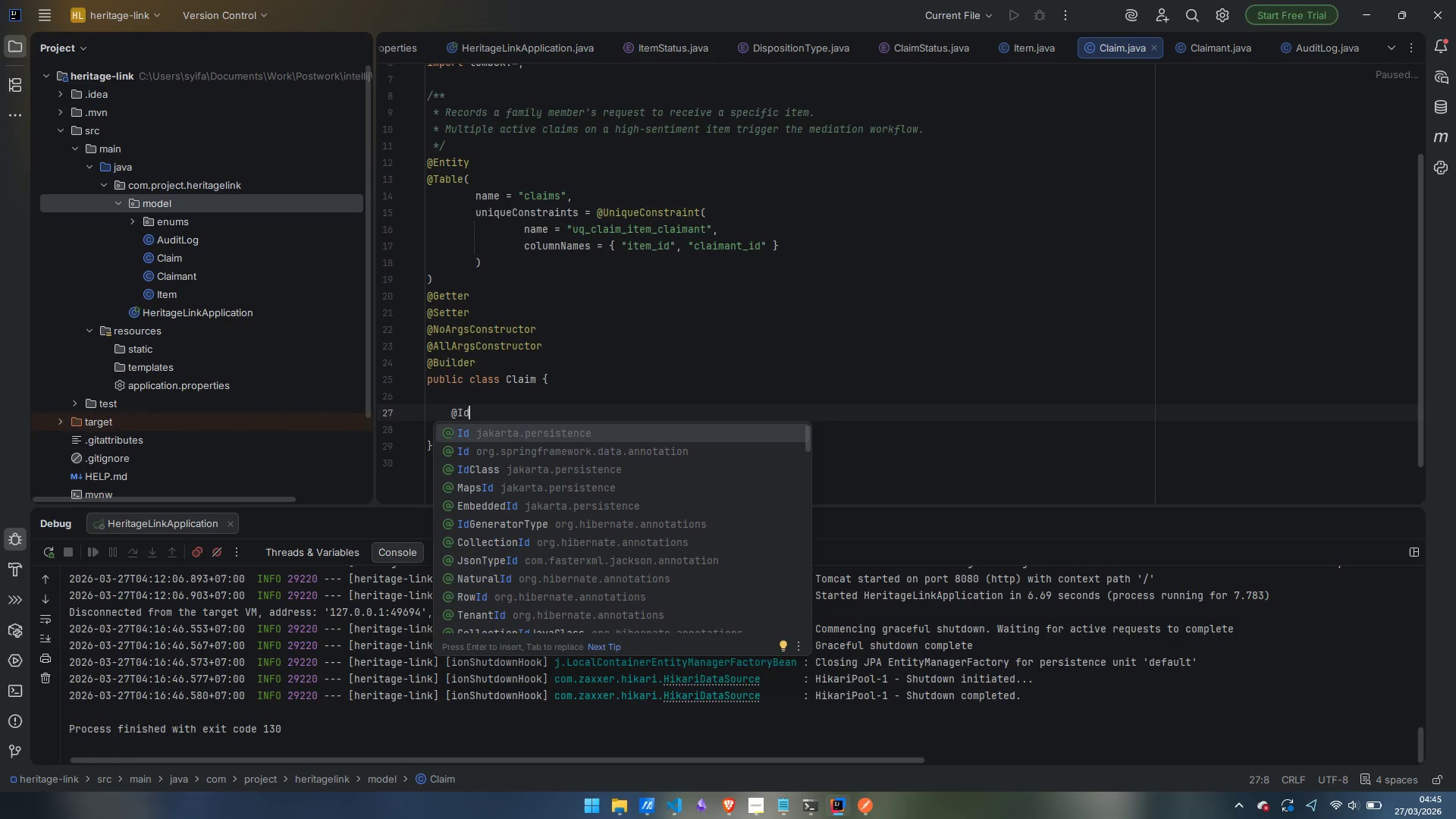 
key(Enter)
 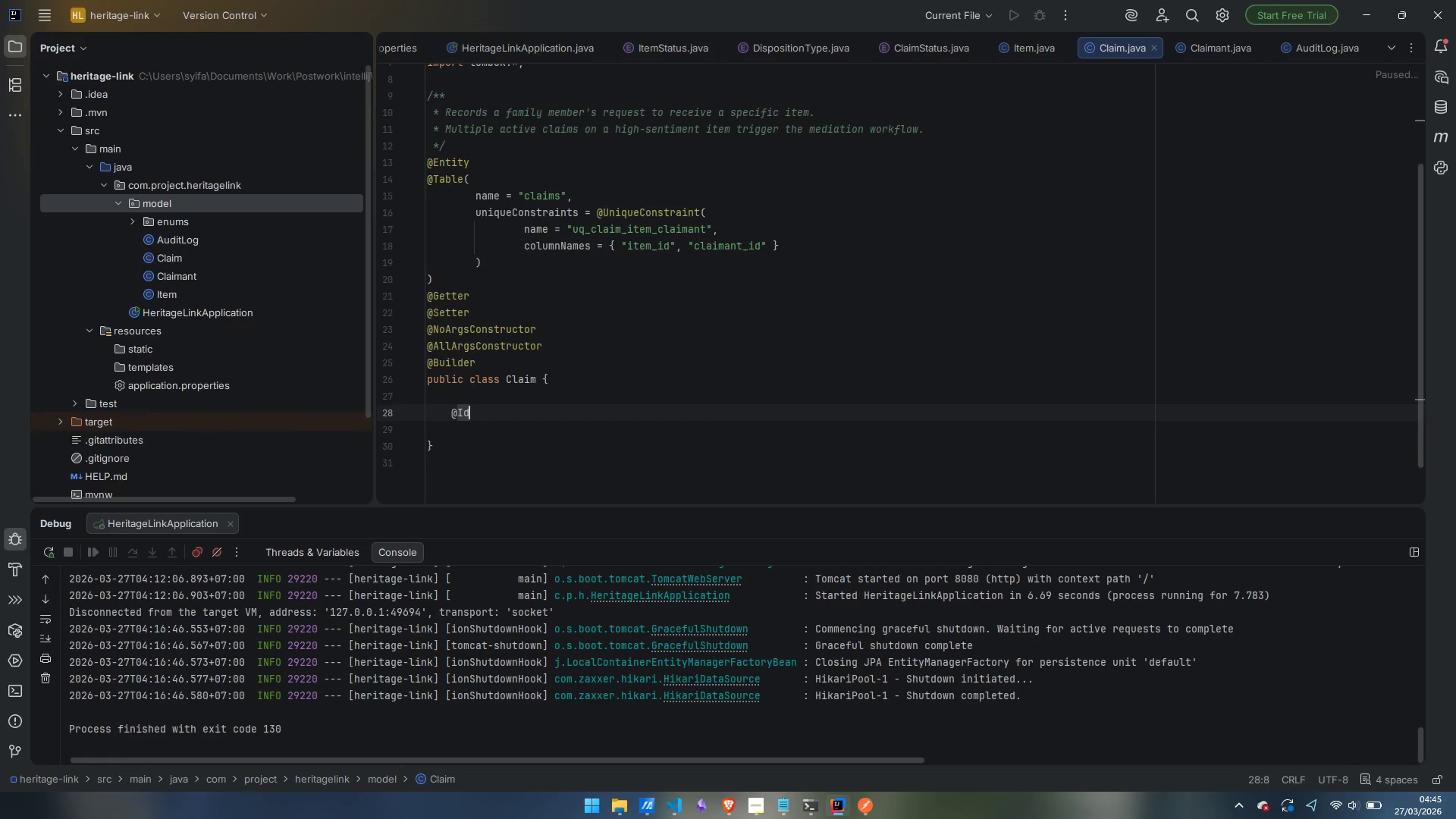 
key(Enter)
 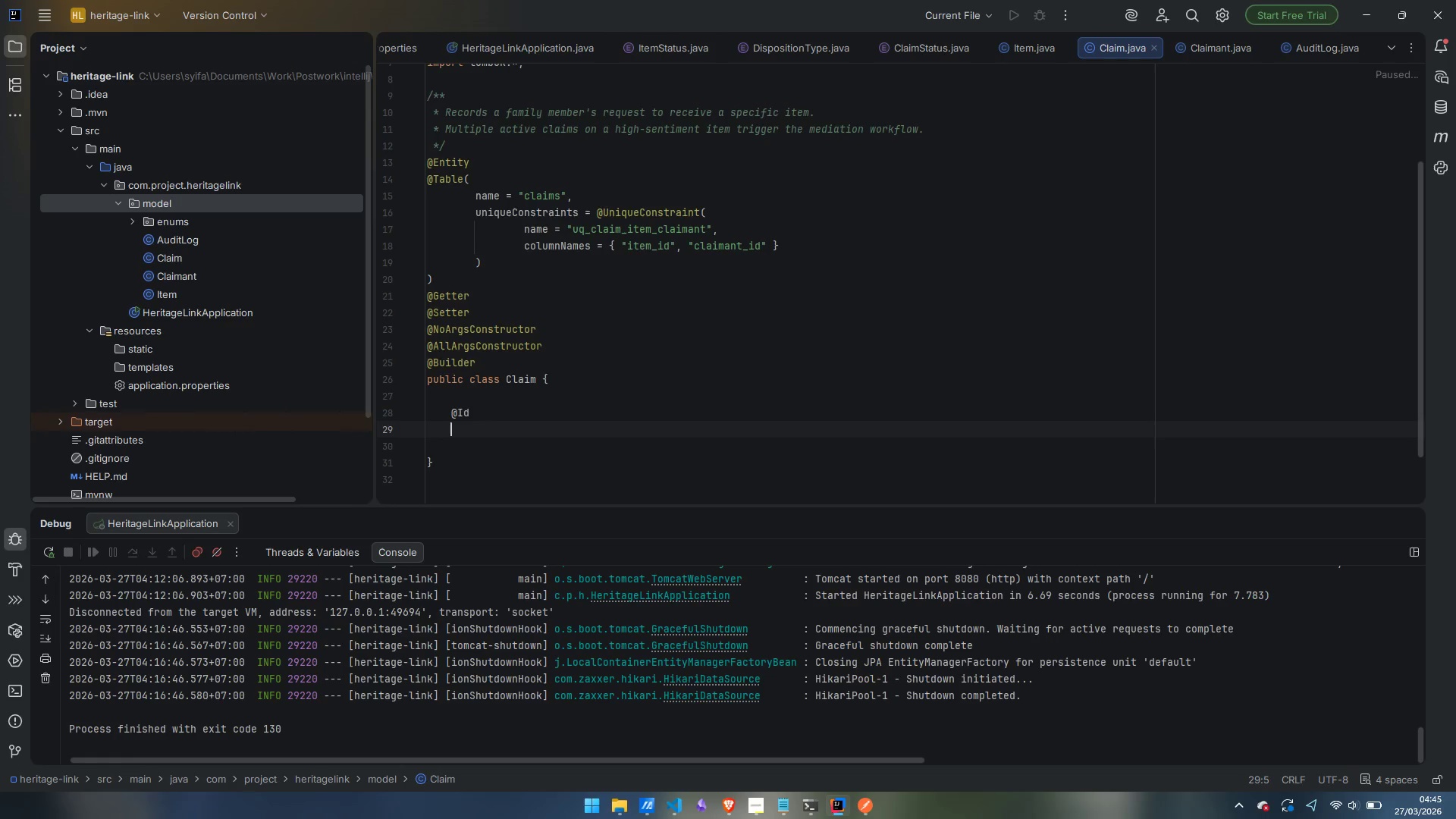 
type(@Generati)
key(Backspace)
type(edValue)
 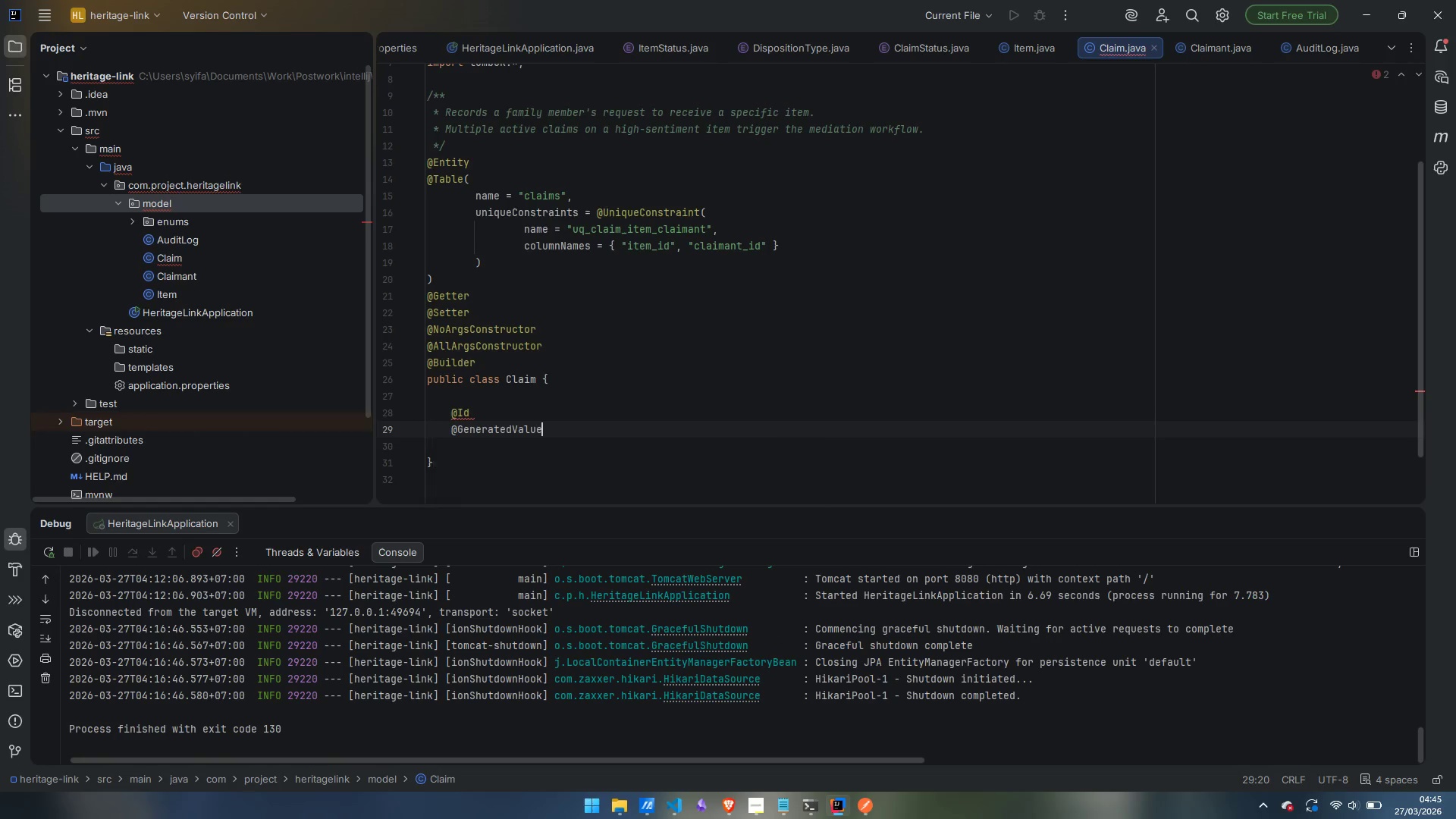 
key(Enter)
 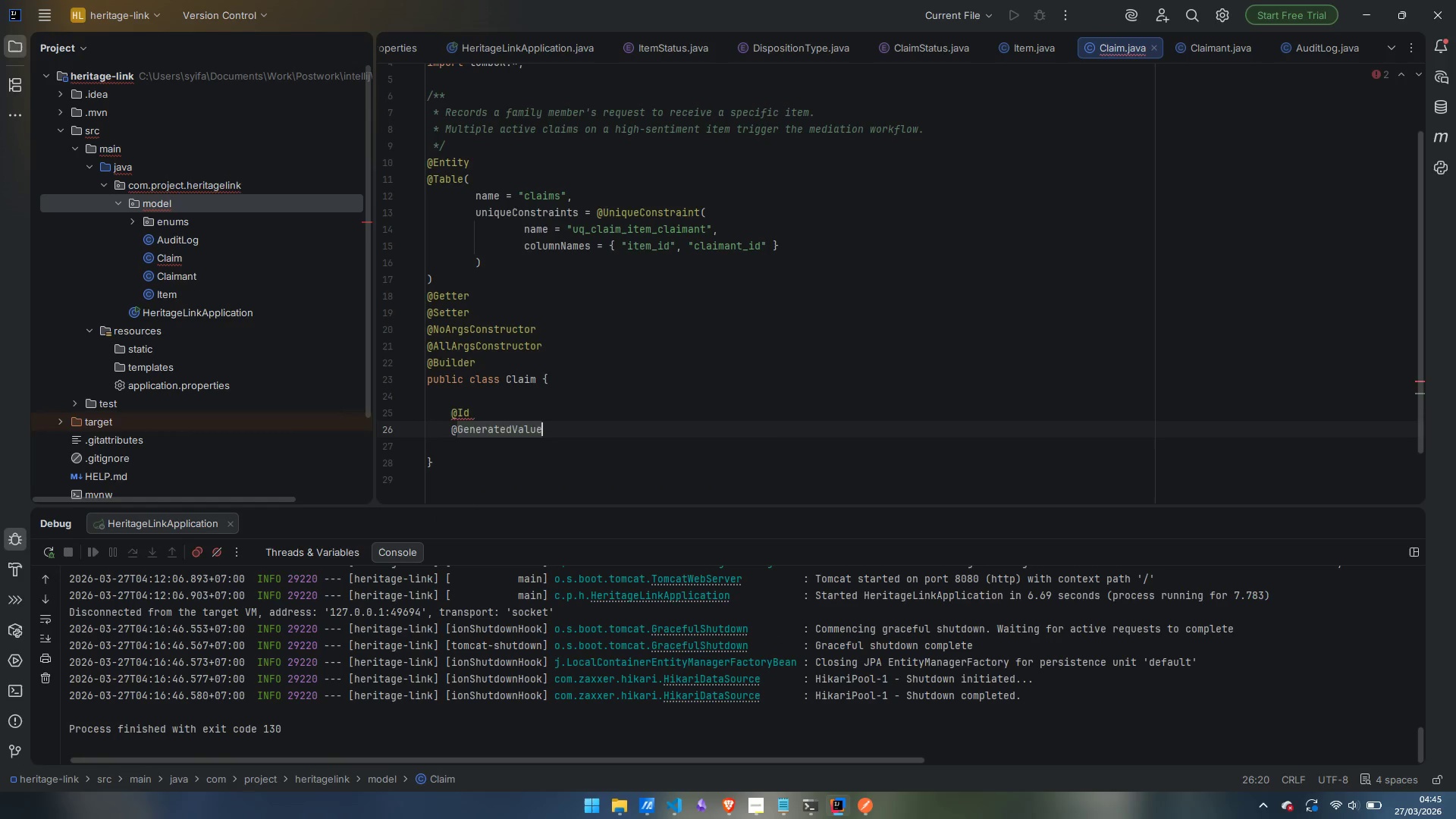 
type((strategy)
 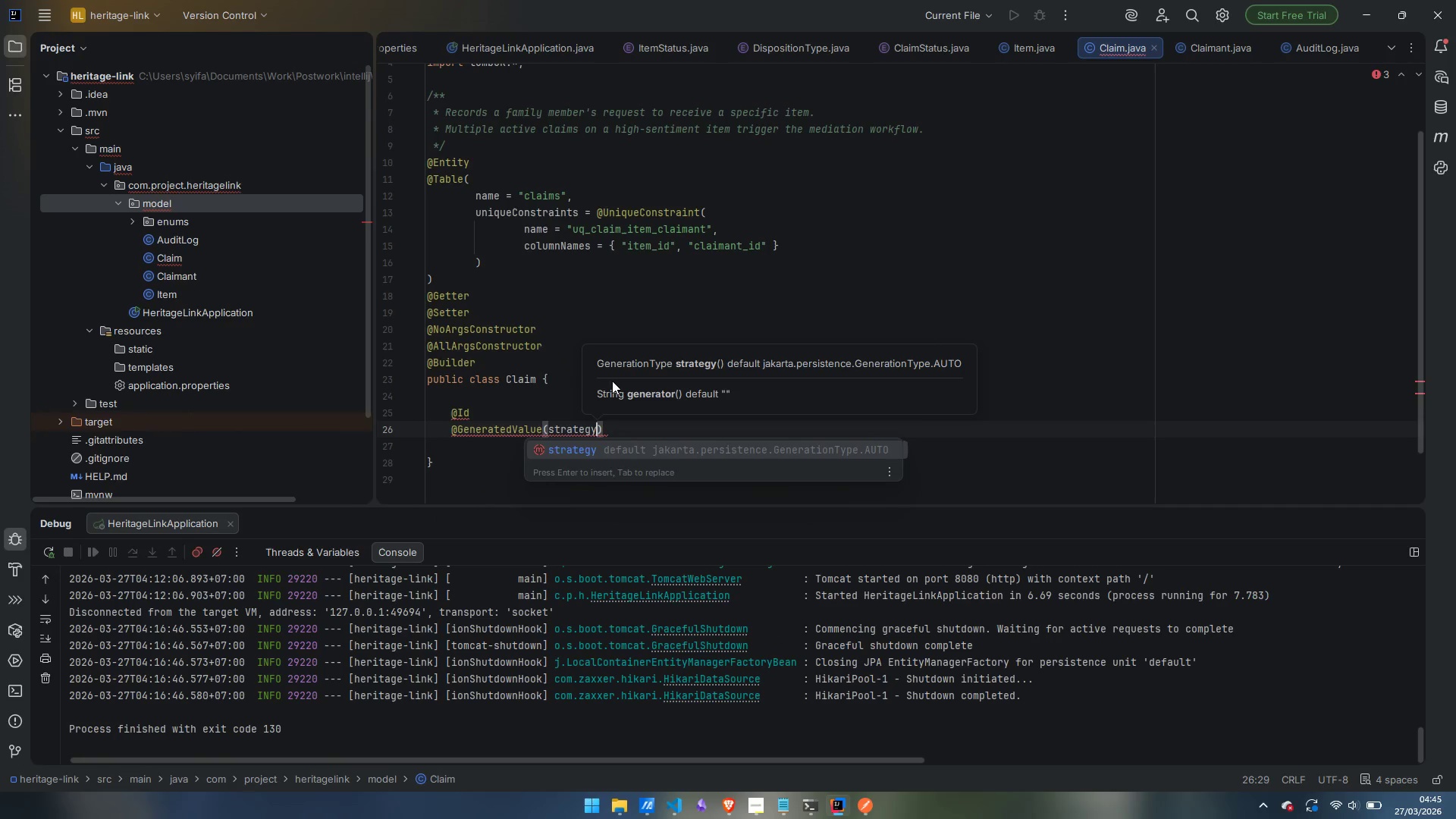 
key(Enter)
 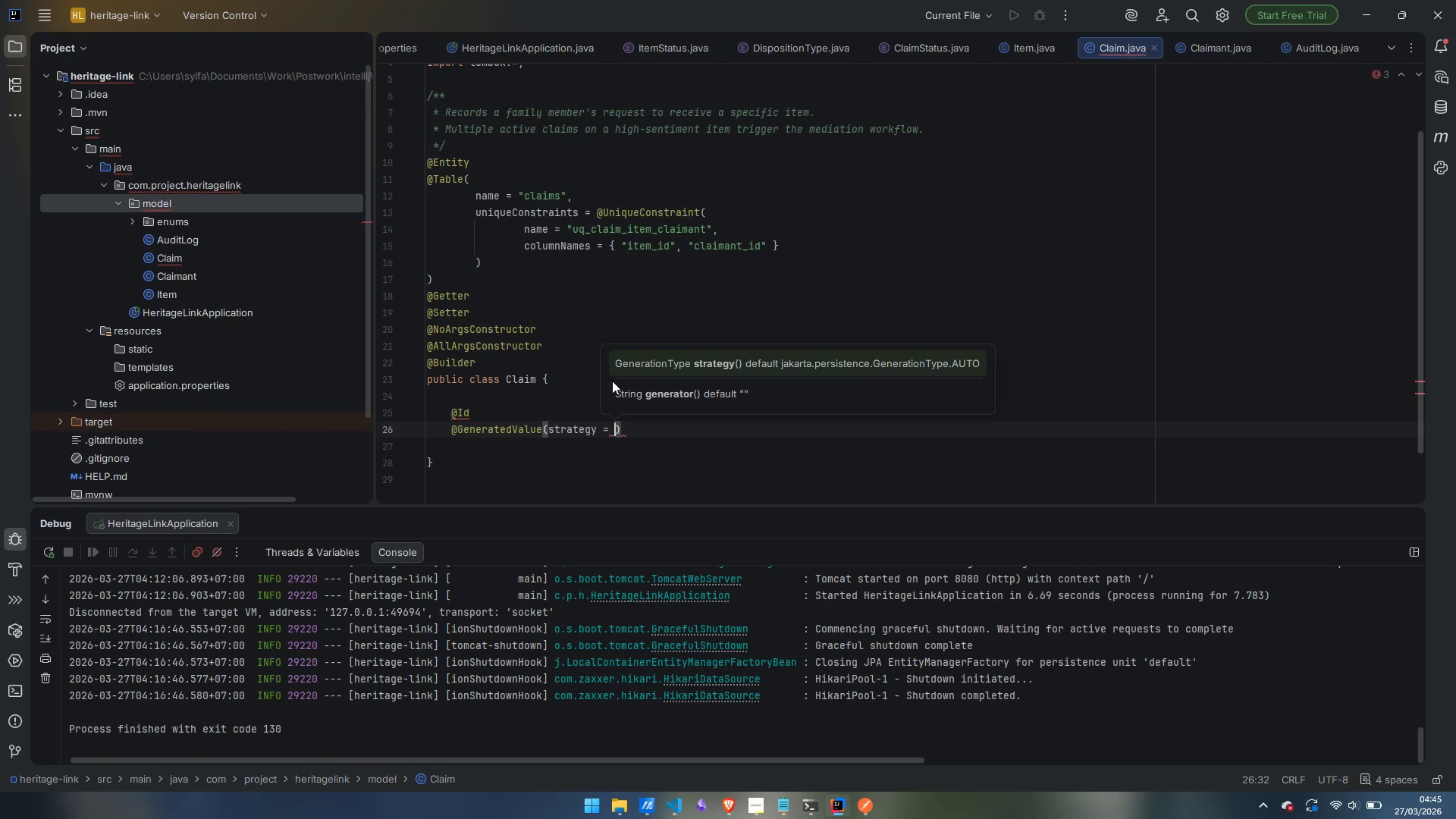 
type(Generation)
 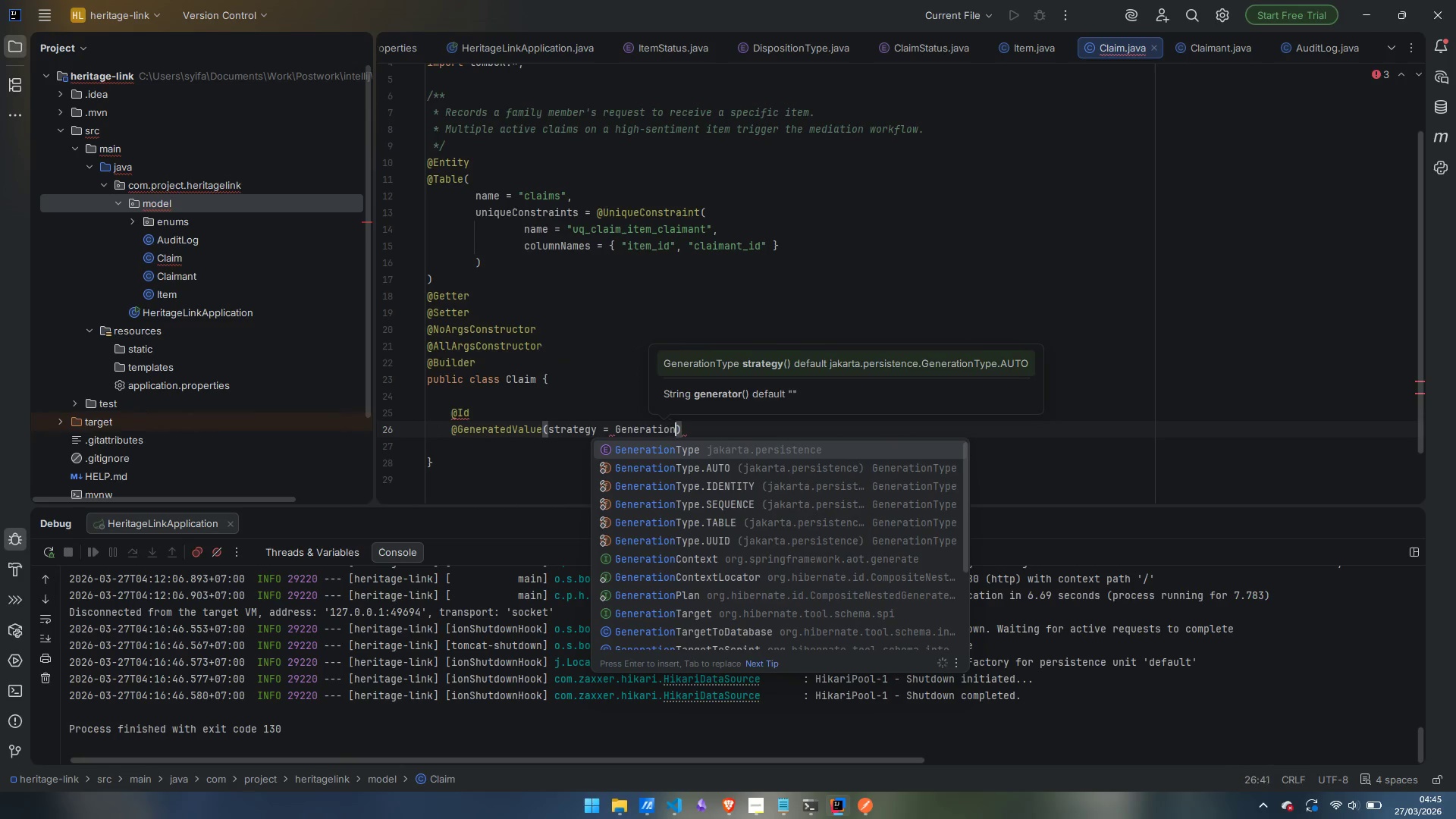 
hold_key(key=ShiftLeft, duration=0.97)
 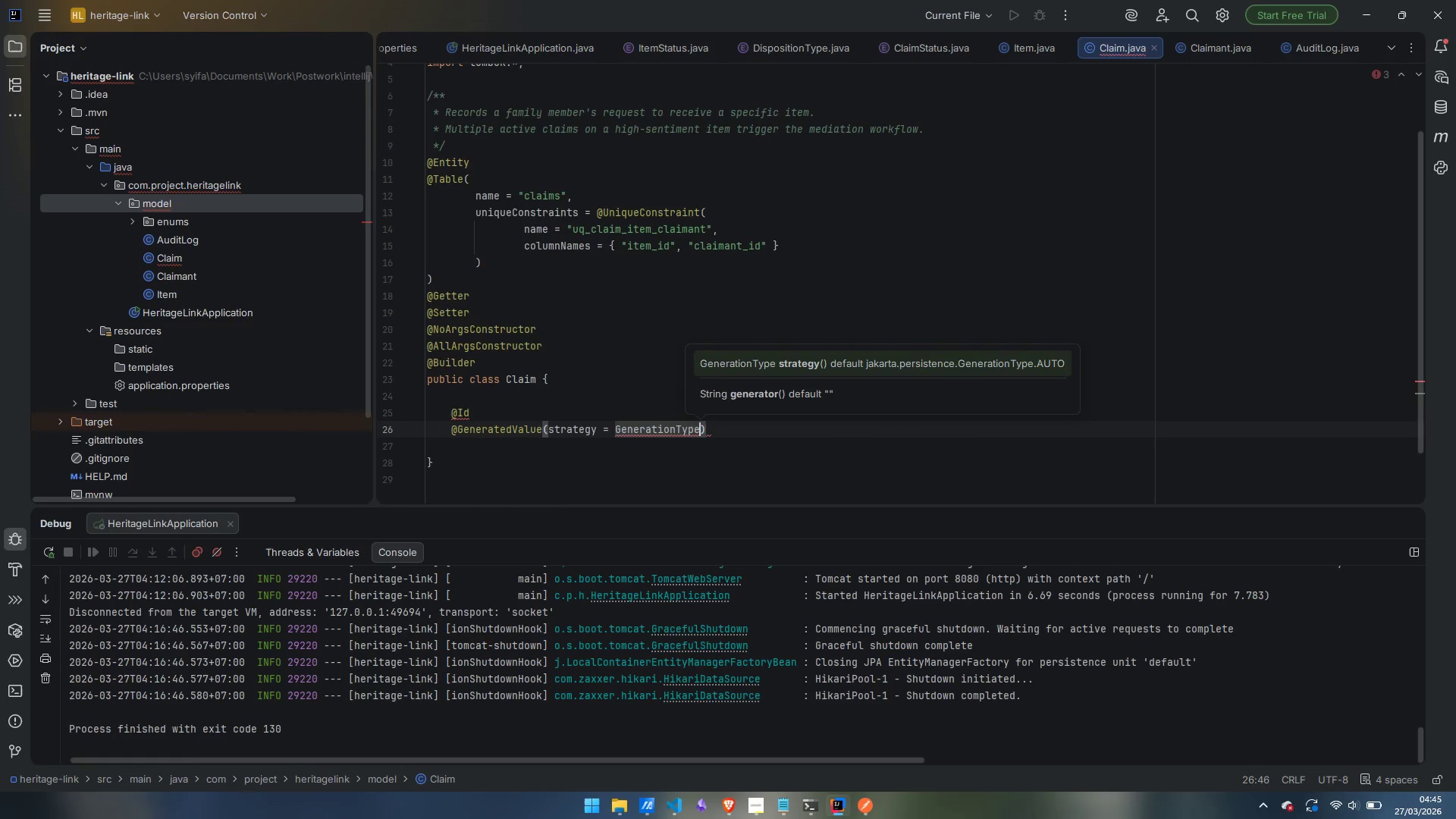 
key(Enter)
 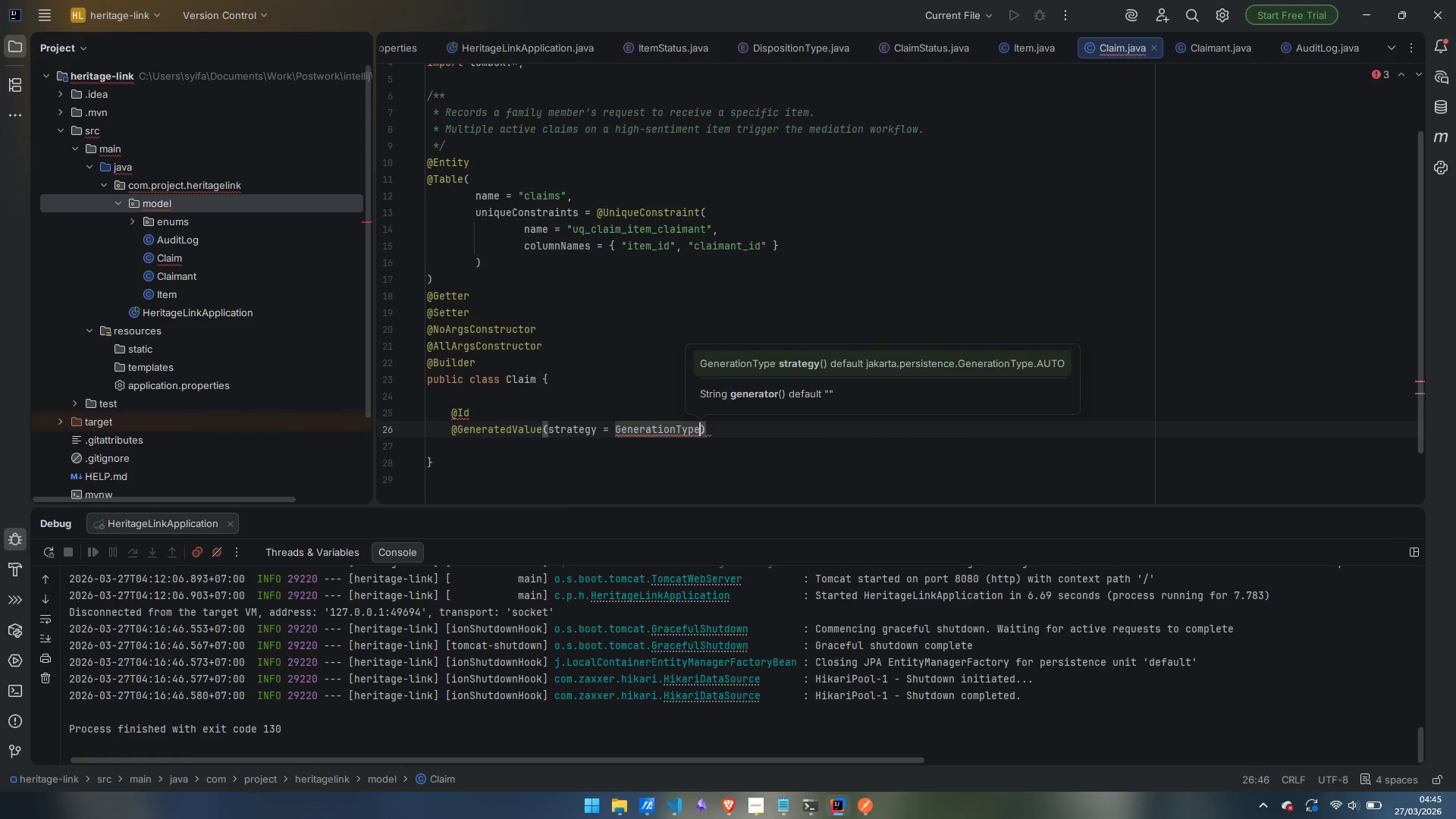 
type(.IDE)
 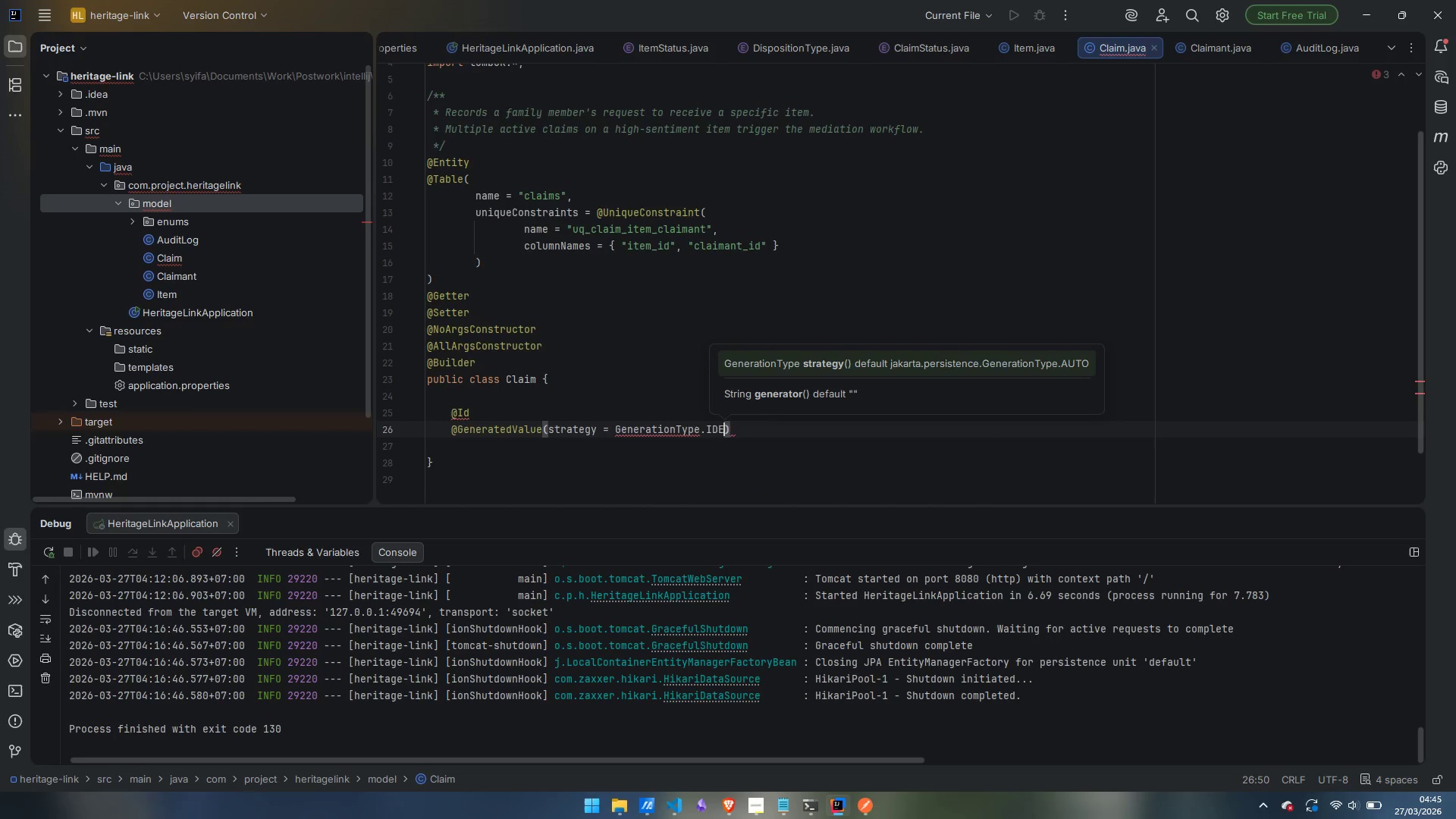 
 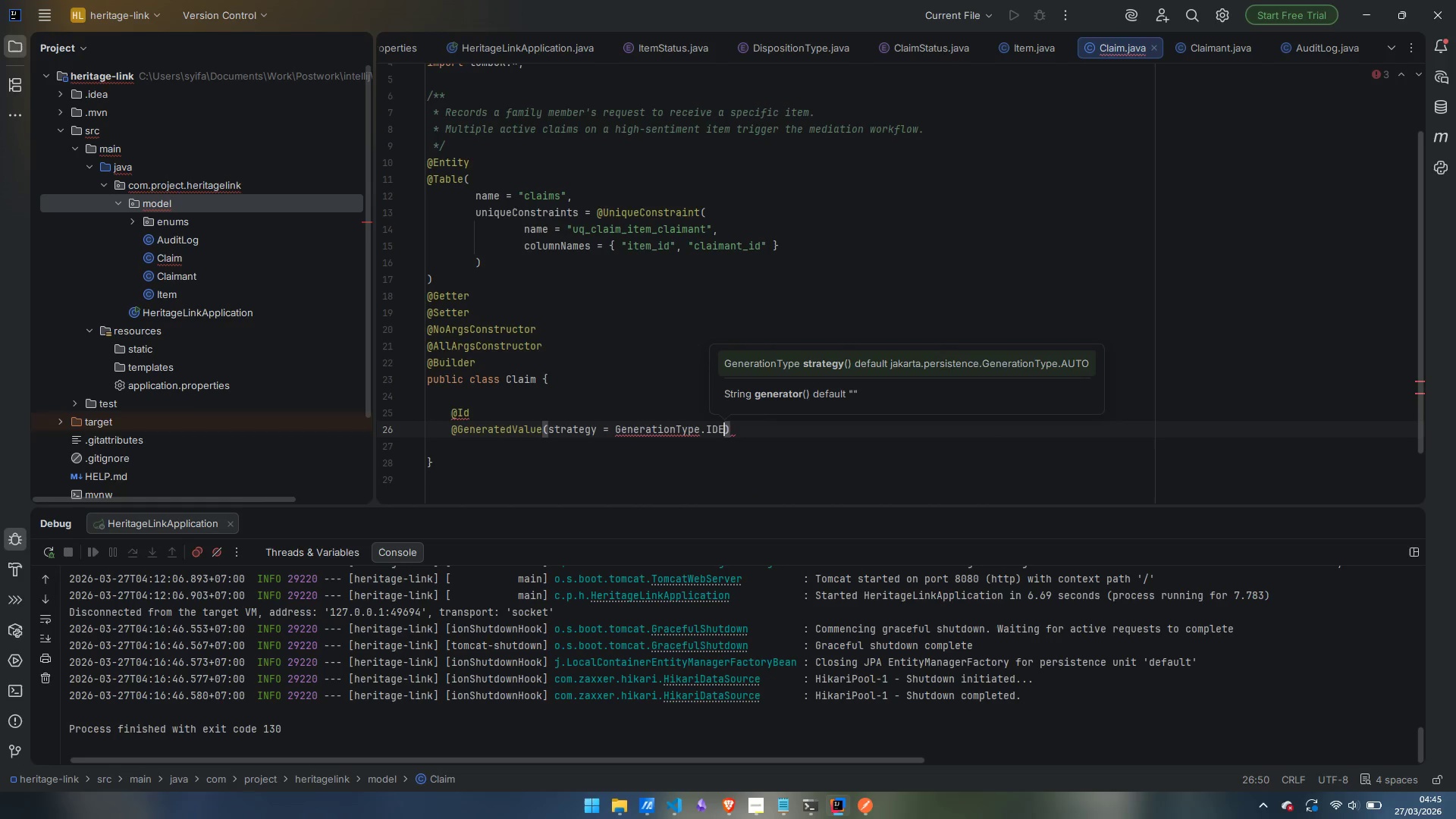 
key(Enter)
 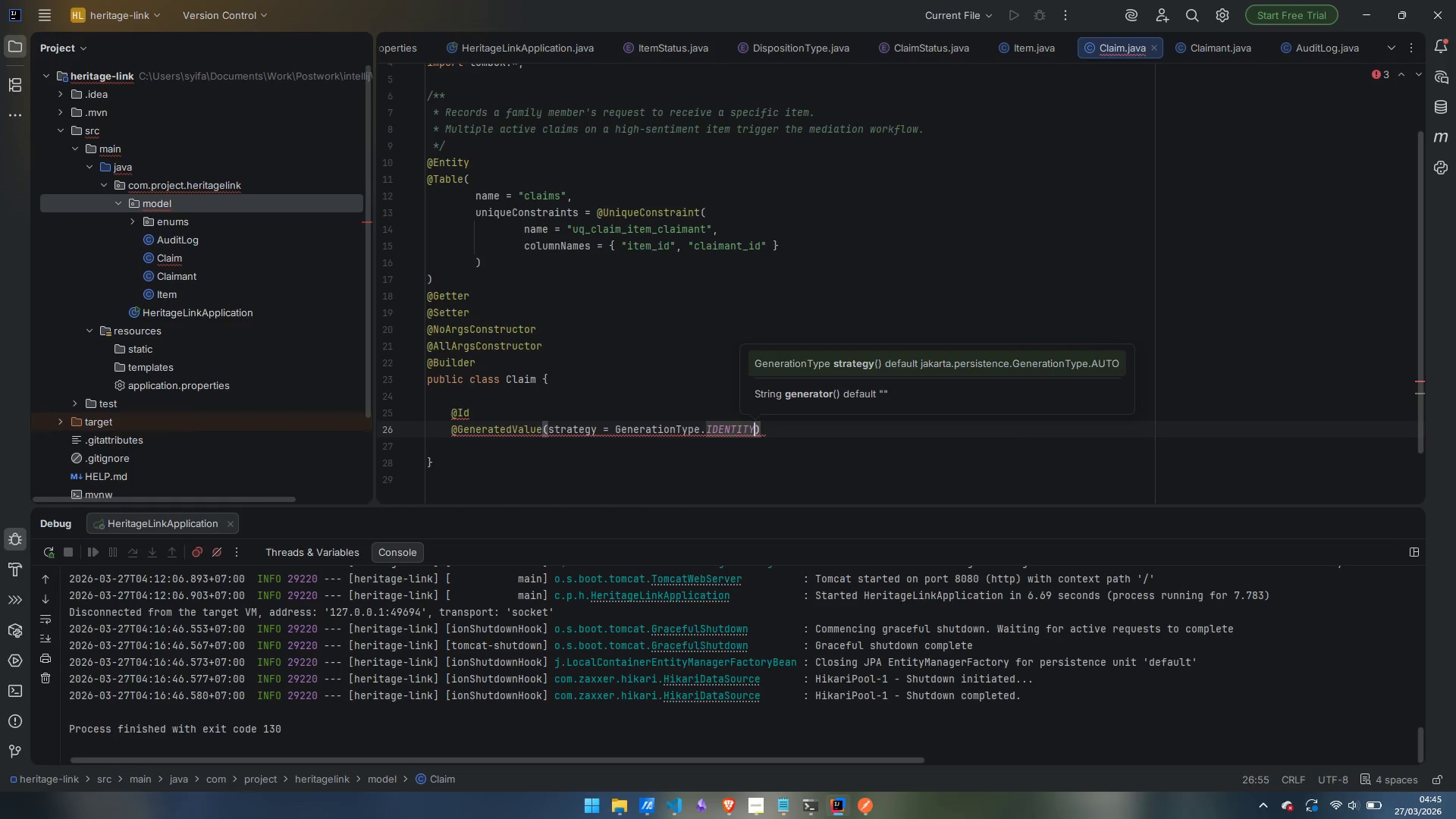 
key(ArrowRight)
 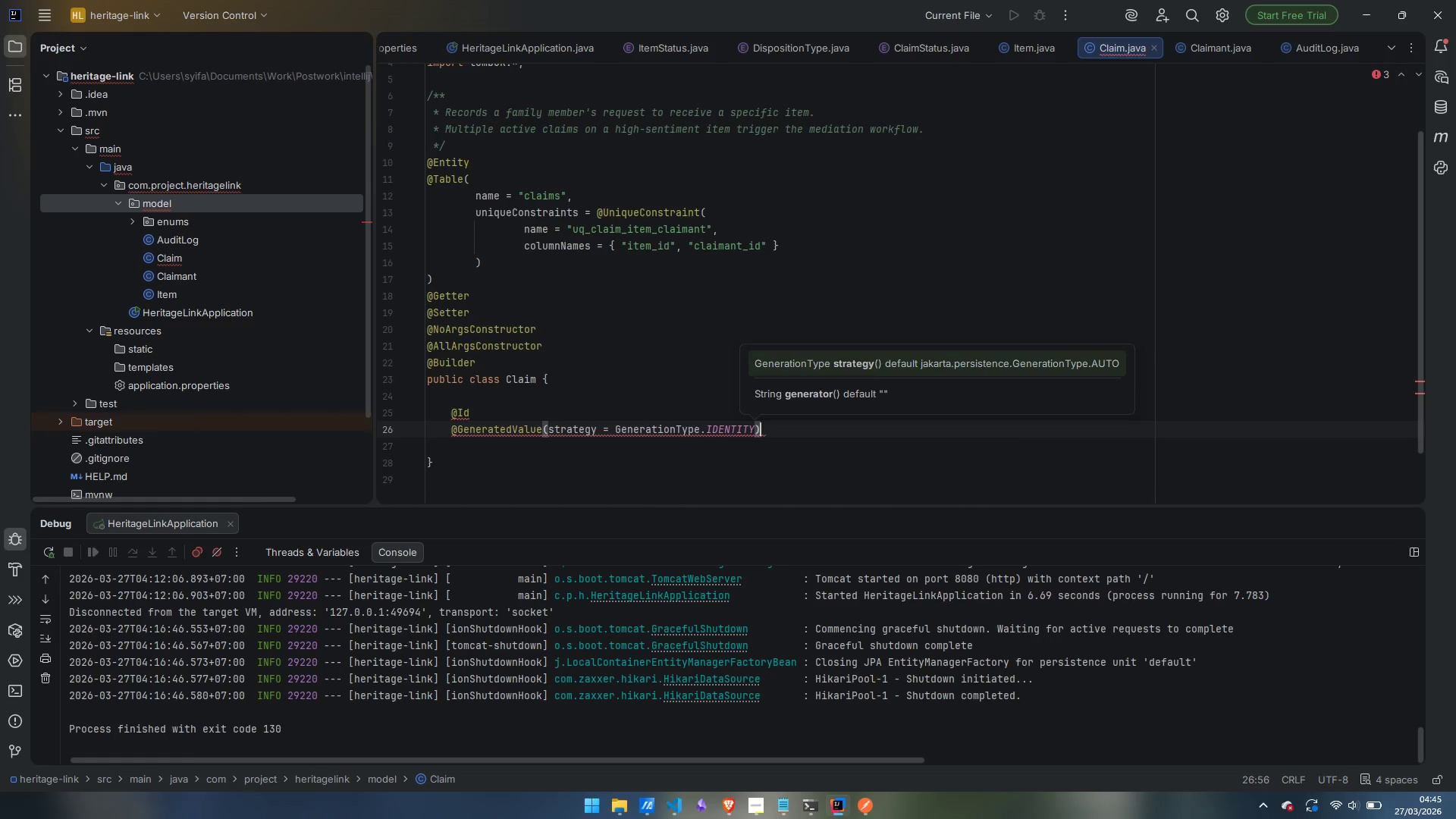 
key(Enter)
 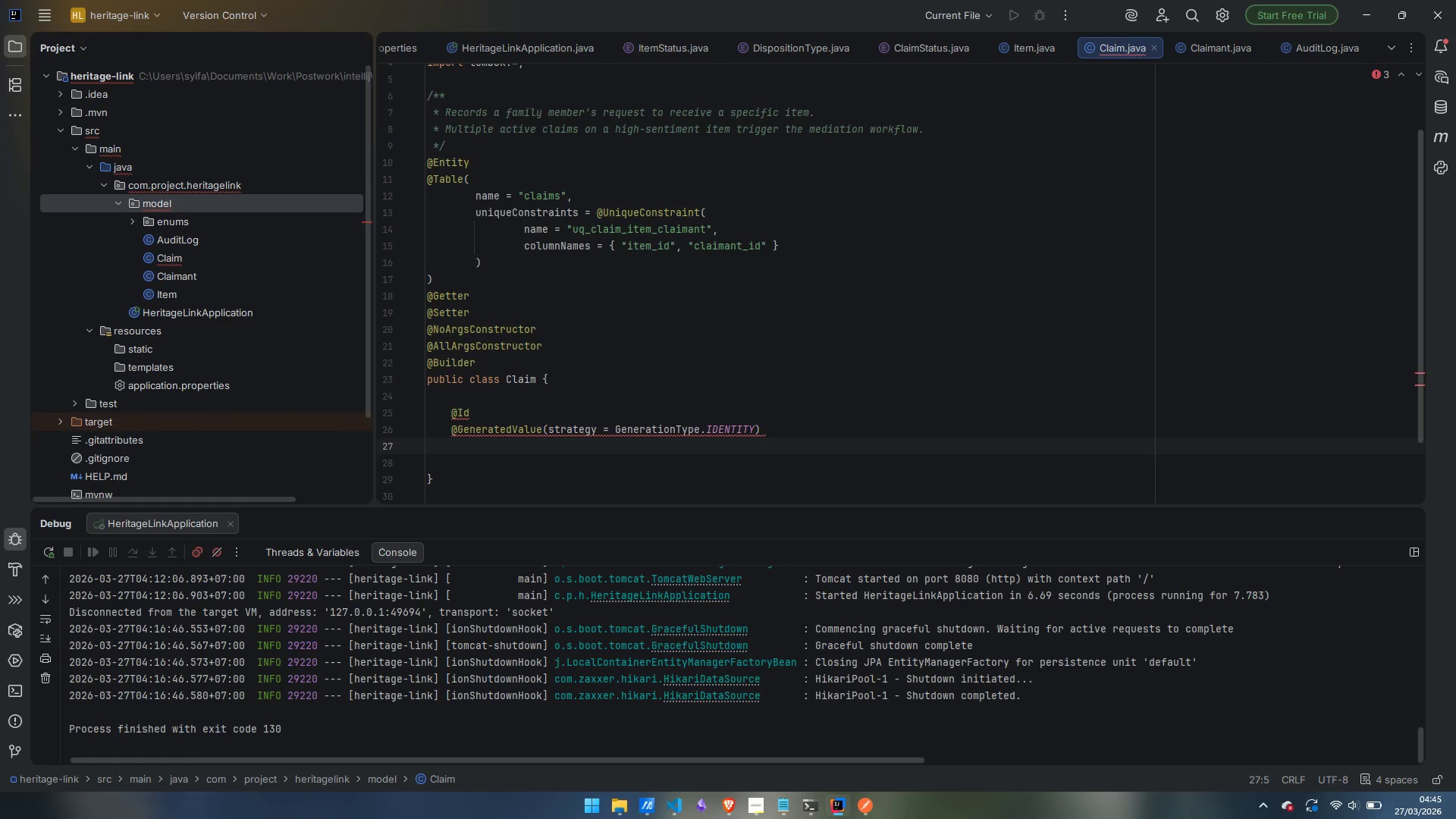 
type(private Long id;)
 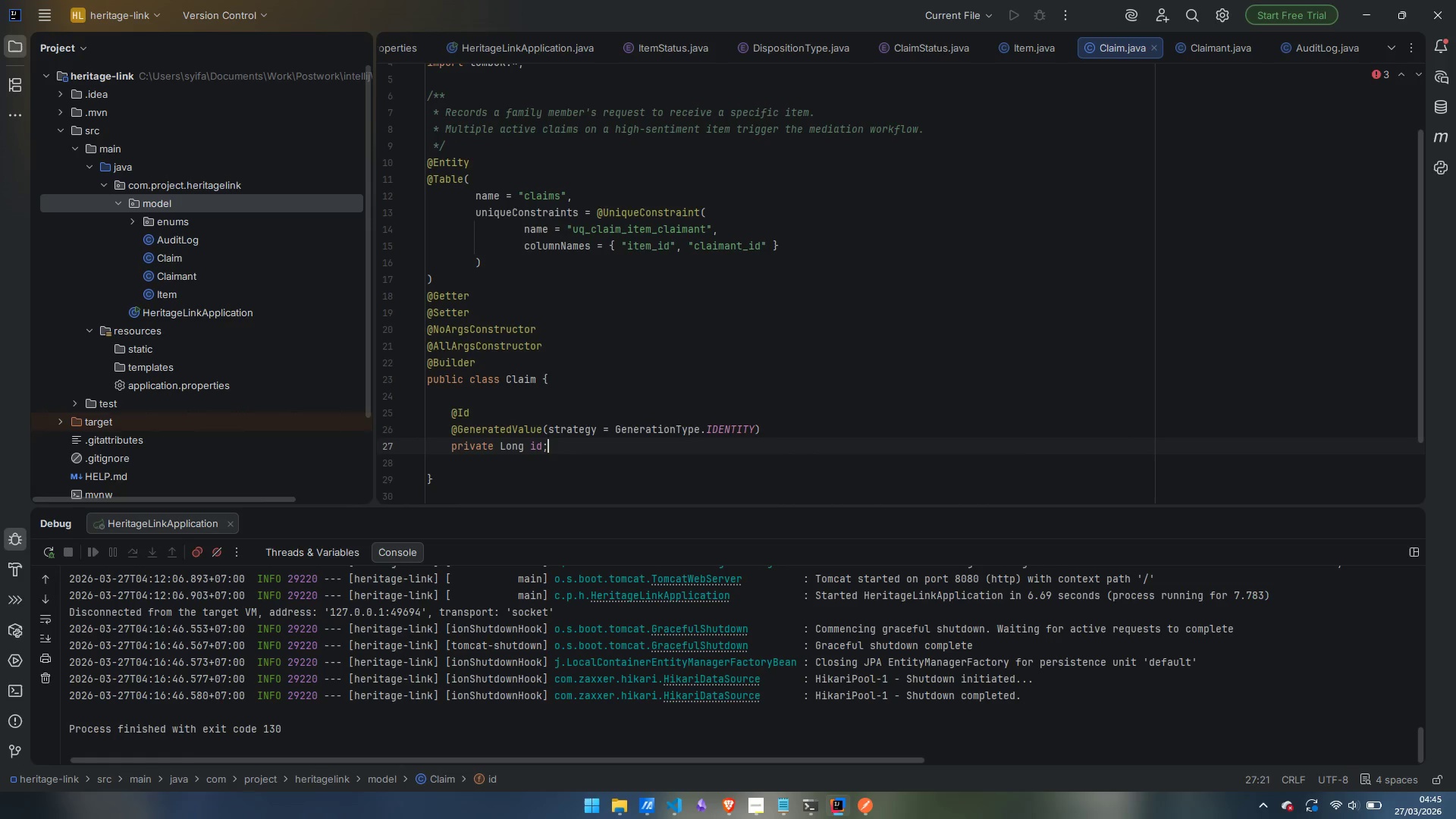 
key(Enter)
 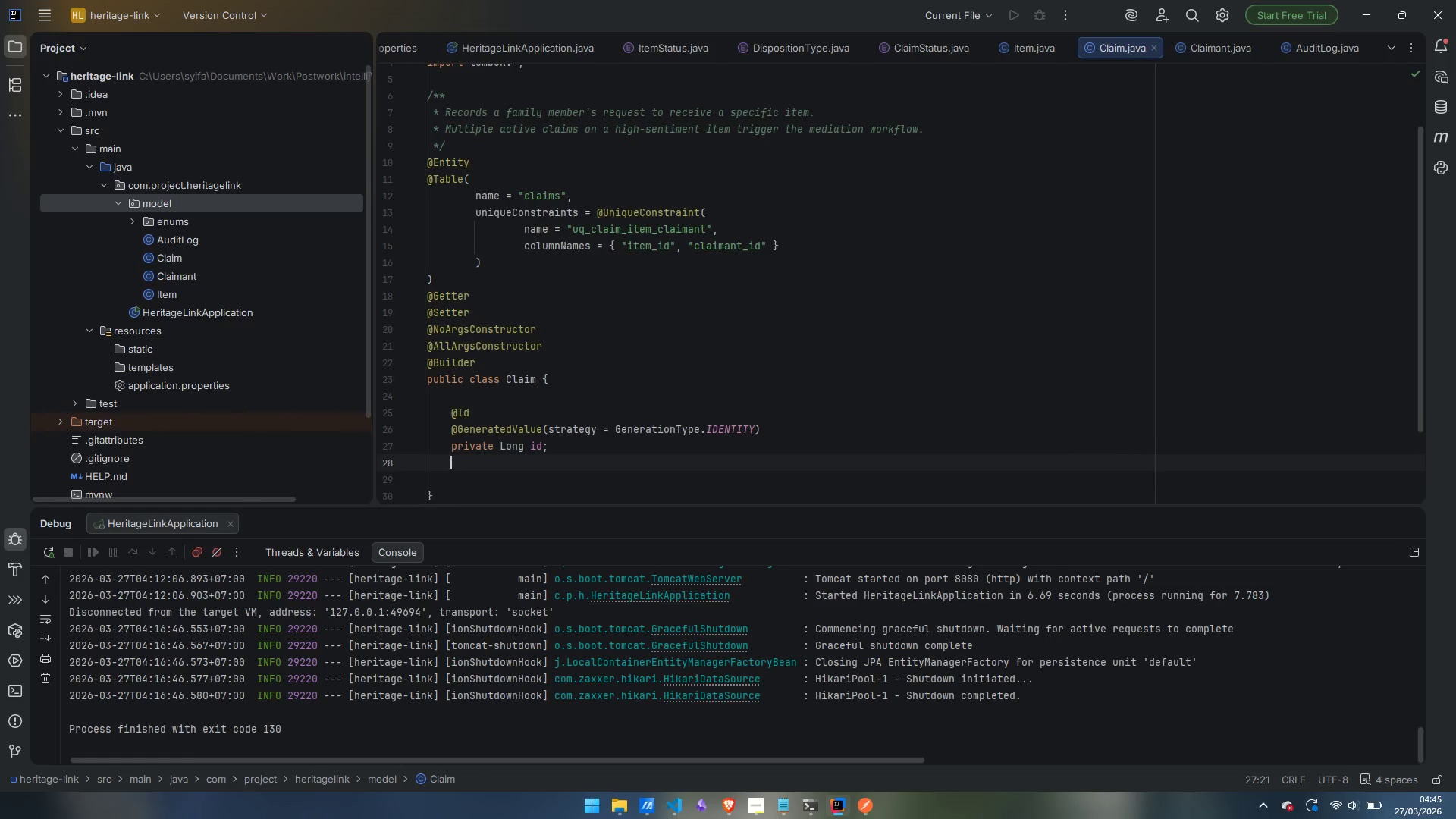 
key(Enter)
 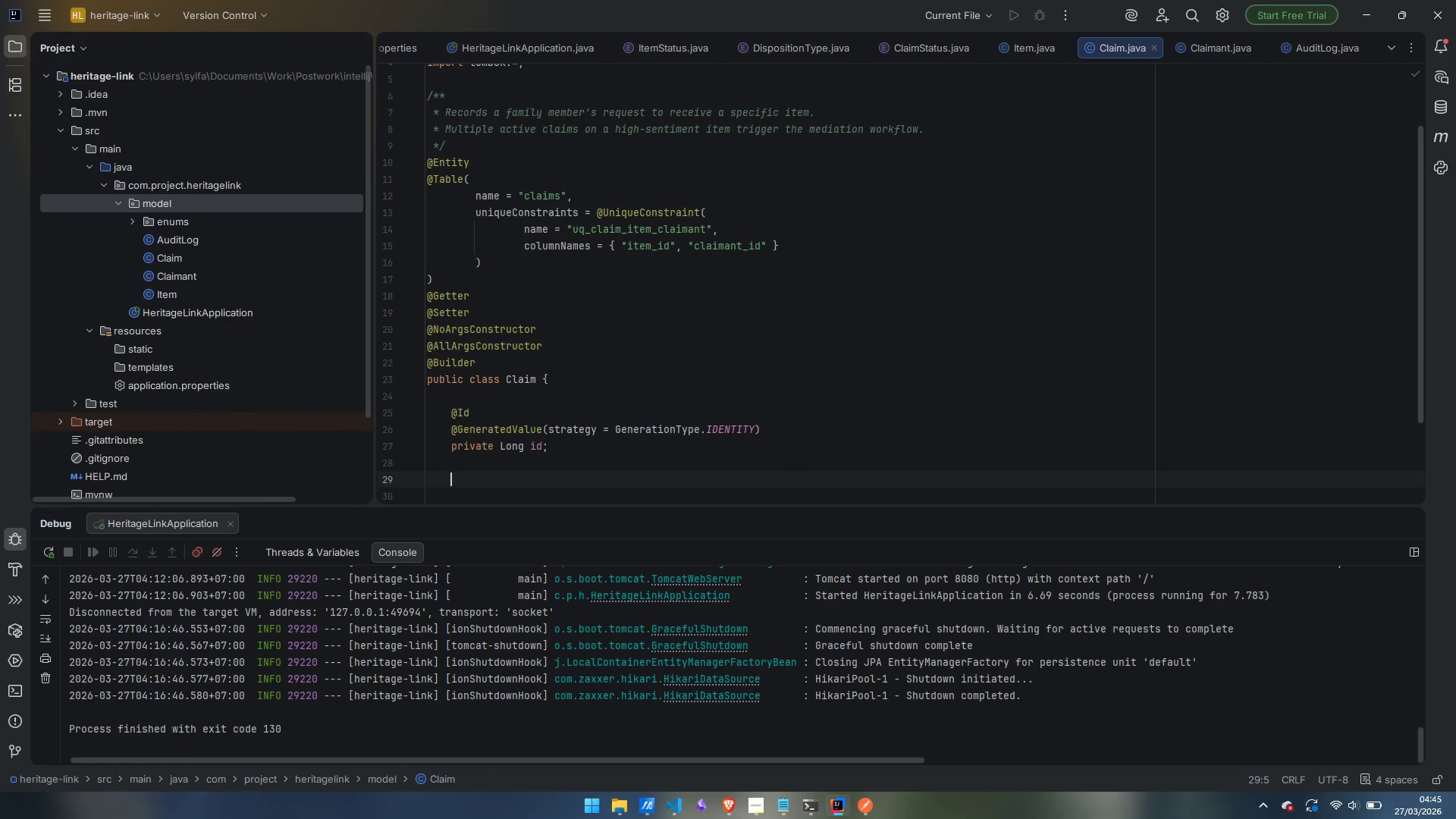 
key(Shift+2)
 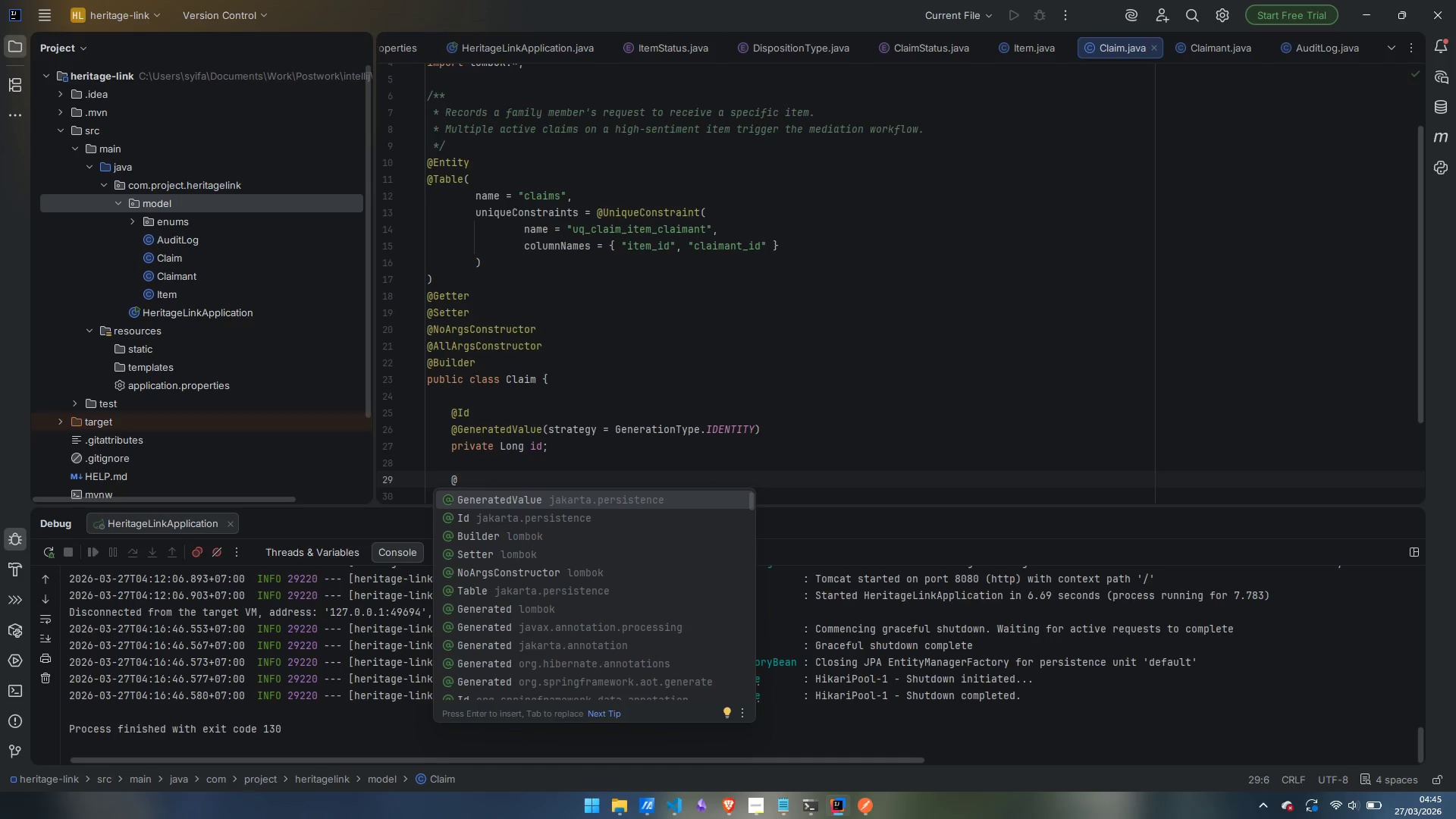 
type(ManyToOne)
 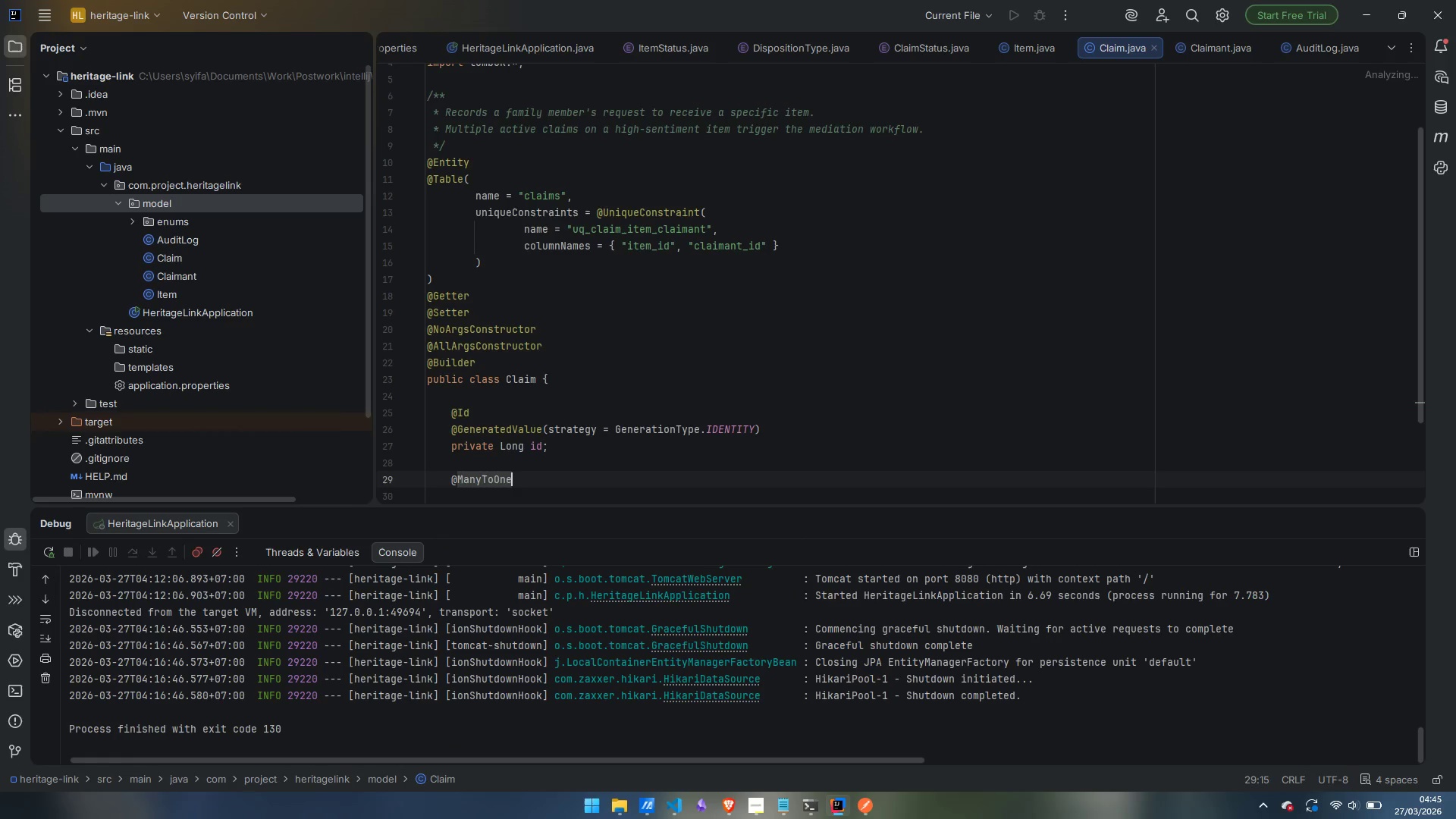 
 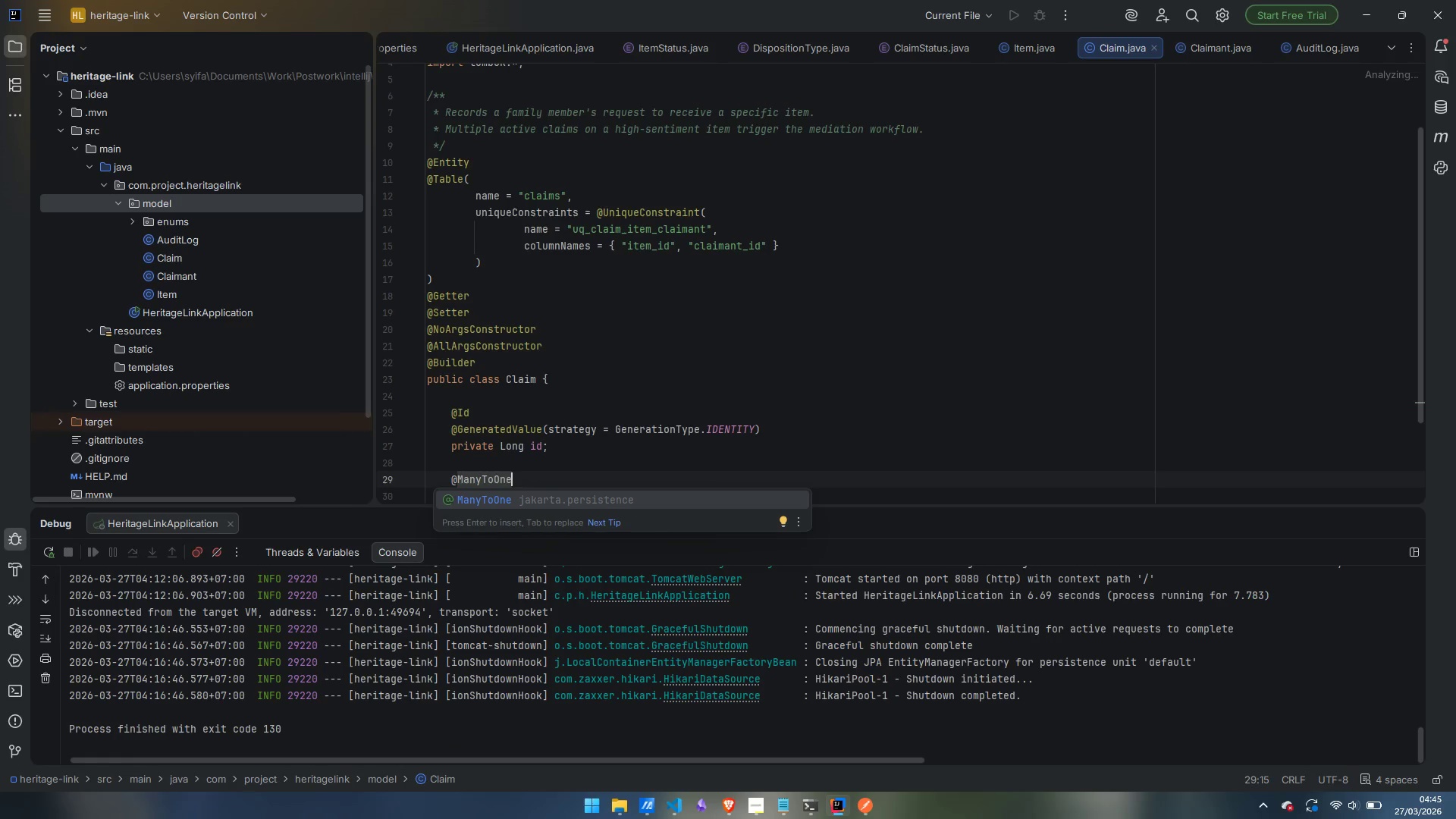 
key(Enter)
 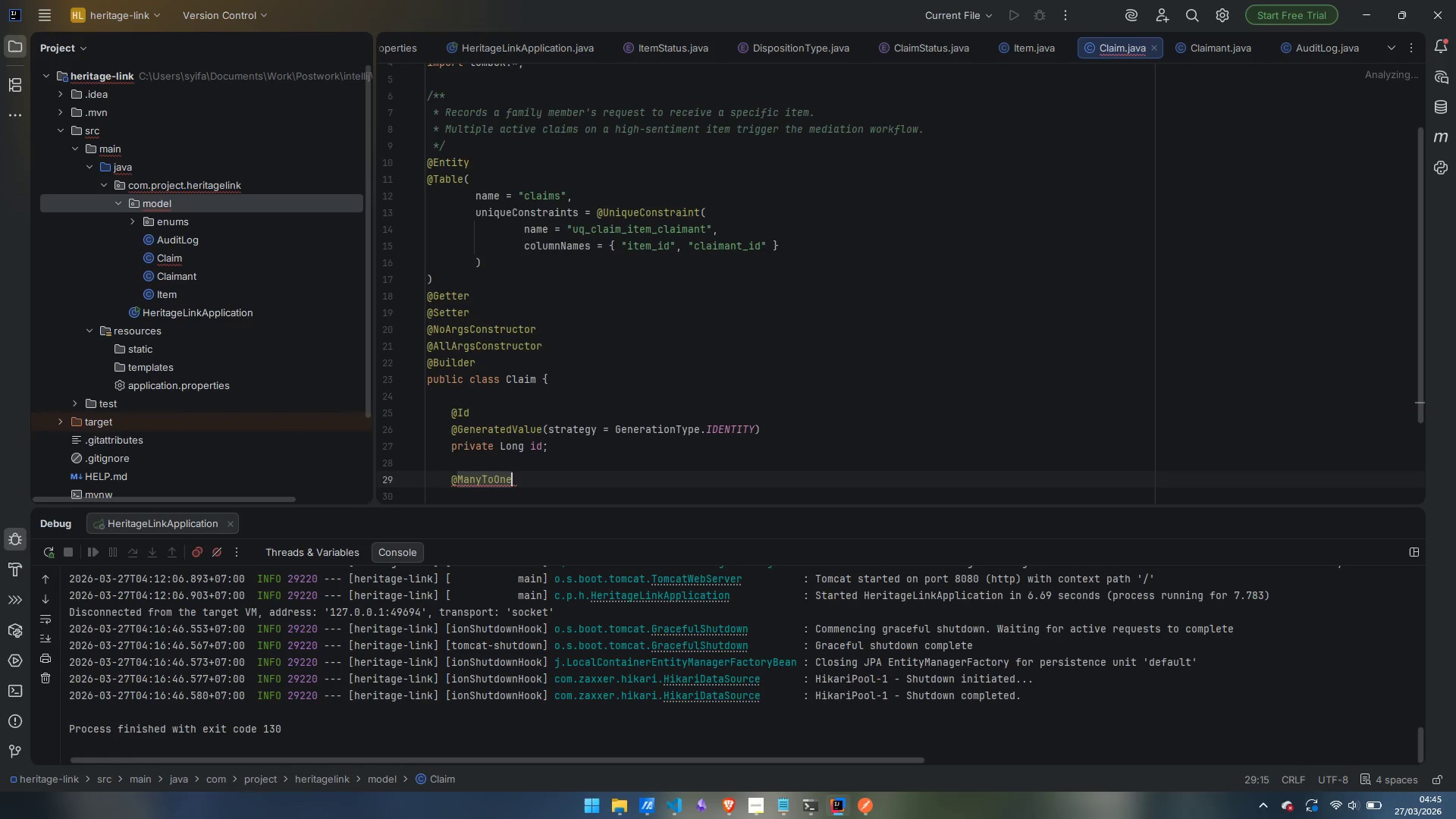 
type((fetch = FetchType)
 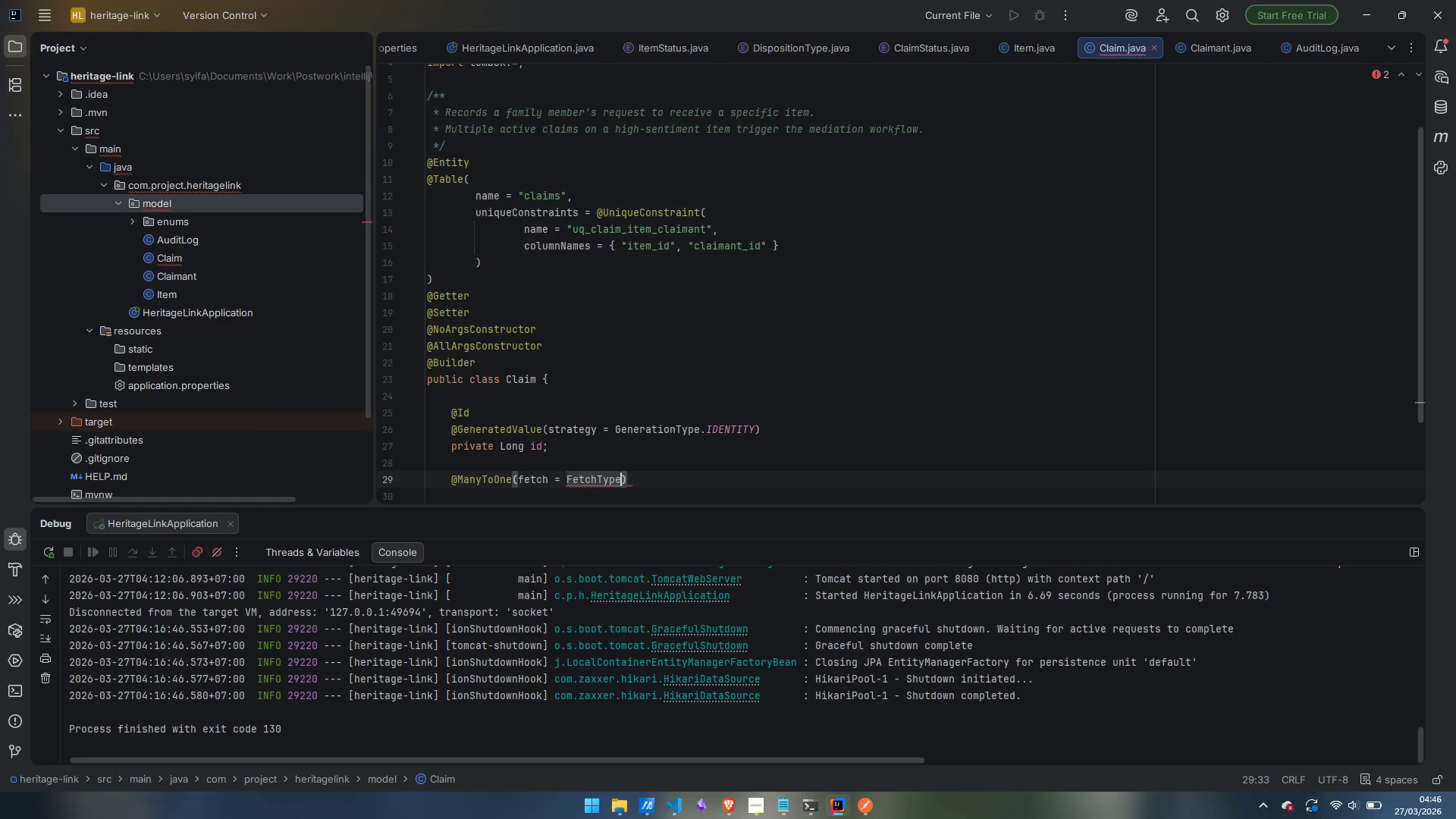 
 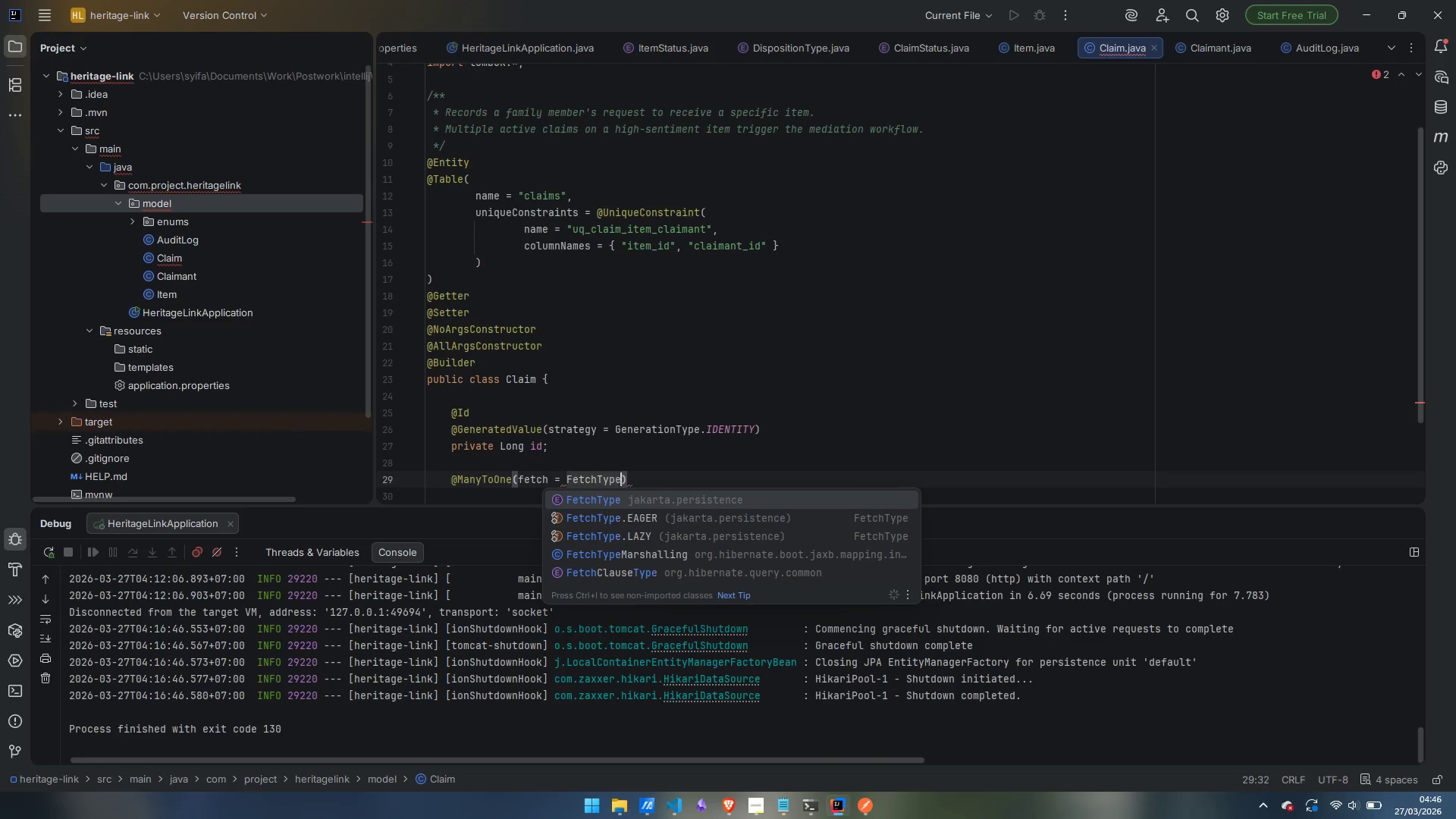 
key(Enter)
 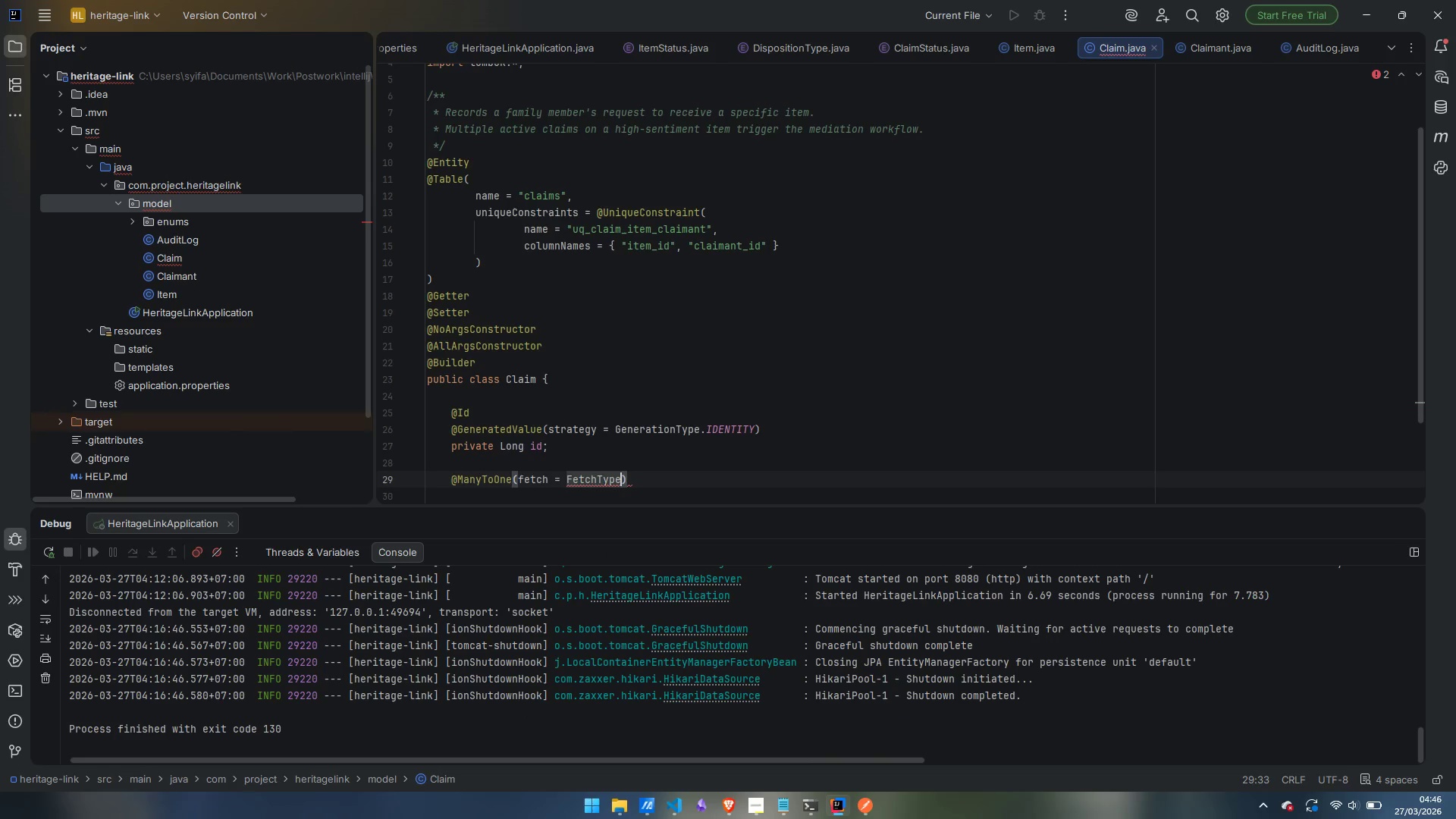 
type(.LAZY, optional)
 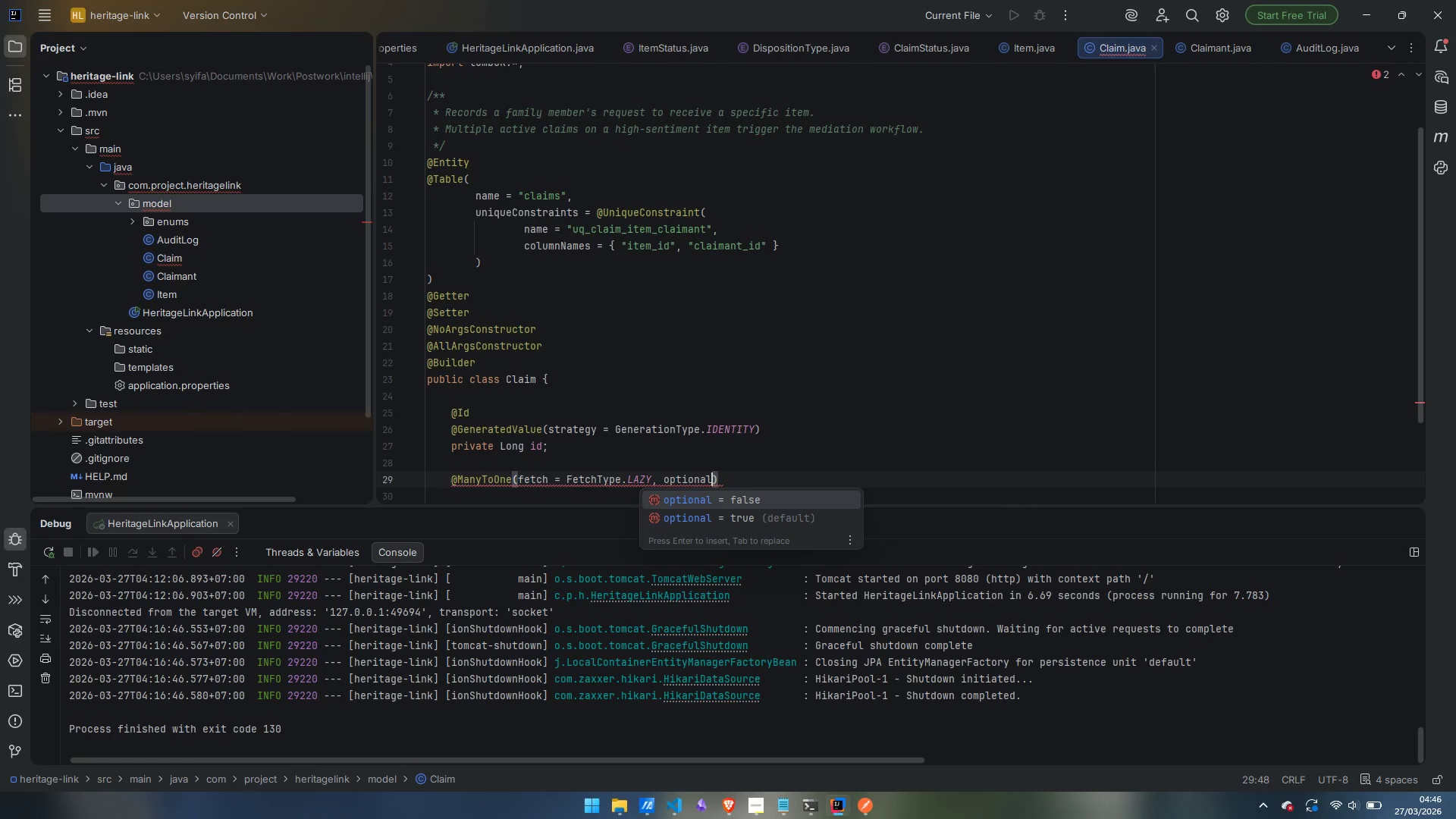 
wait(6.94)
 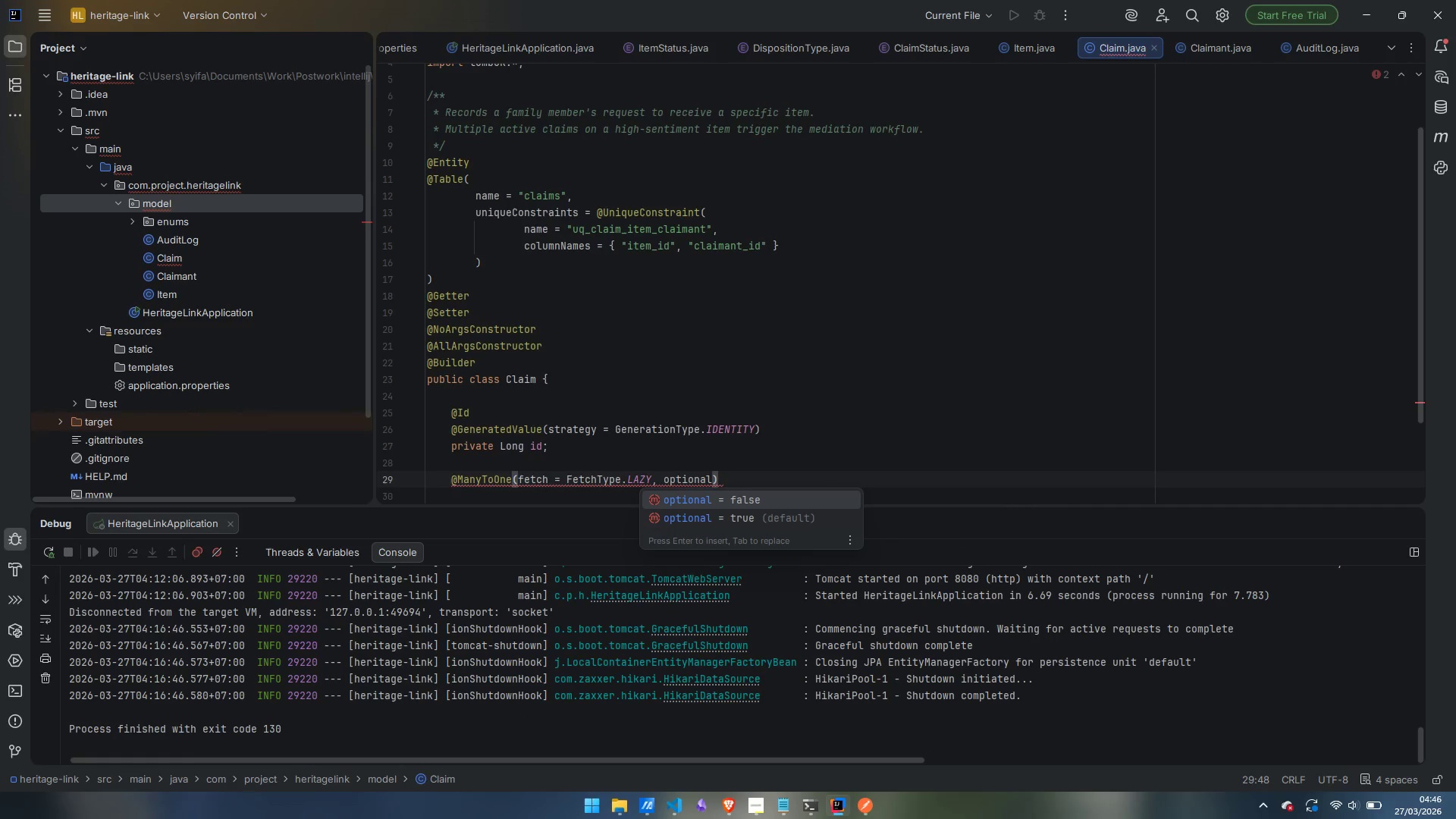 
key(Enter)
 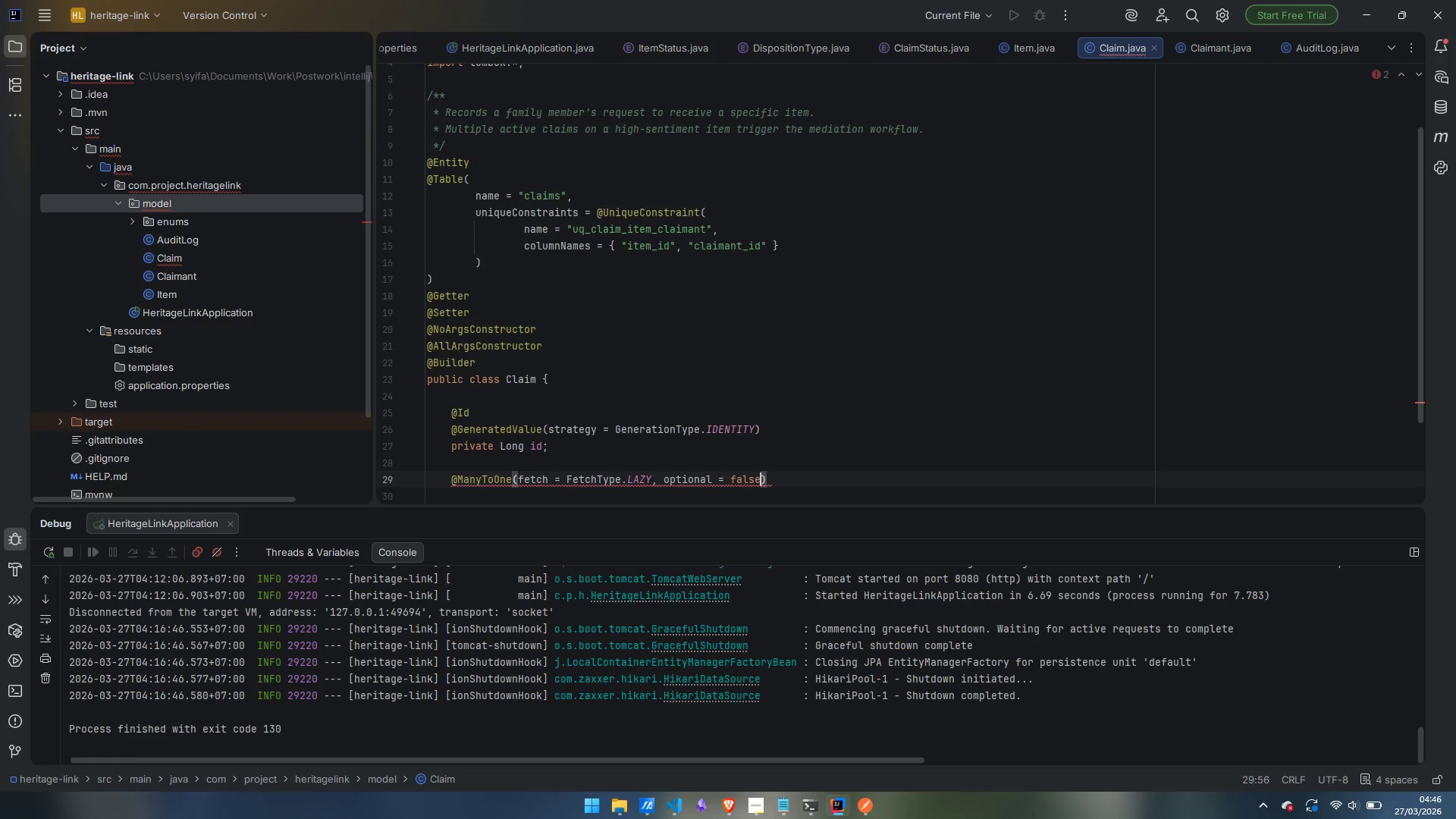 
key(ArrowRight)
 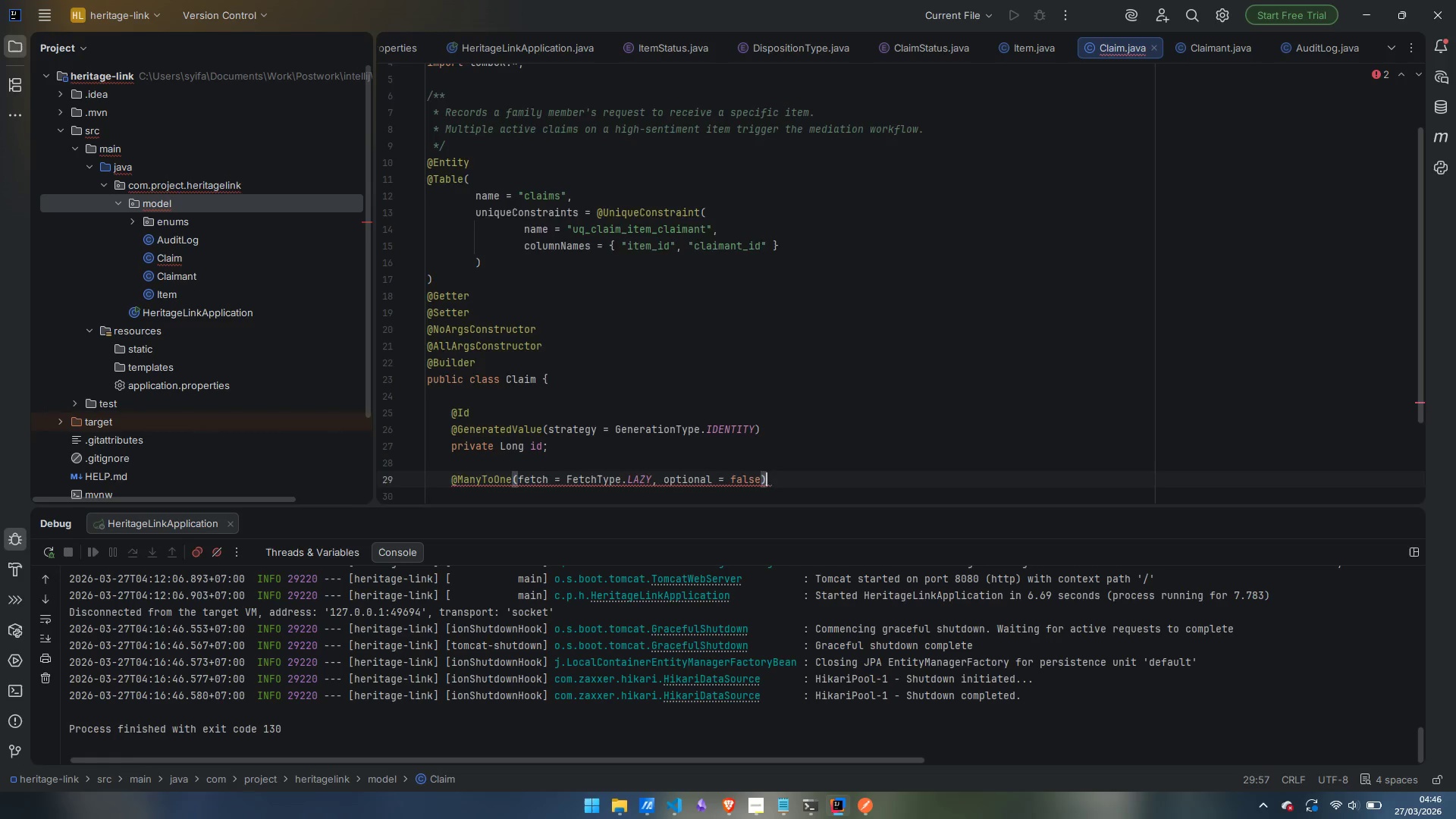 
key(Enter)
 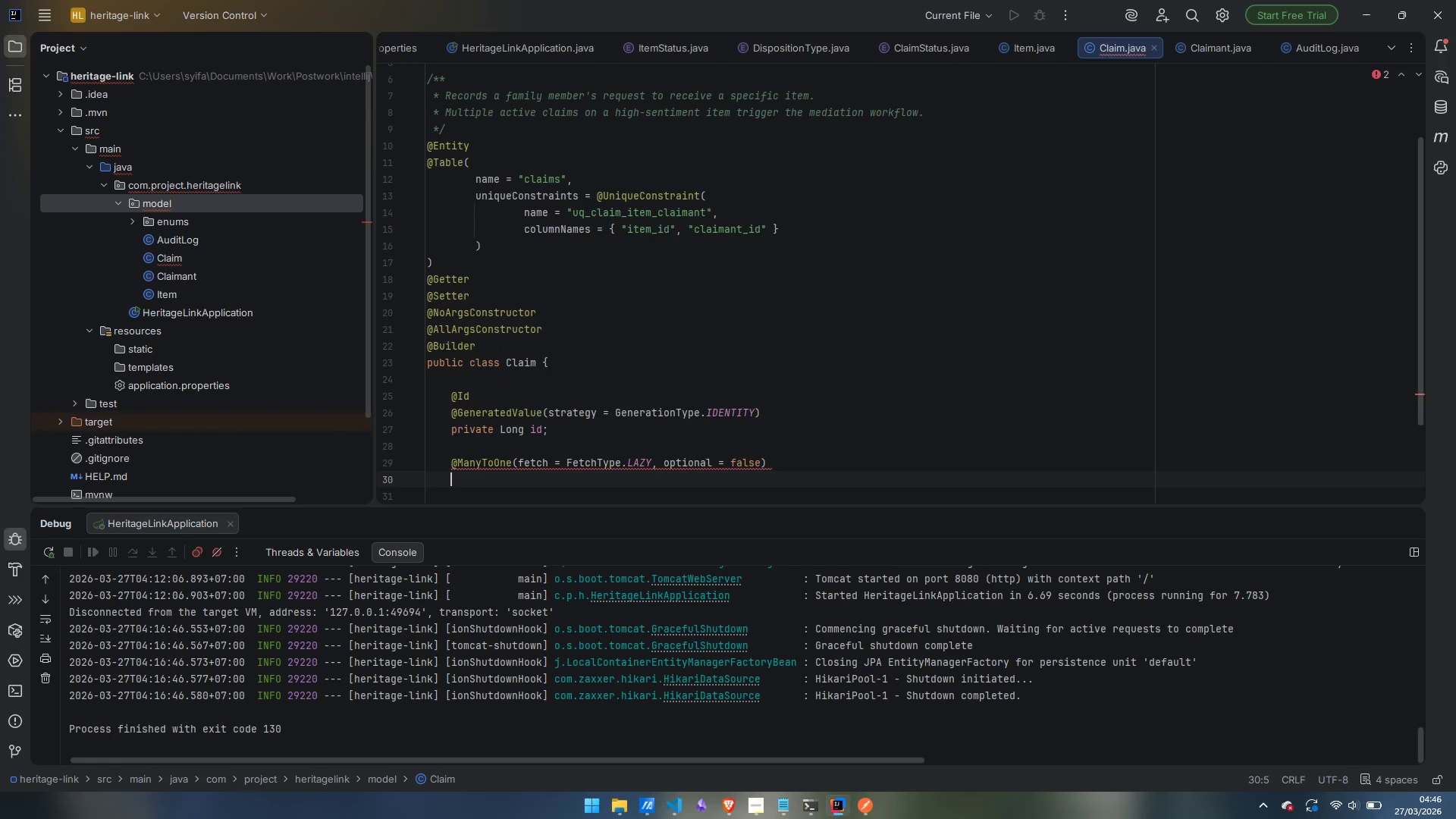 
type(@JoinColumn(name)
 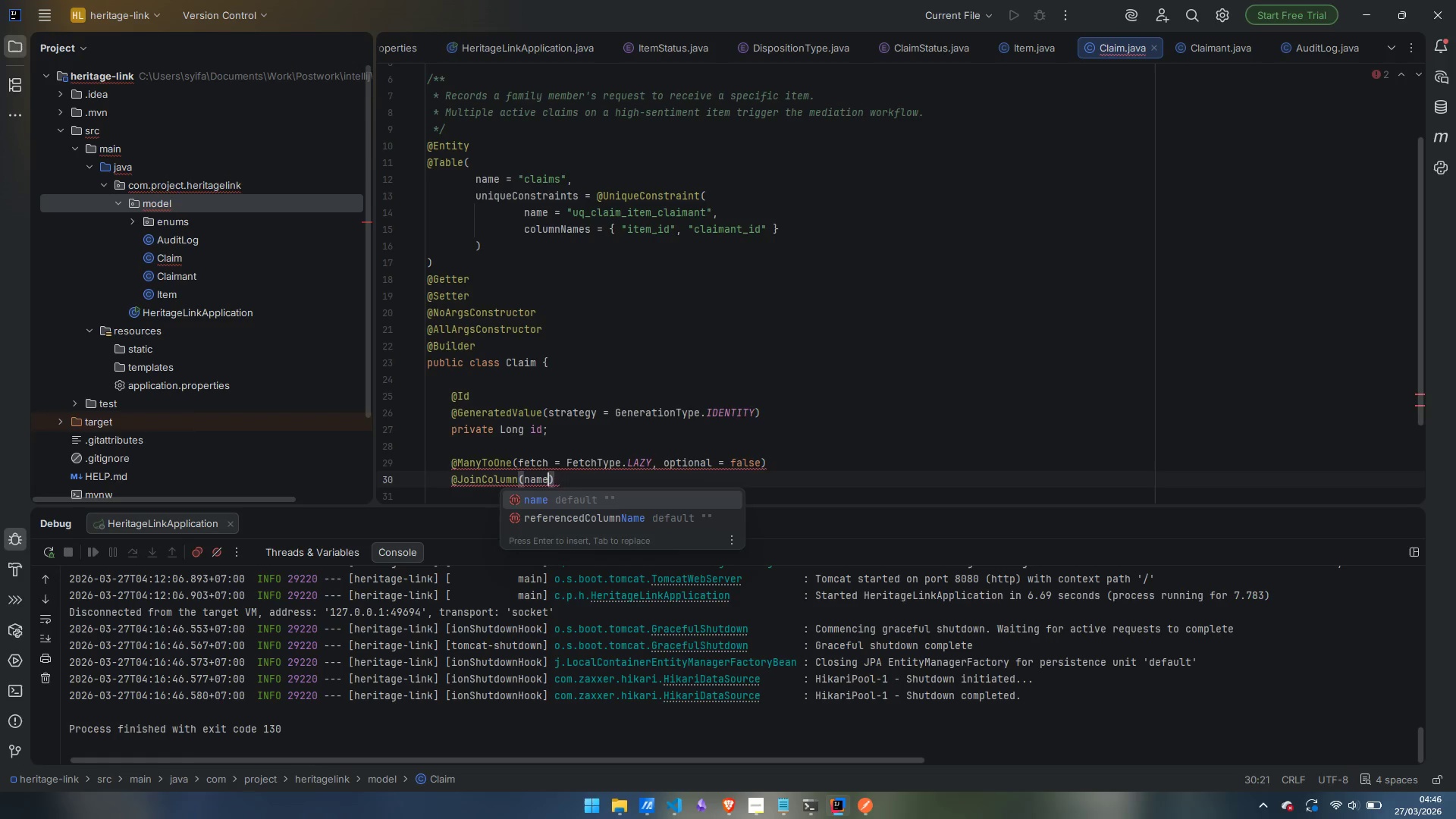 
key(Enter)
 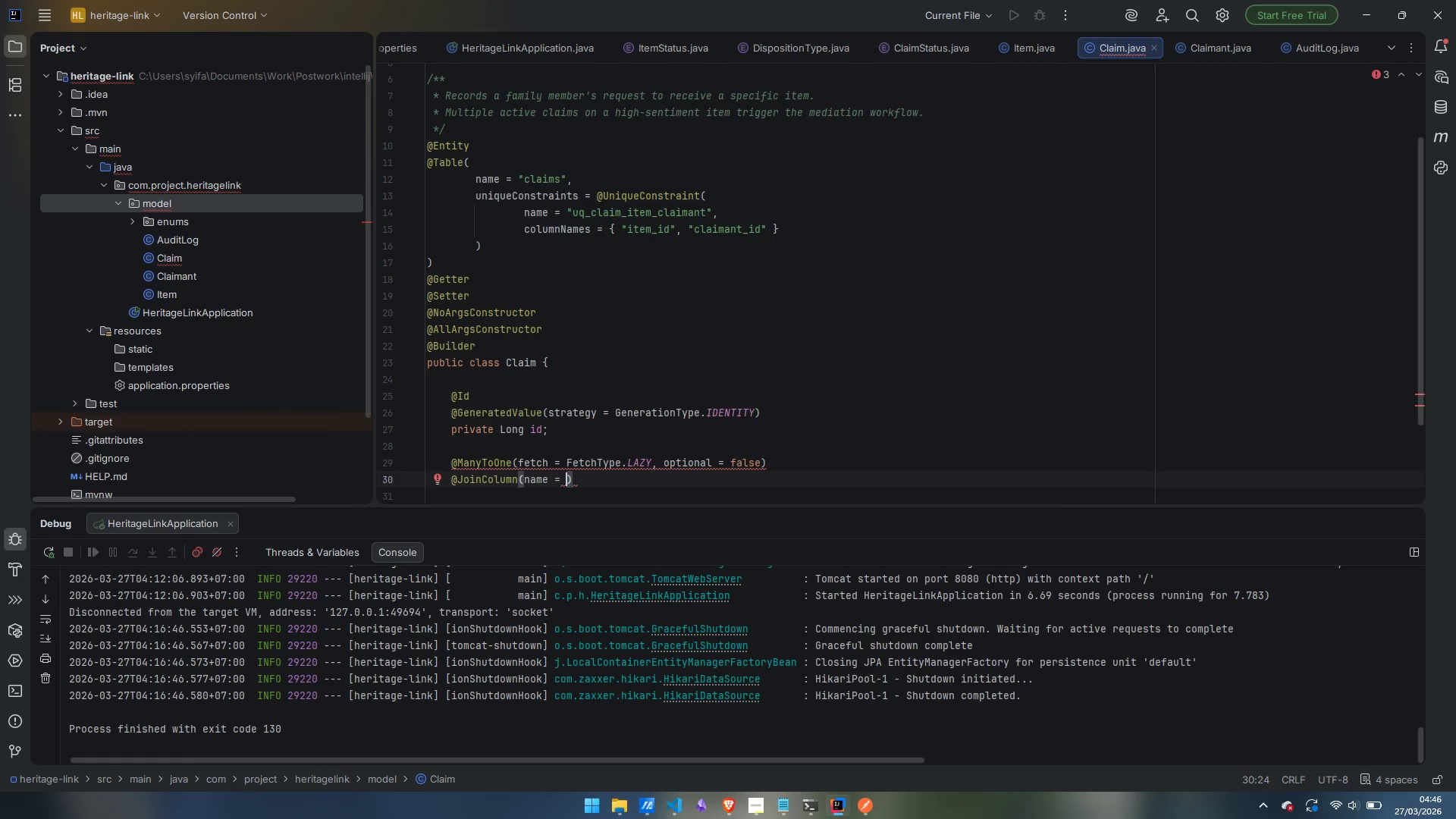 
type("item_id)
 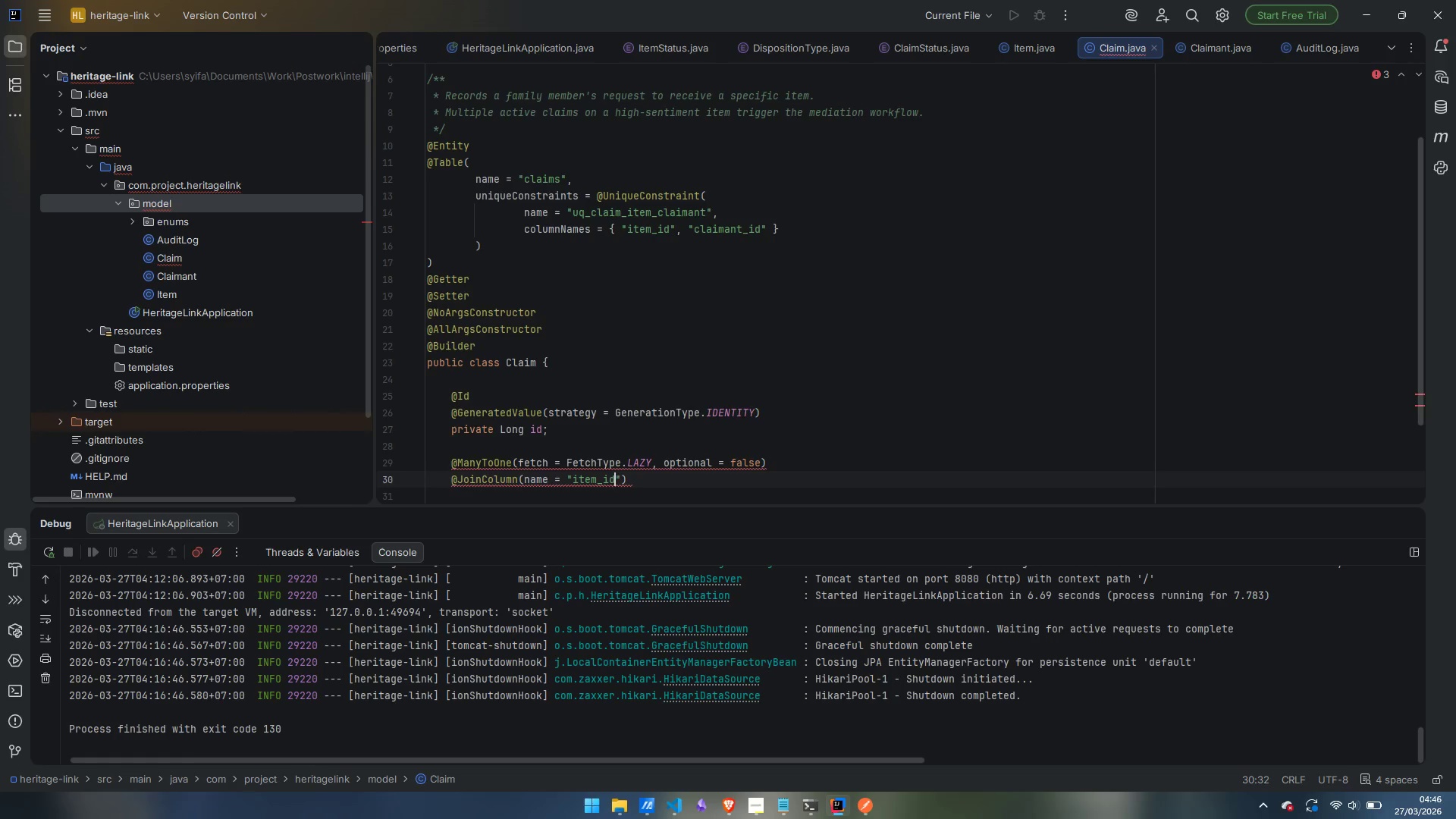 
key(ArrowRight)
 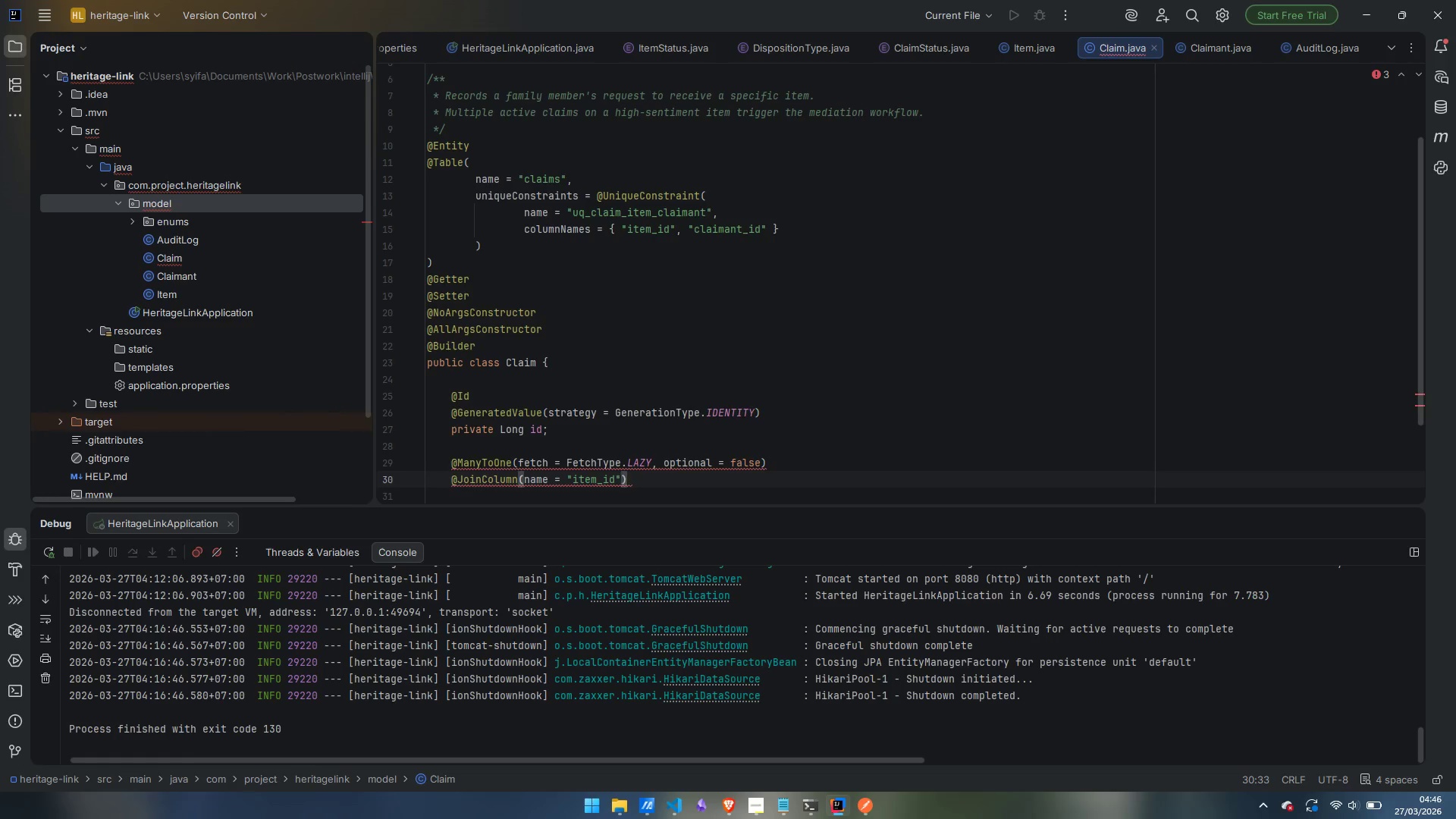 
type(, nullable - )
key(Backspace)
key(Backspace)
type(= aflse)
 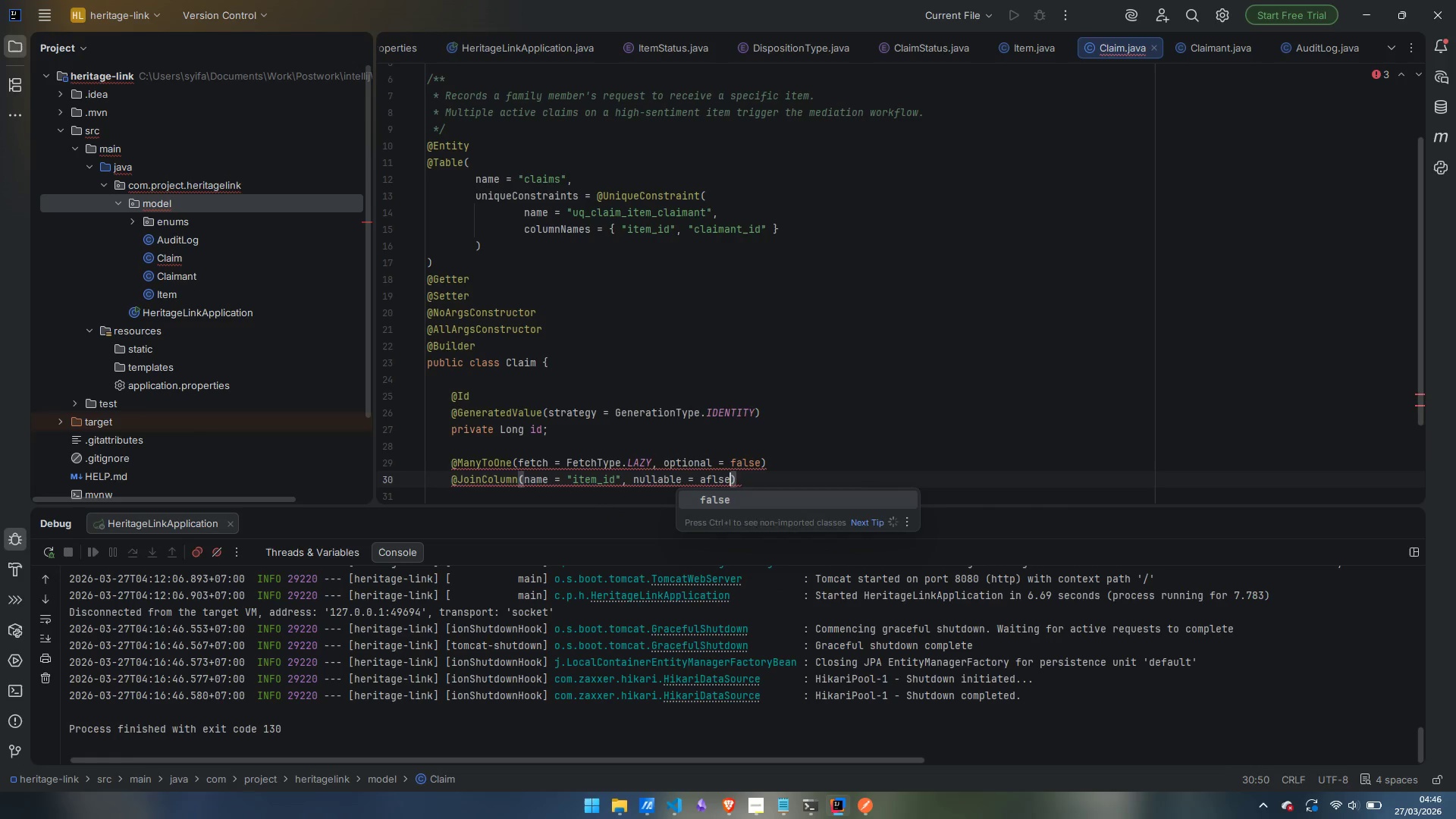 
key(Control+ControlLeft)
 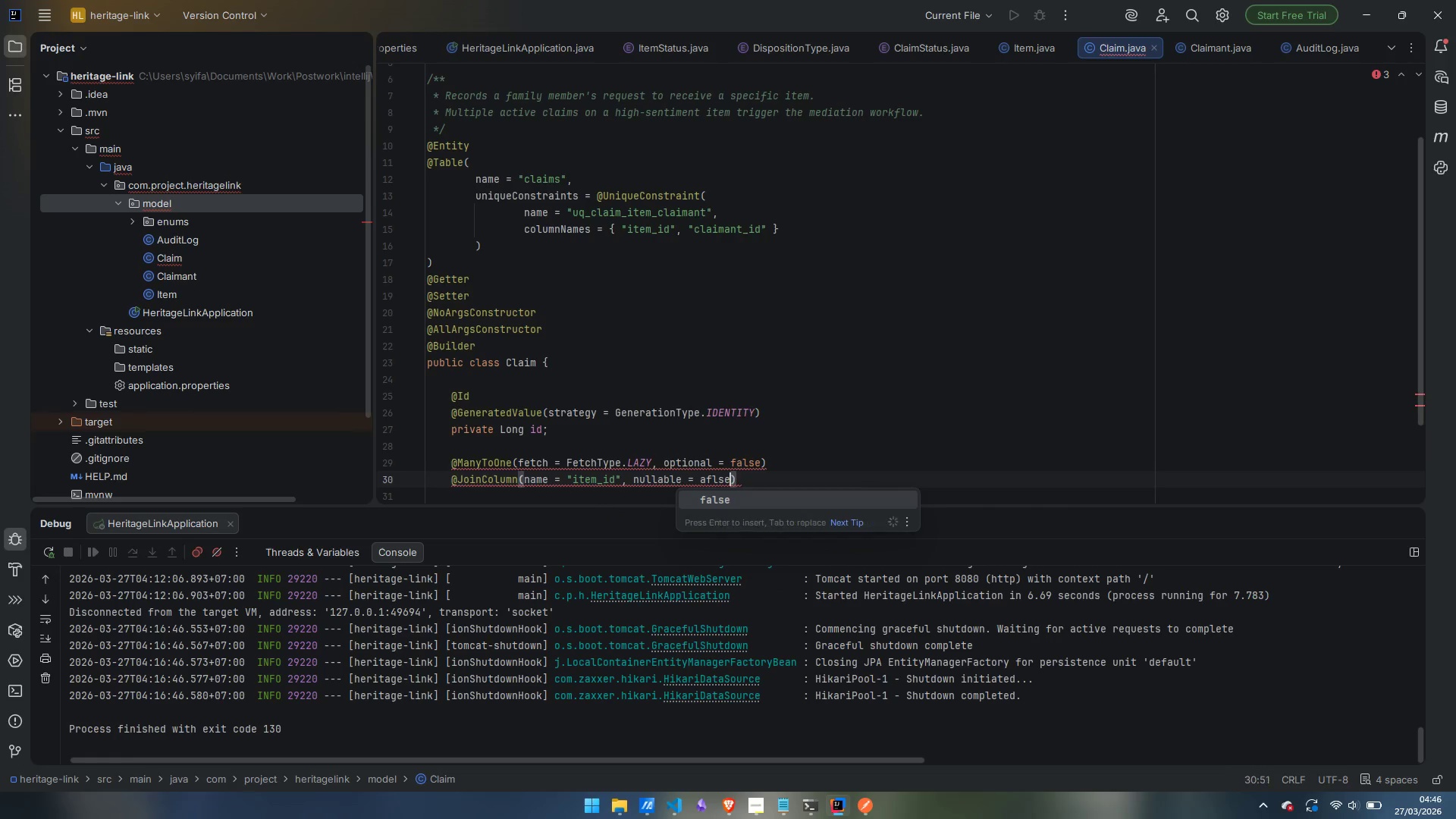 
key(Control+Backspace)
 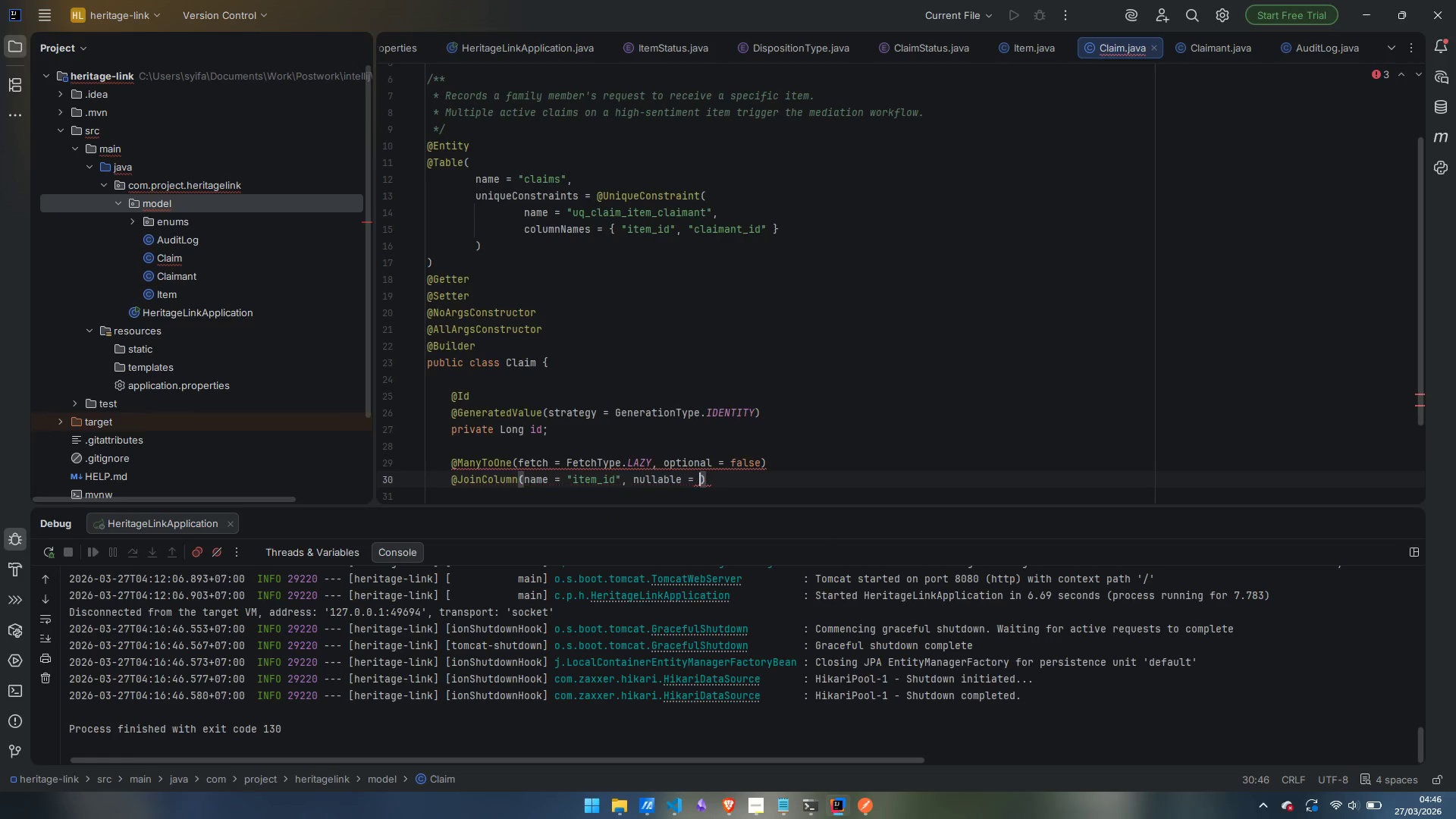 
type(false)
 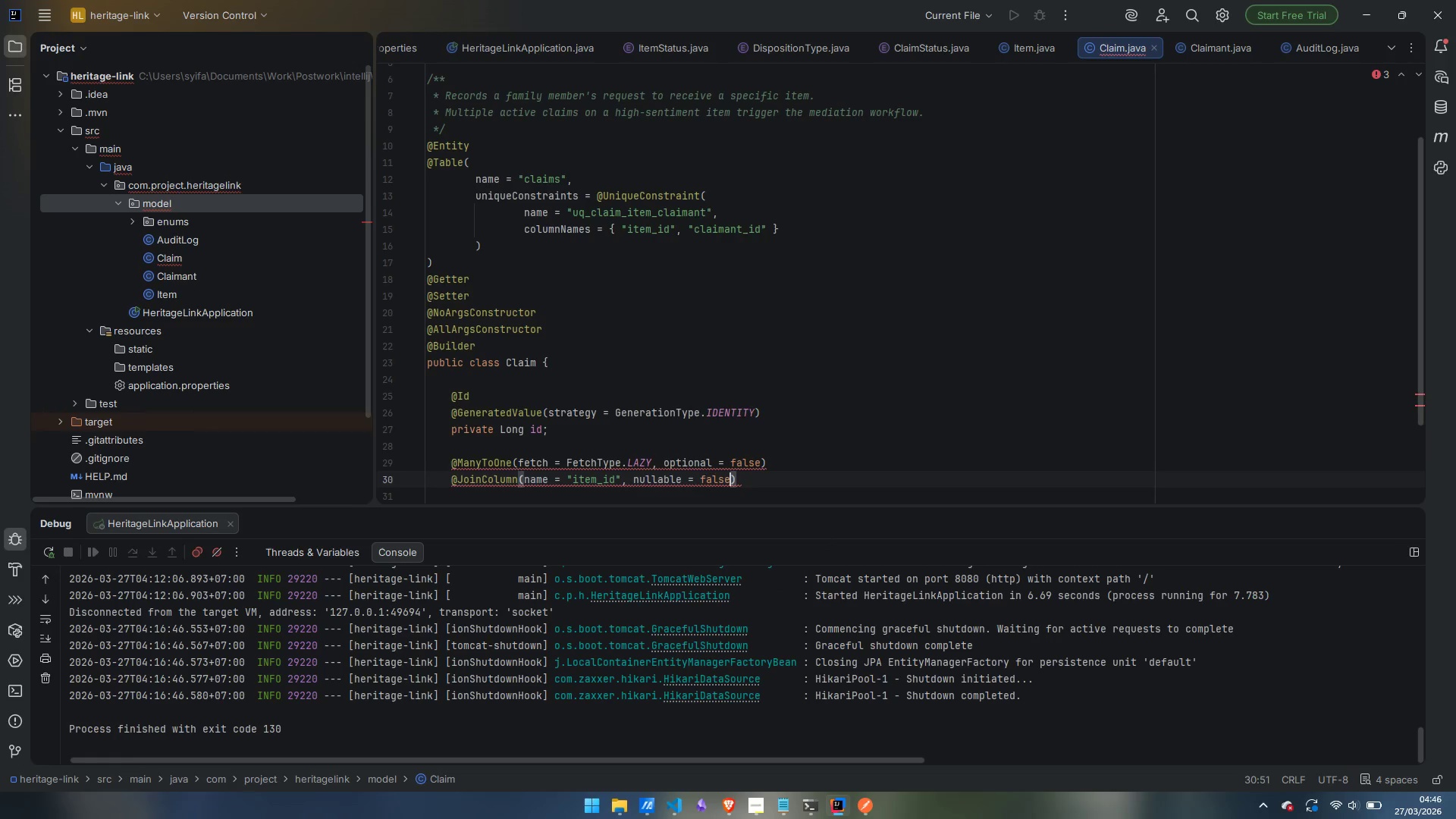 
key(ArrowRight)
 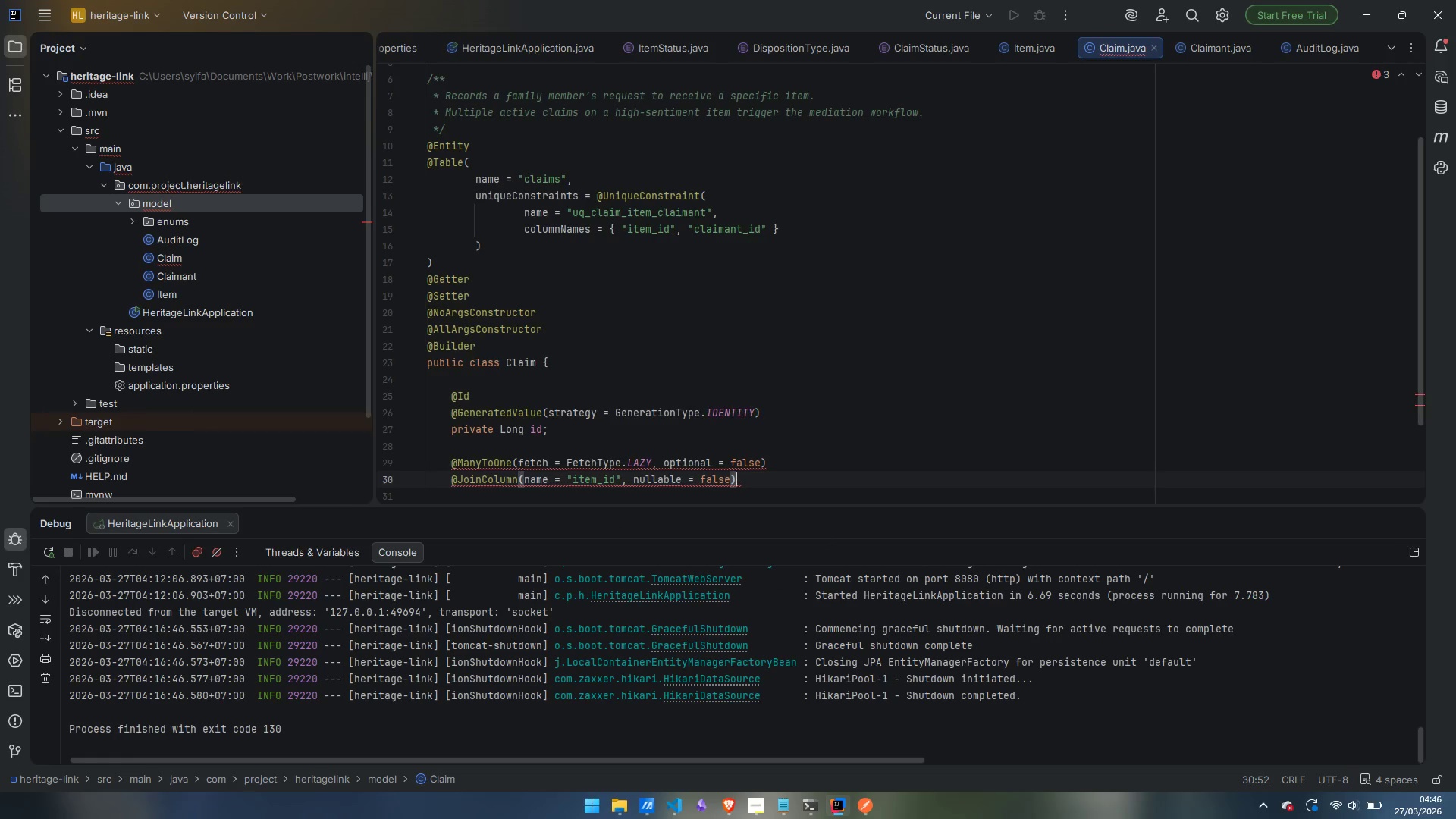 
key(Enter)
 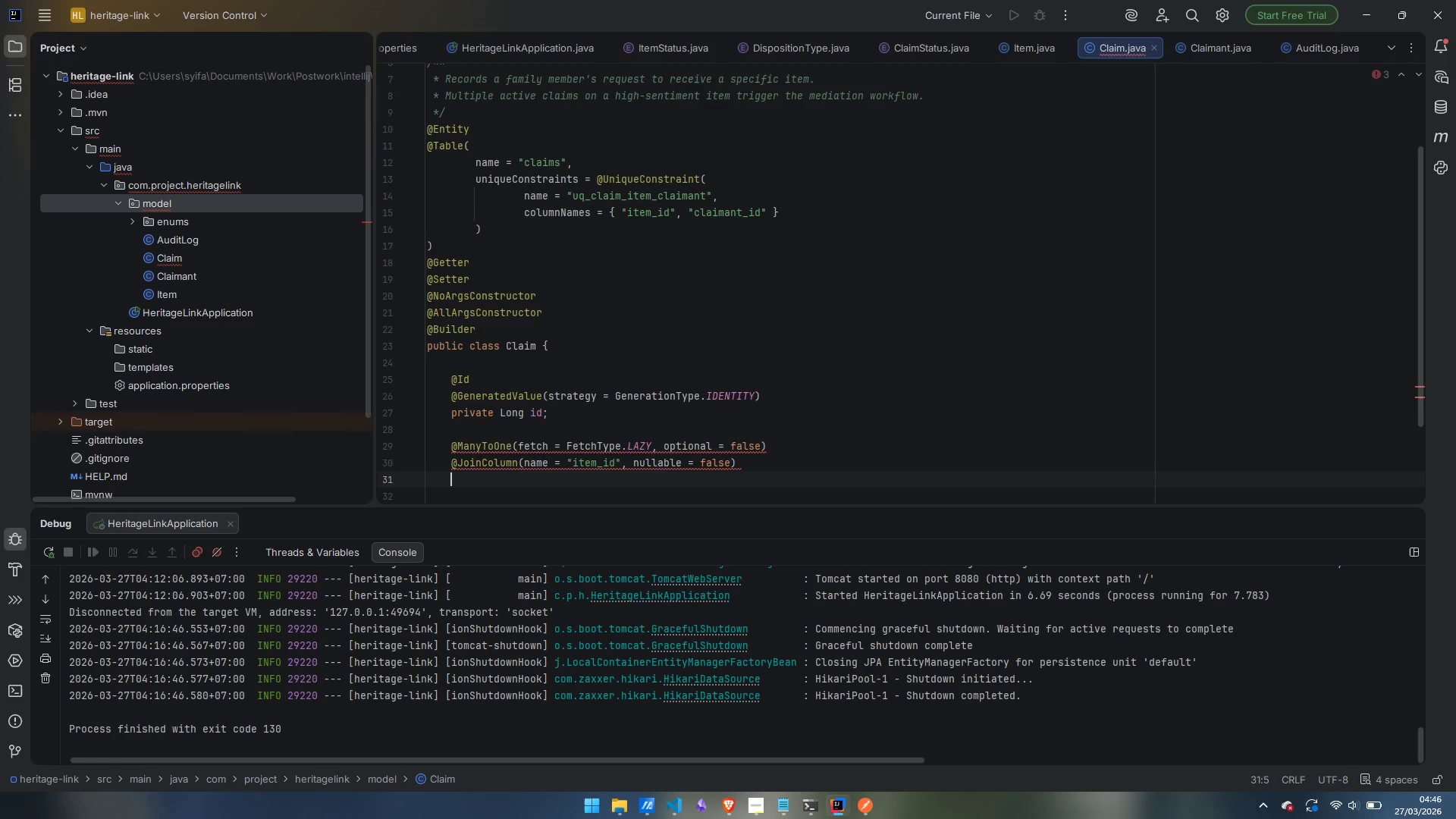 
hold_key(key=ShiftLeft, duration=0.48)
 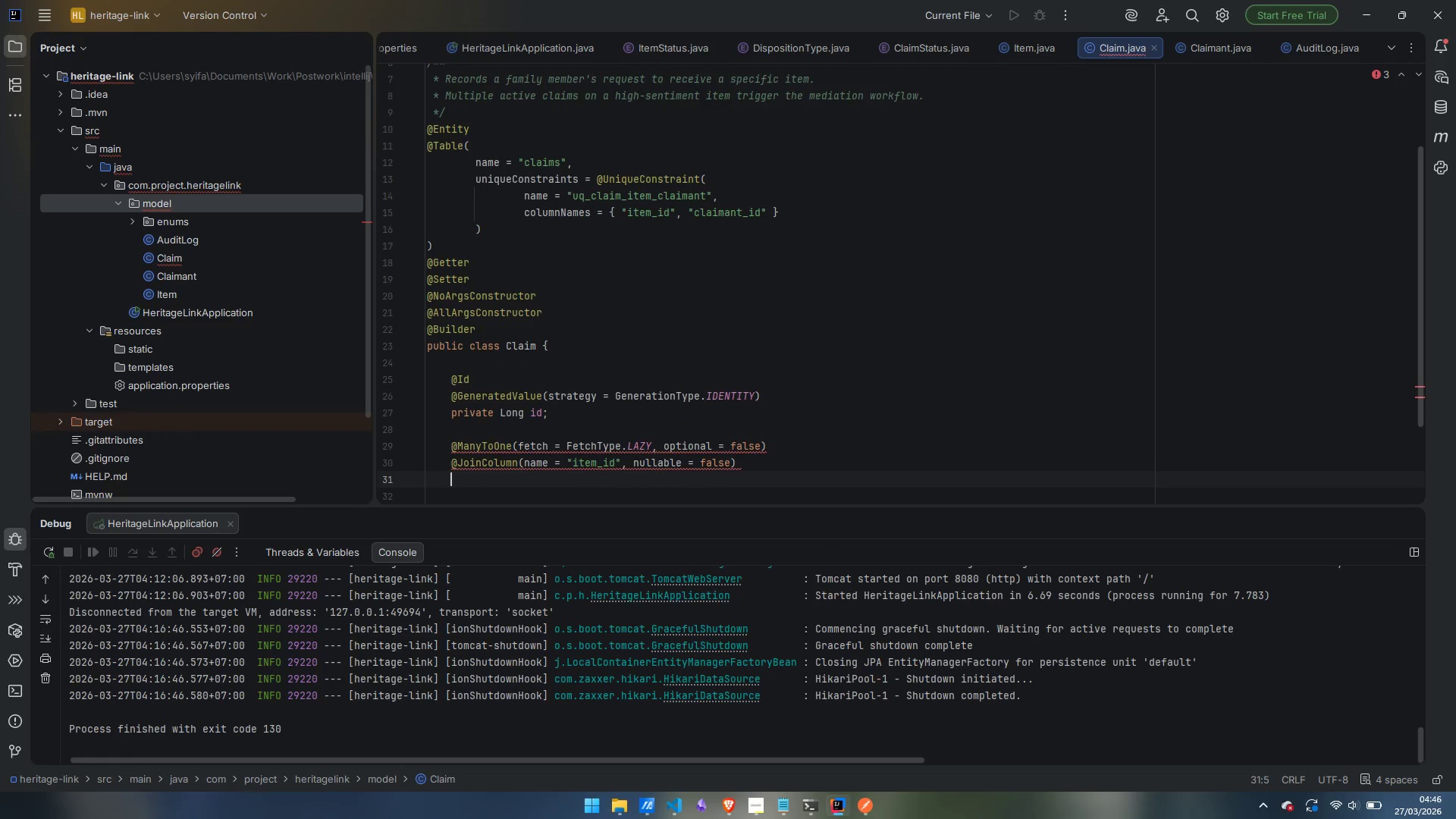 
type(private Item)
 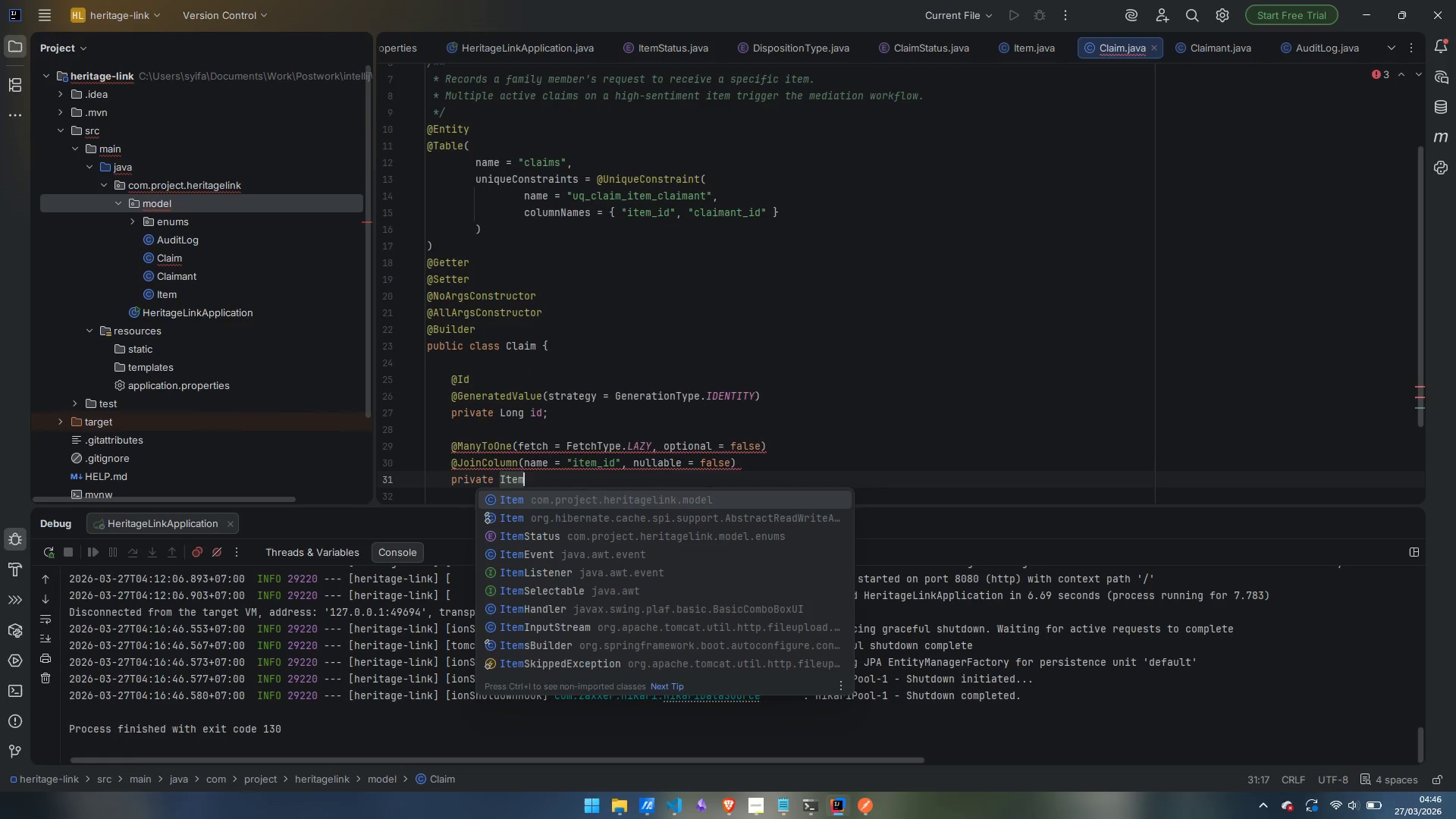 
key(Enter)
 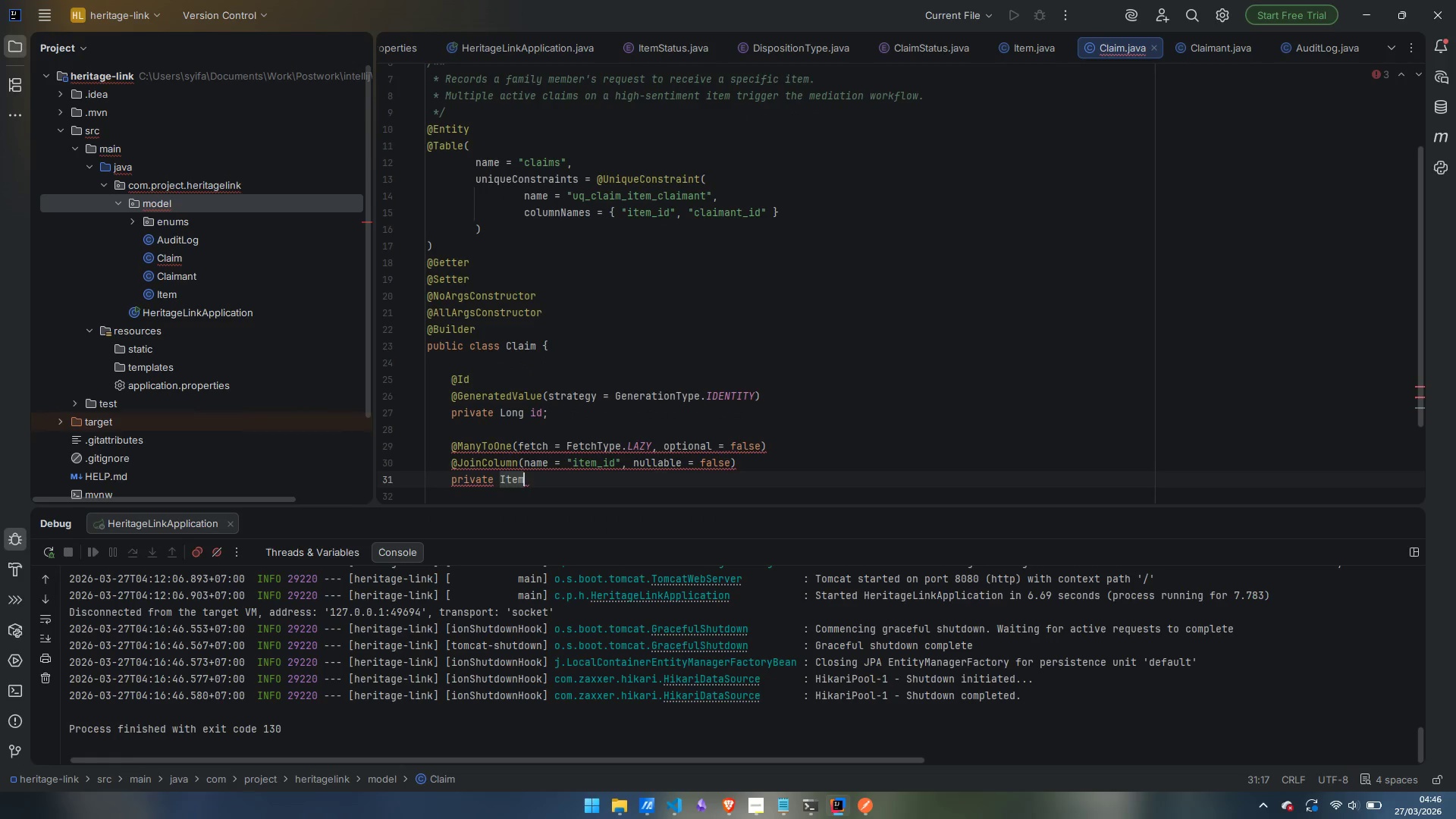 
type( item;)
 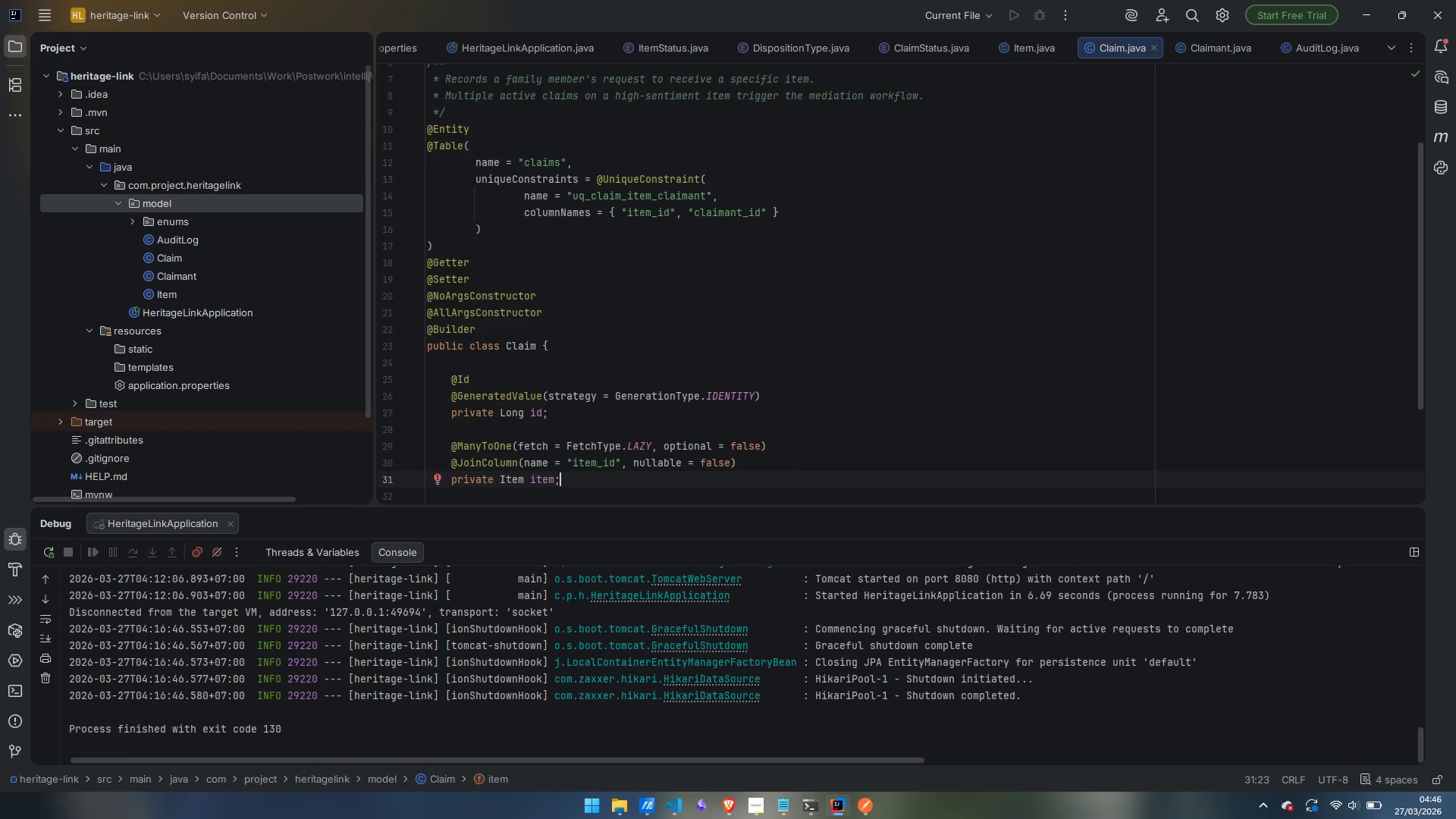 
key(Enter)
 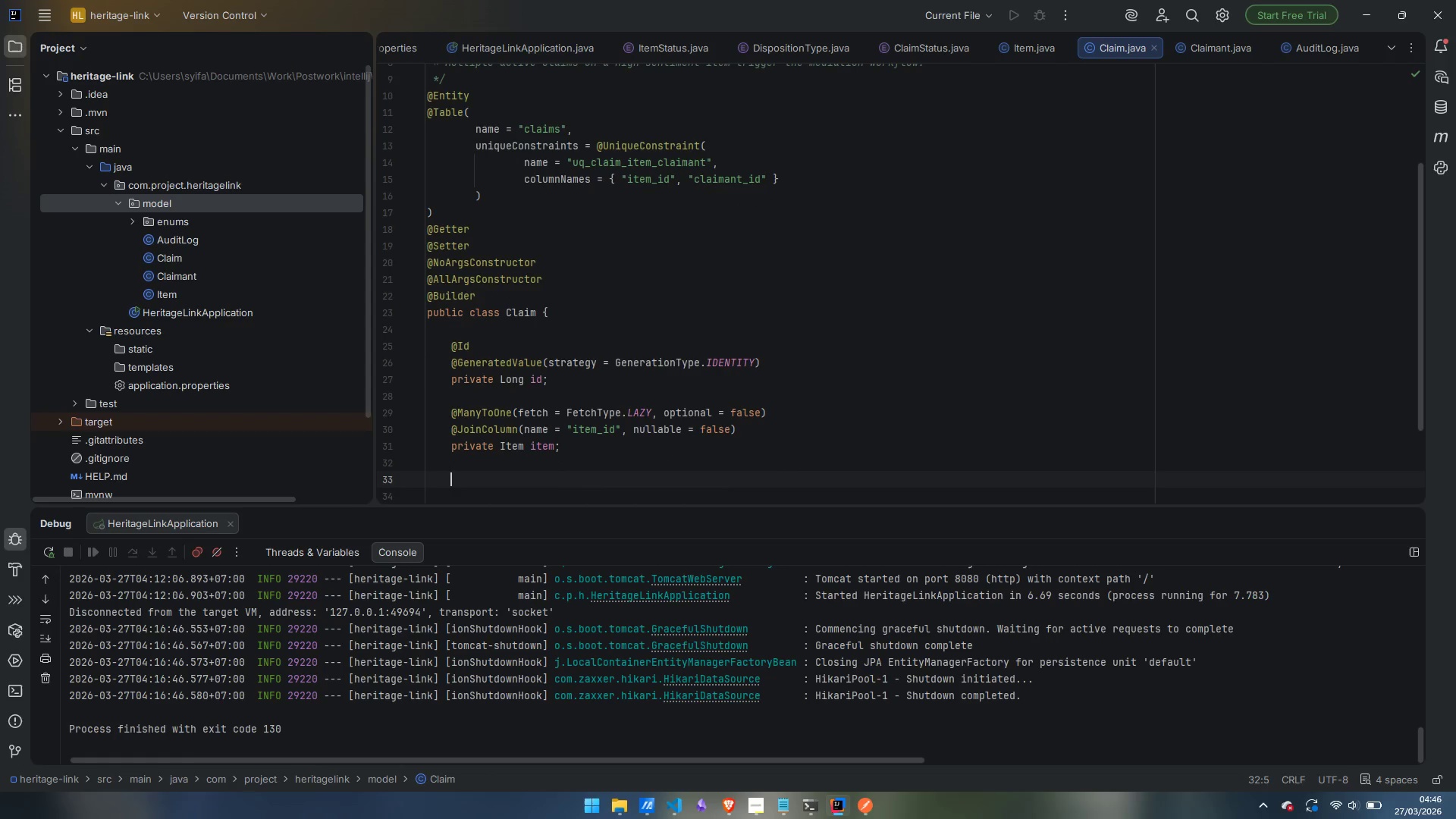 
key(Enter)
 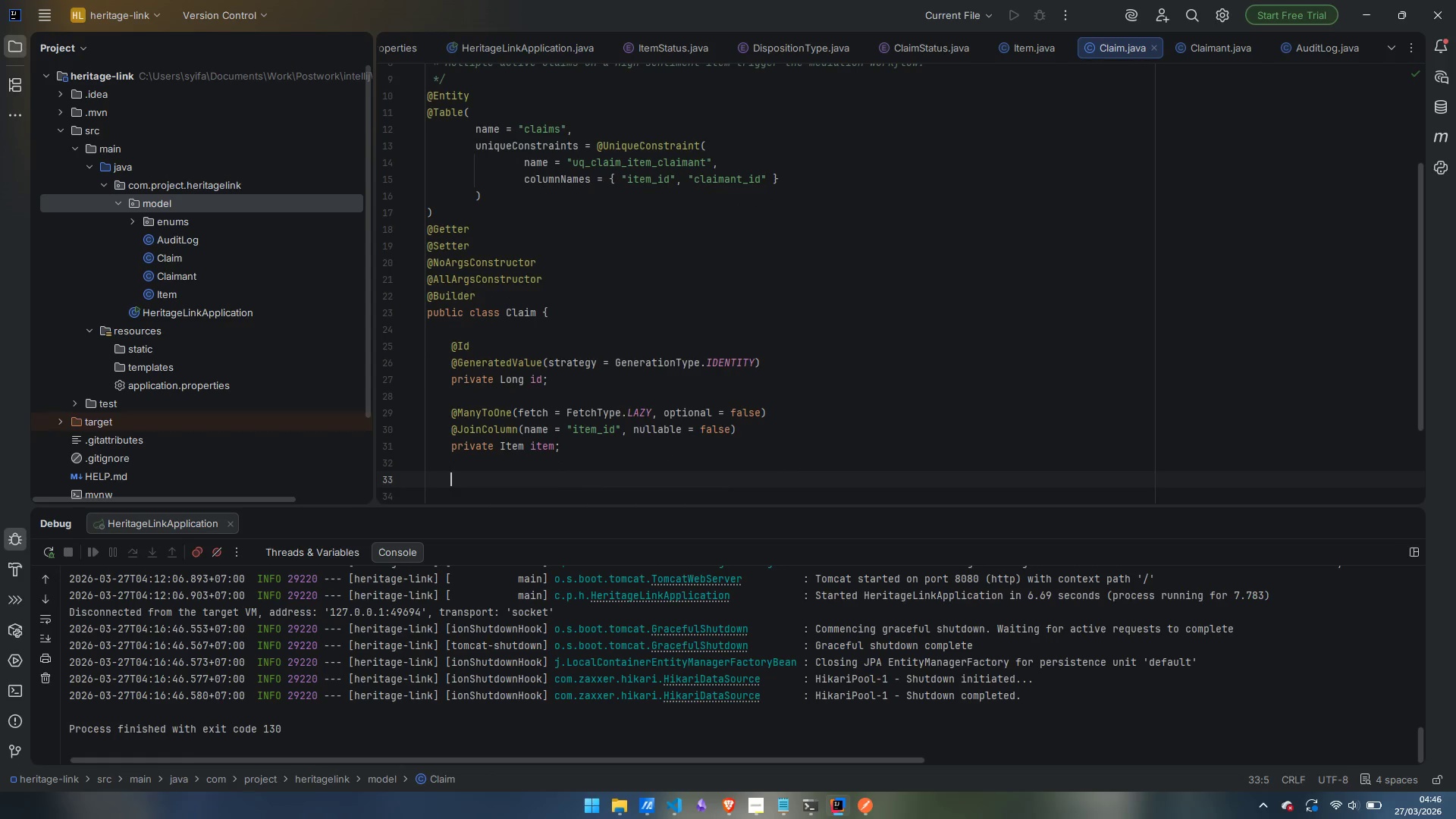 
type(@ManyToOne)
 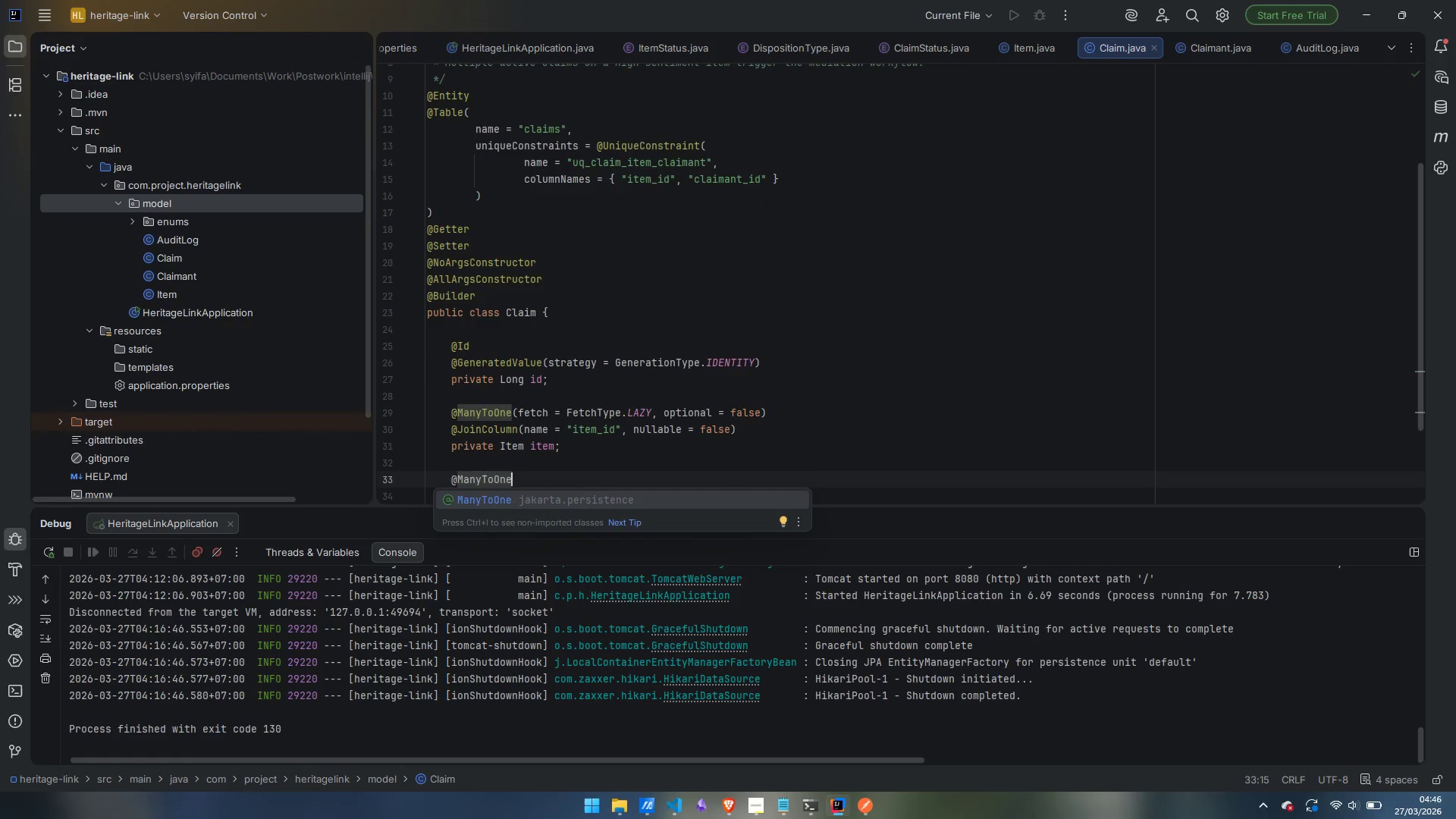 
key(Enter)
 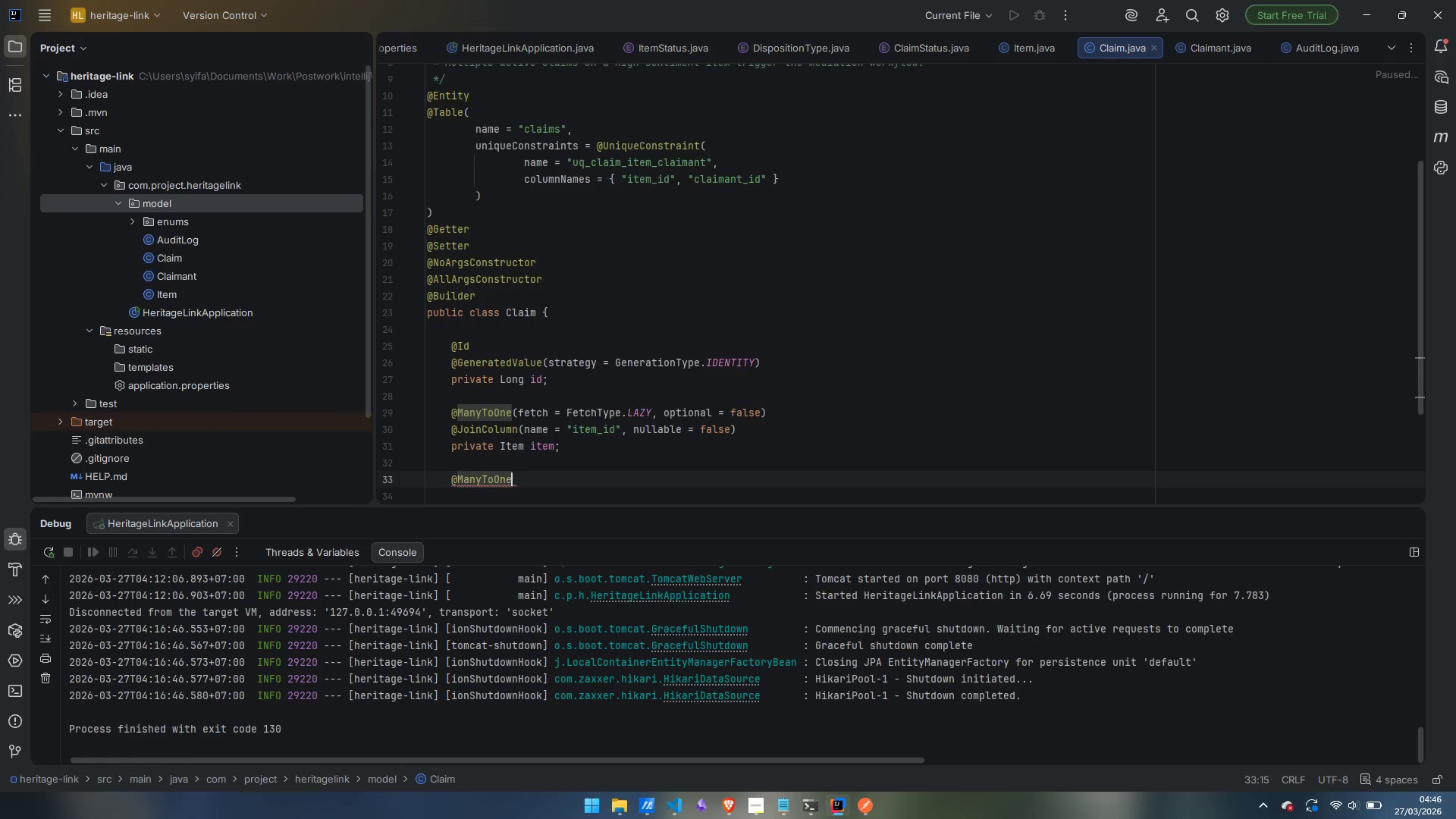 
type((fetch)
 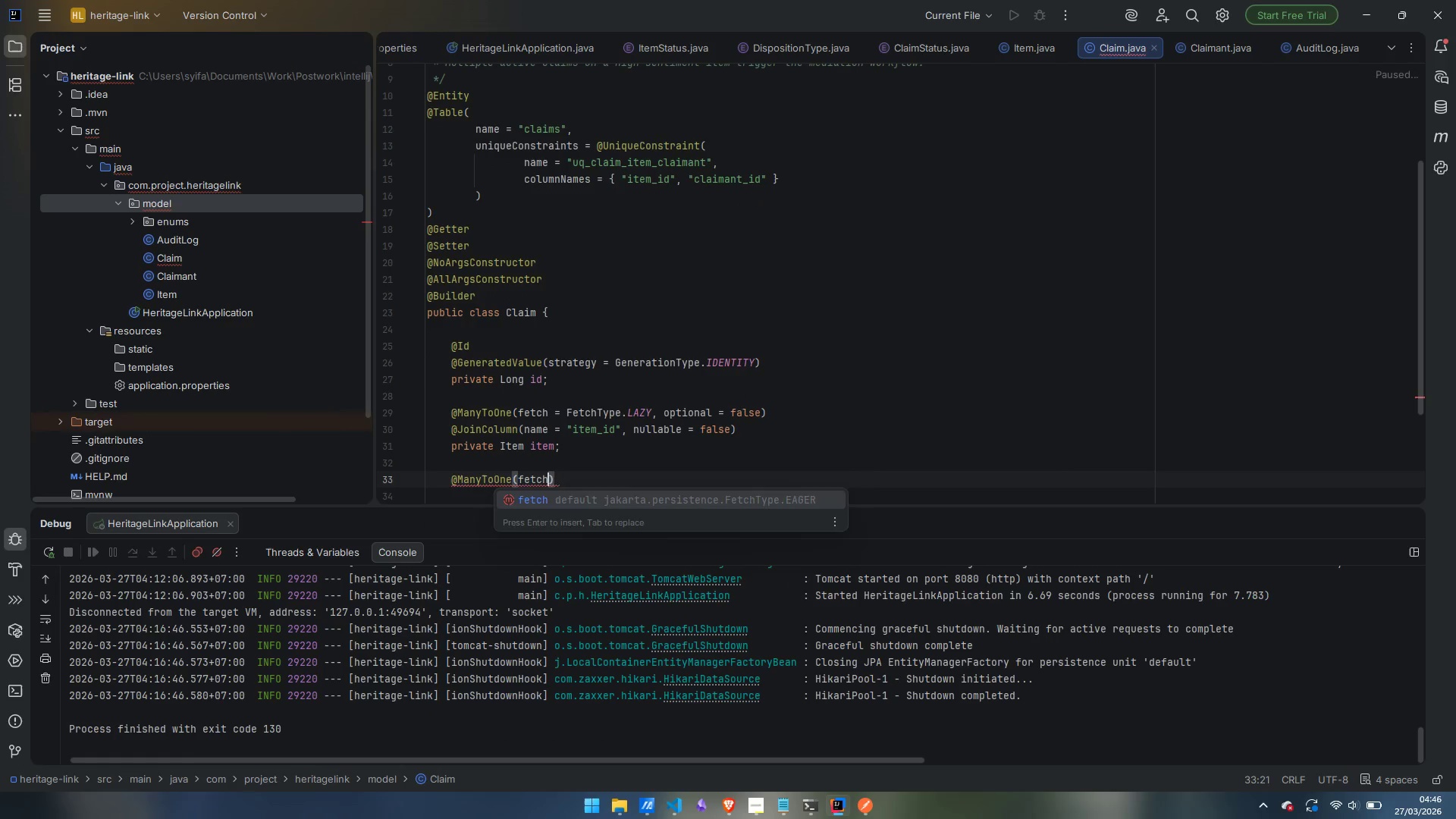 
key(Enter)
 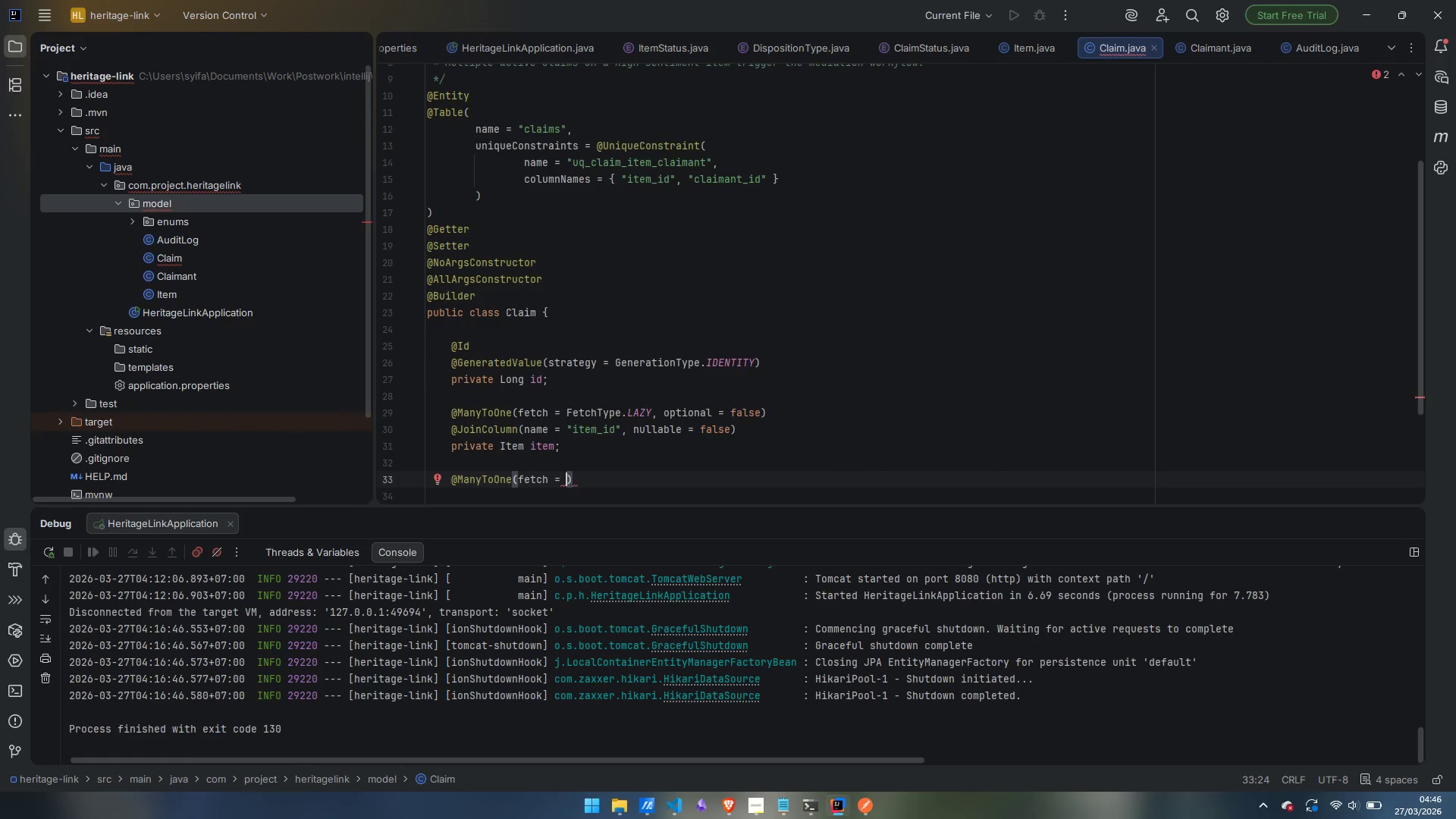 
type(FetchTRy)
key(Backspace)
key(Backspace)
type(ype.LAZY, optional)
 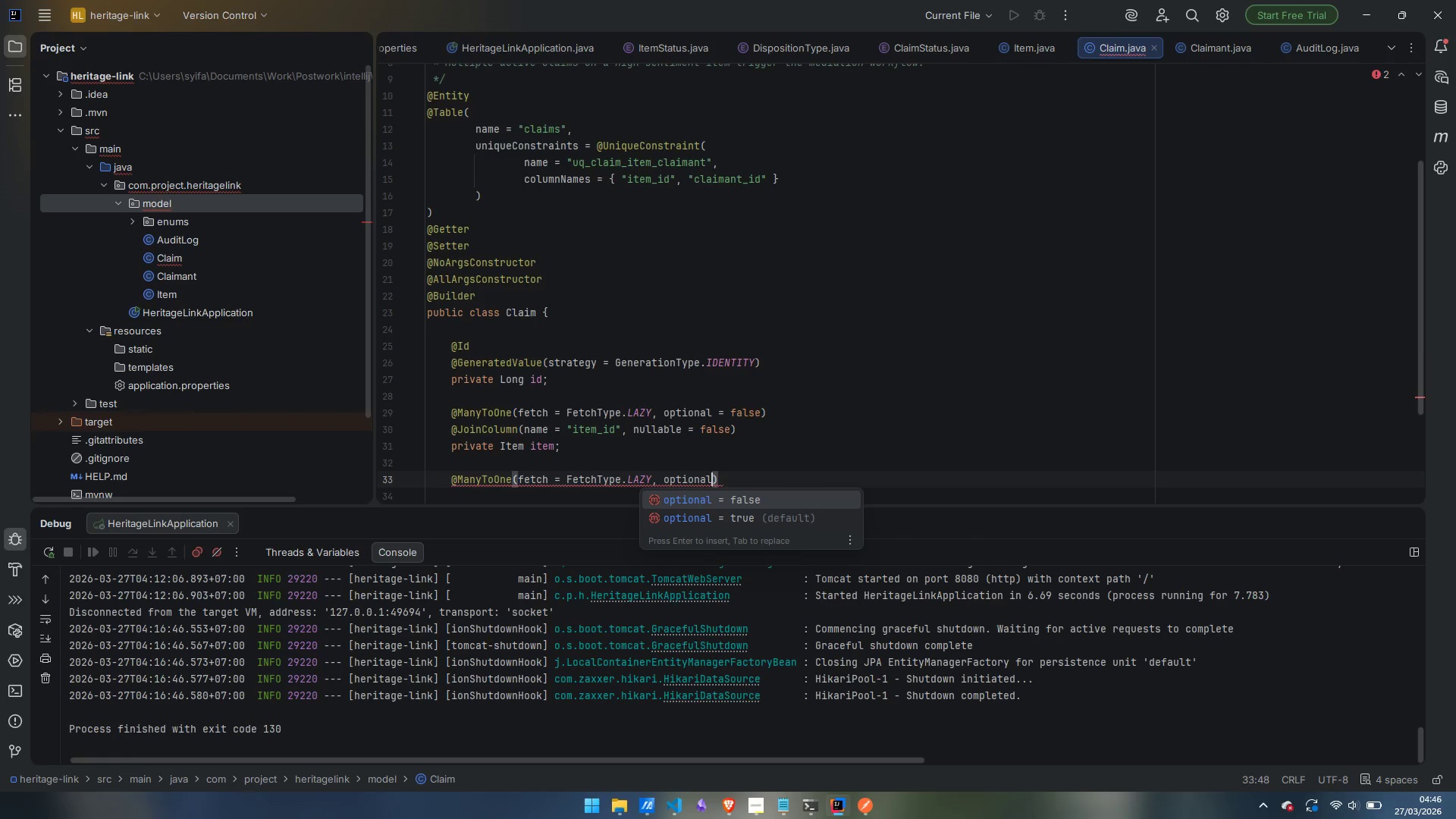 
key(Enter)
 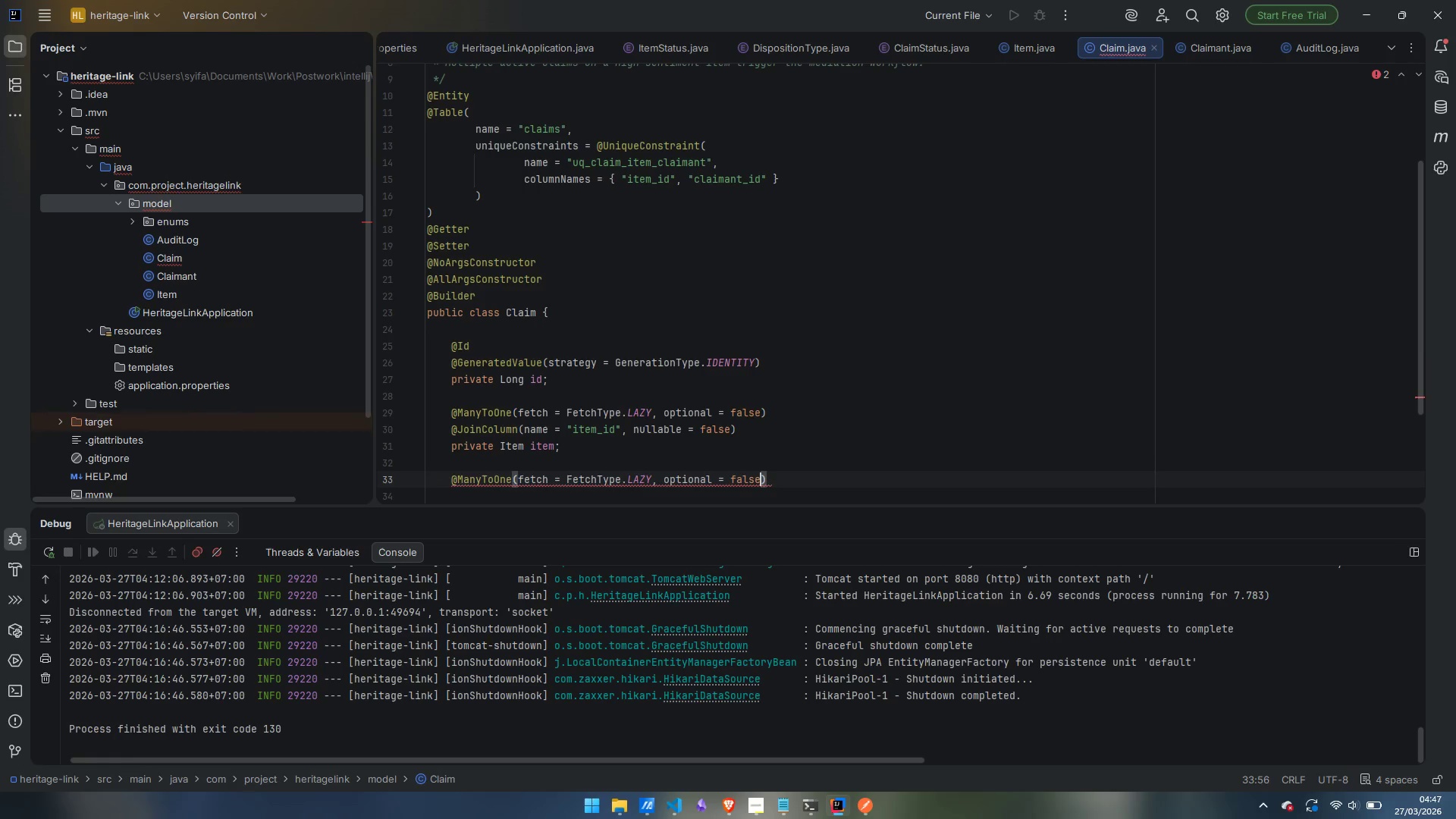 
key(ArrowRight)
 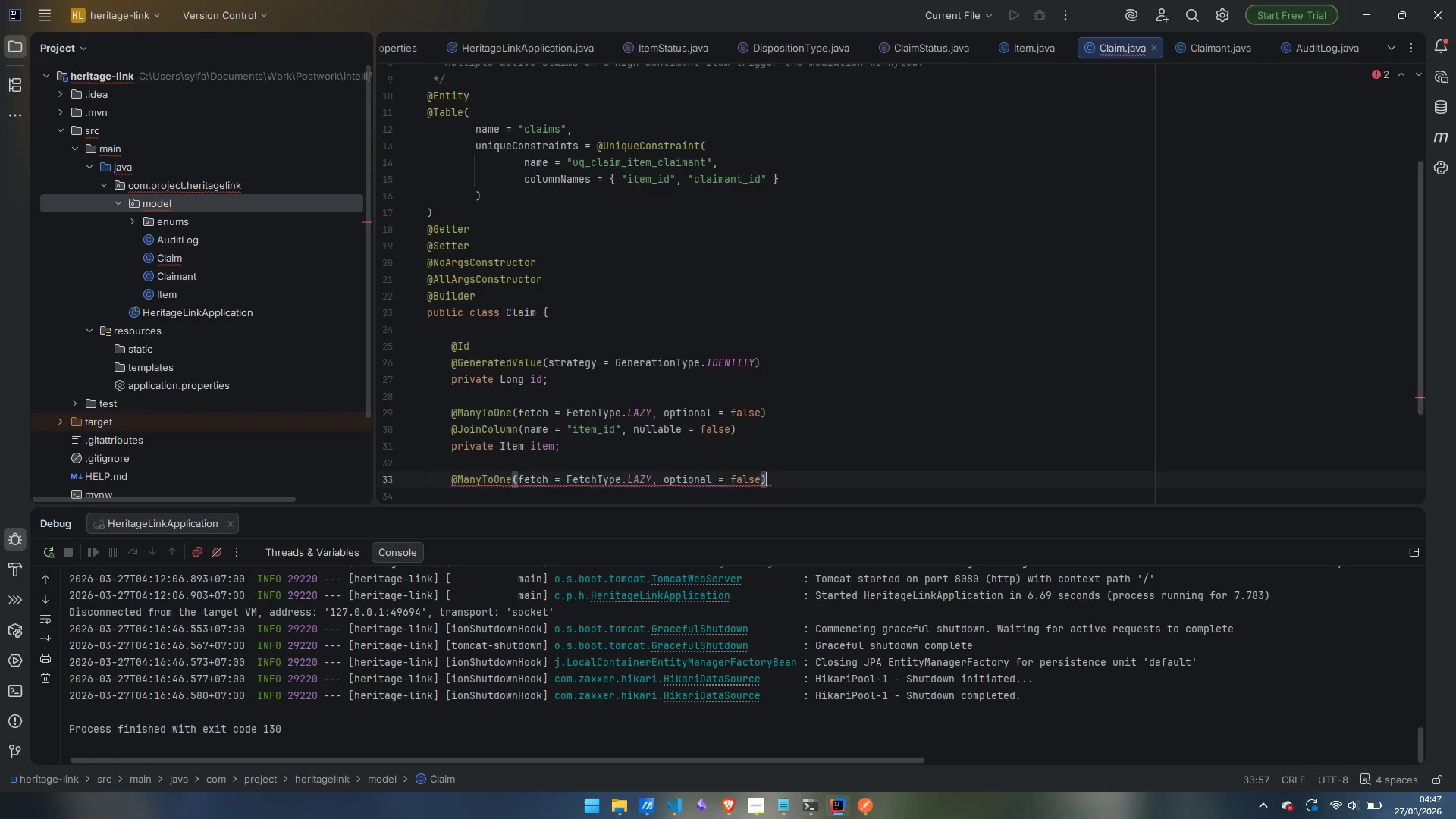 
key(Enter)
 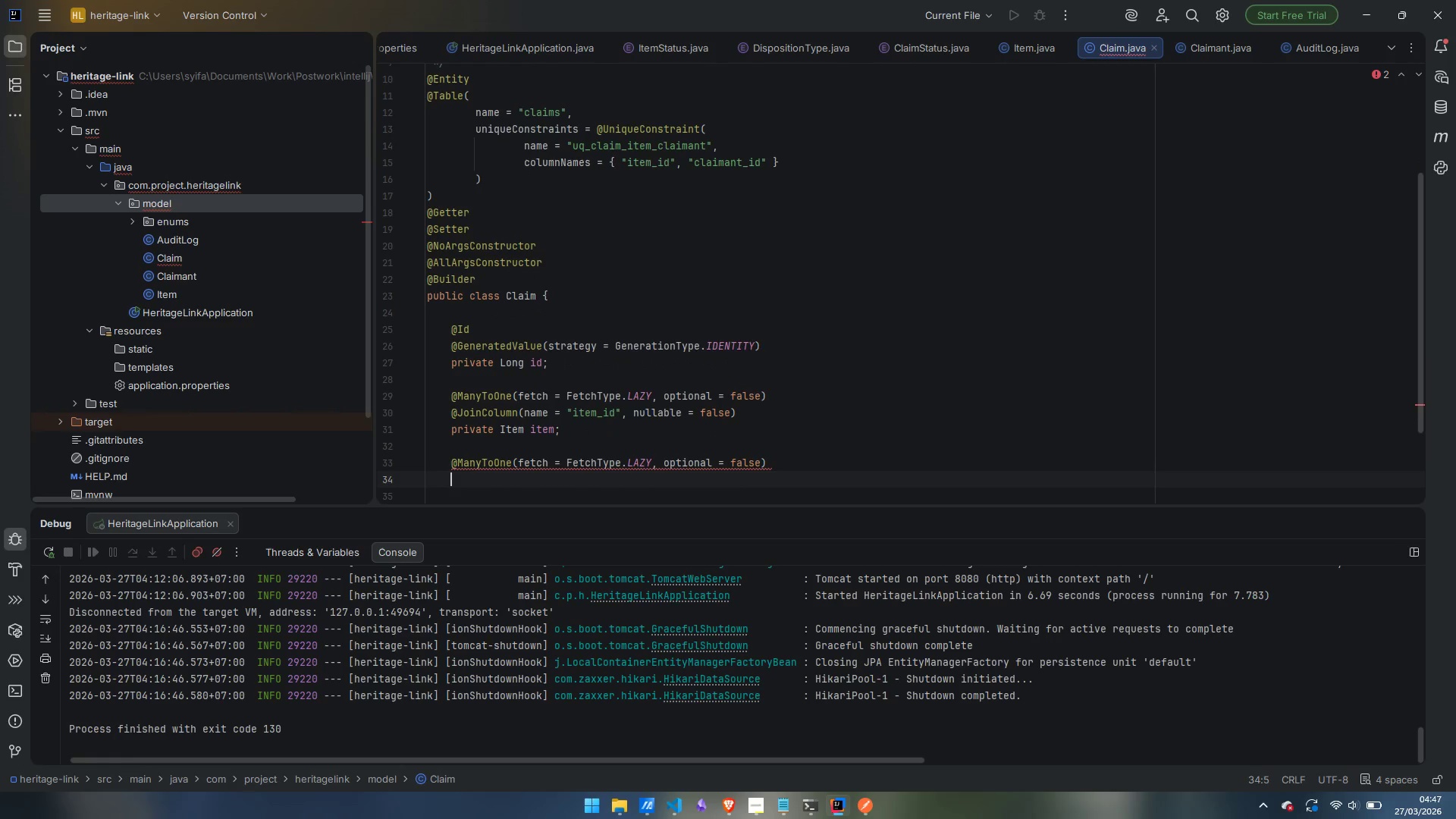 
type(@JoinColumn)
 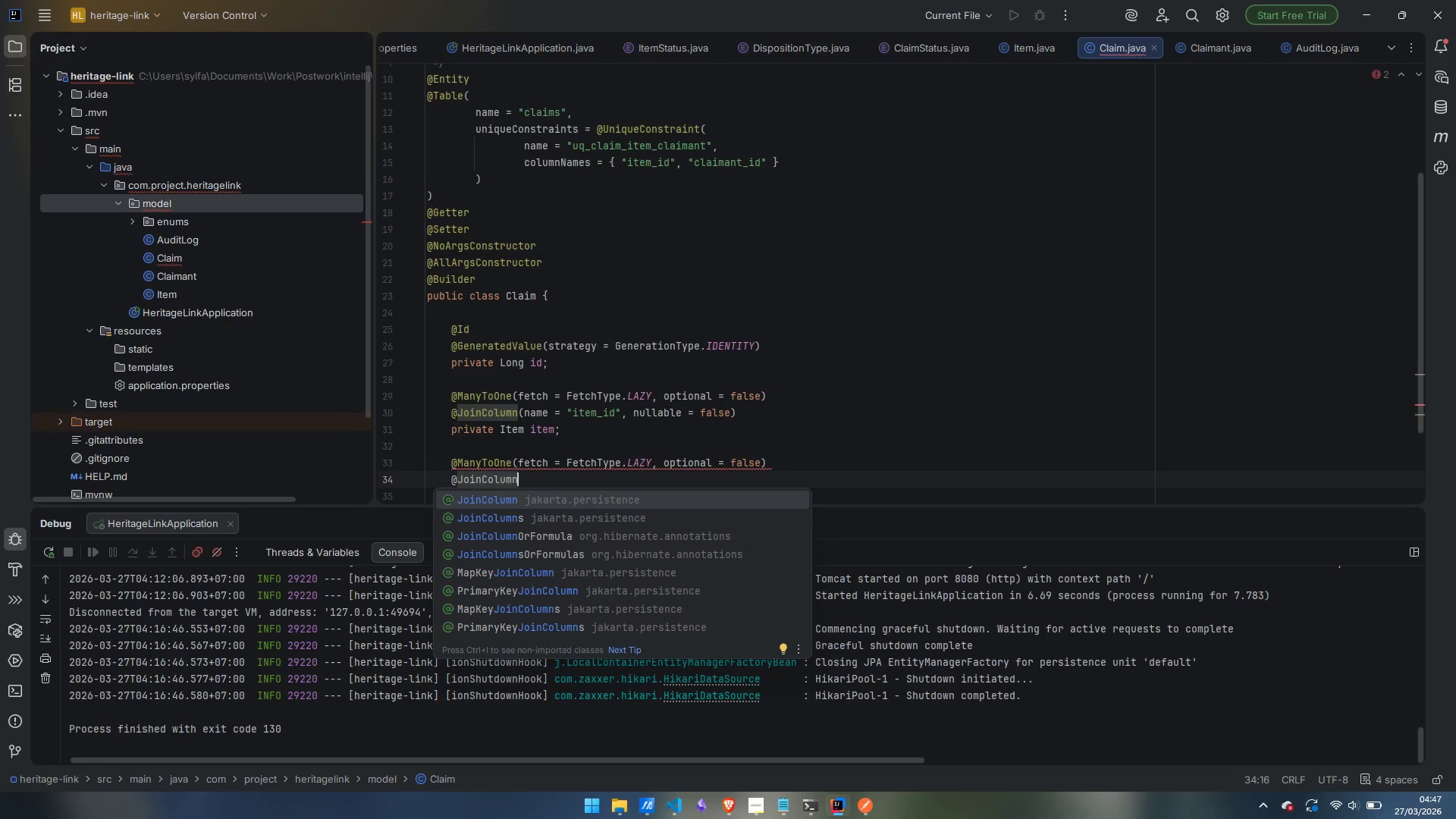 
key(Enter)
 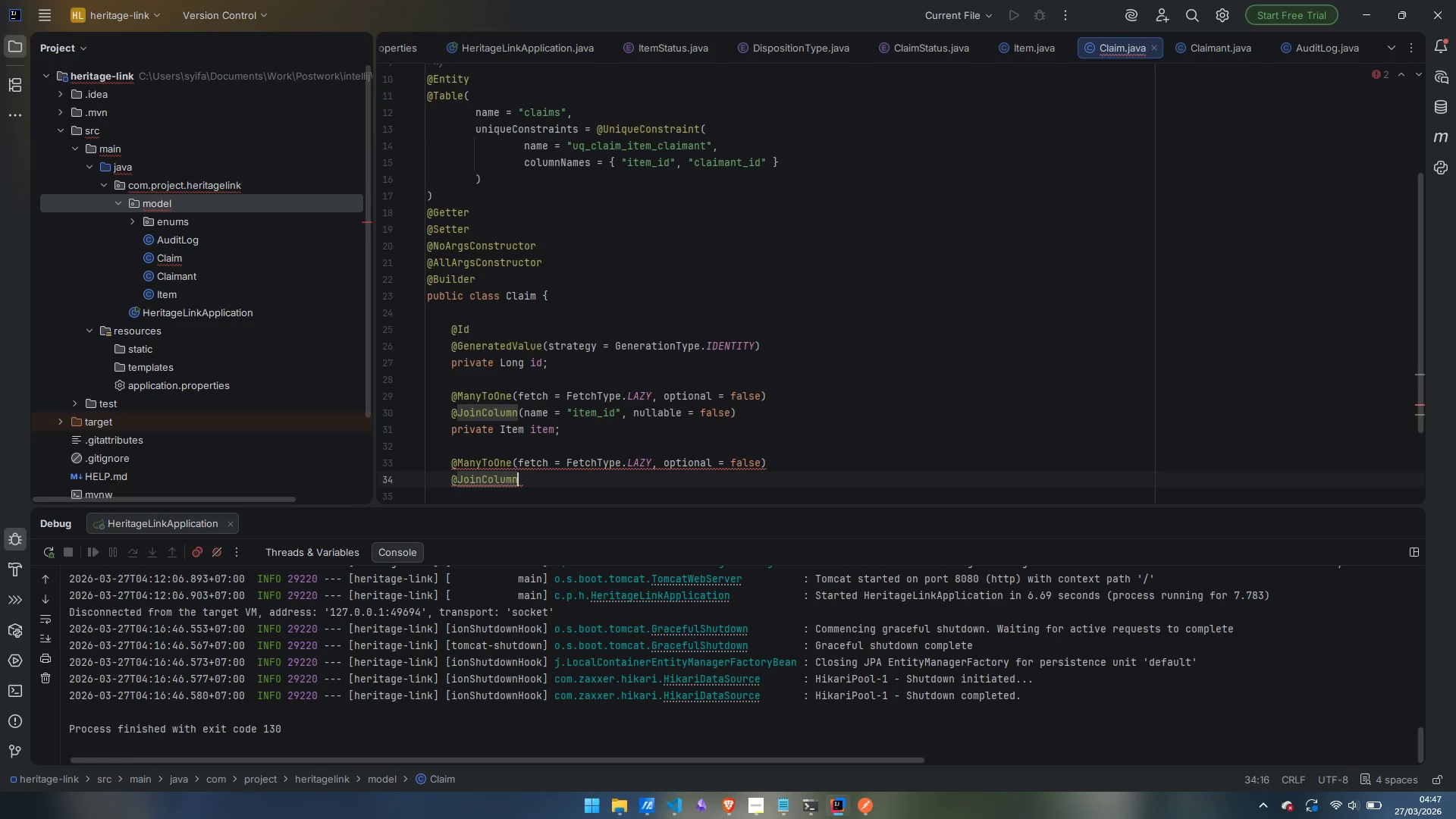 
type((name)
 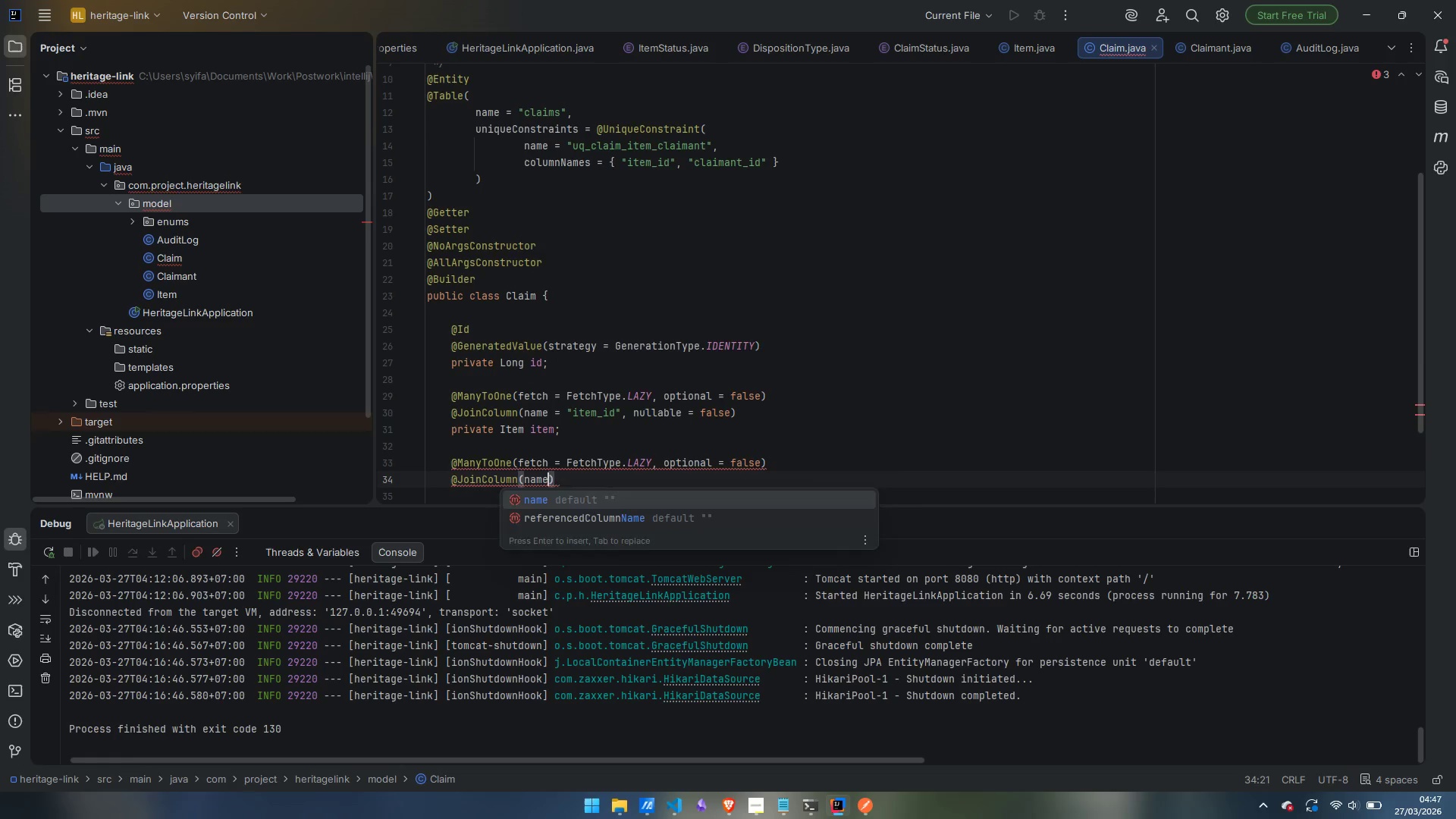 
key(Enter)
 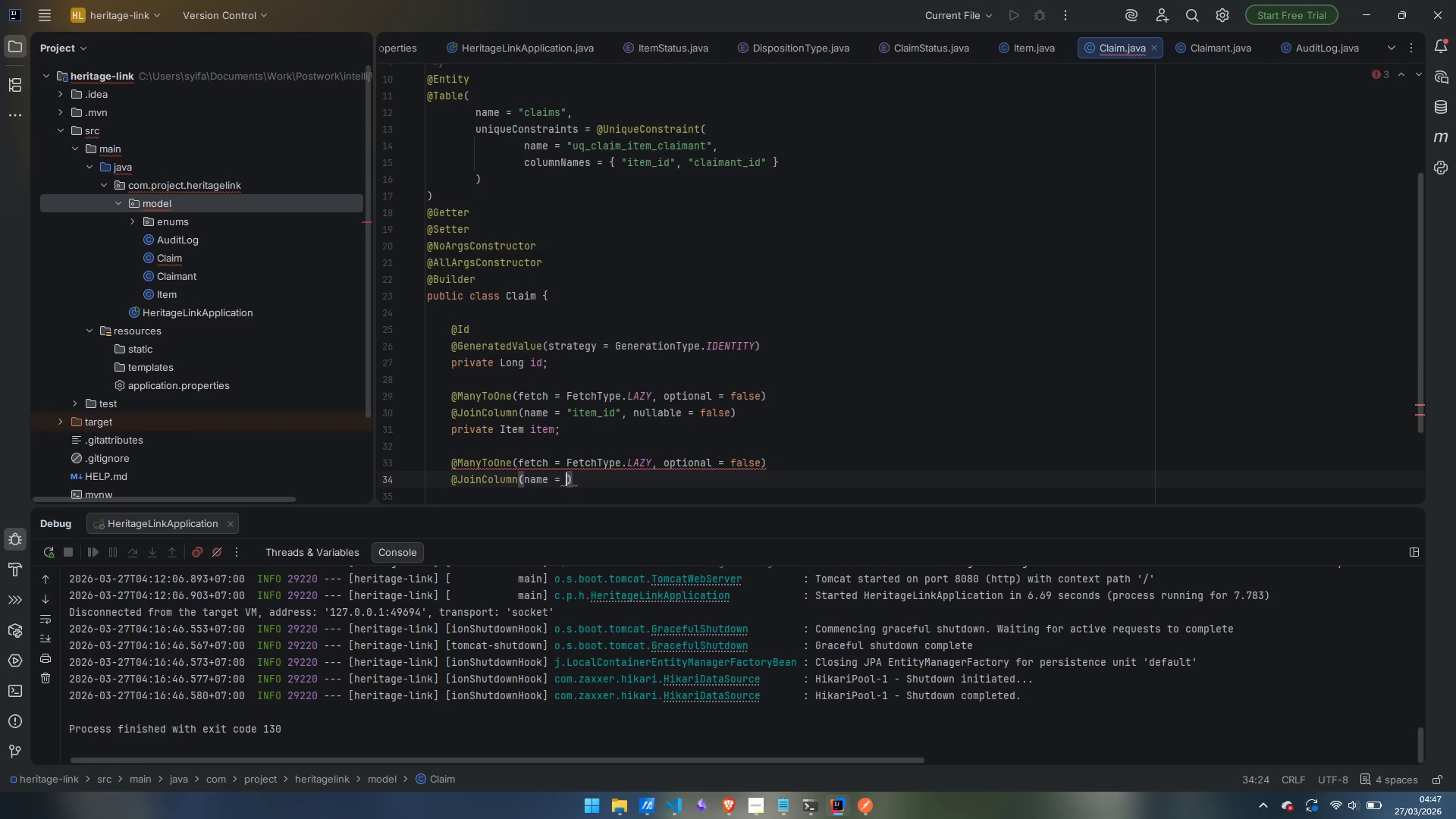 
type("claimant_id)
 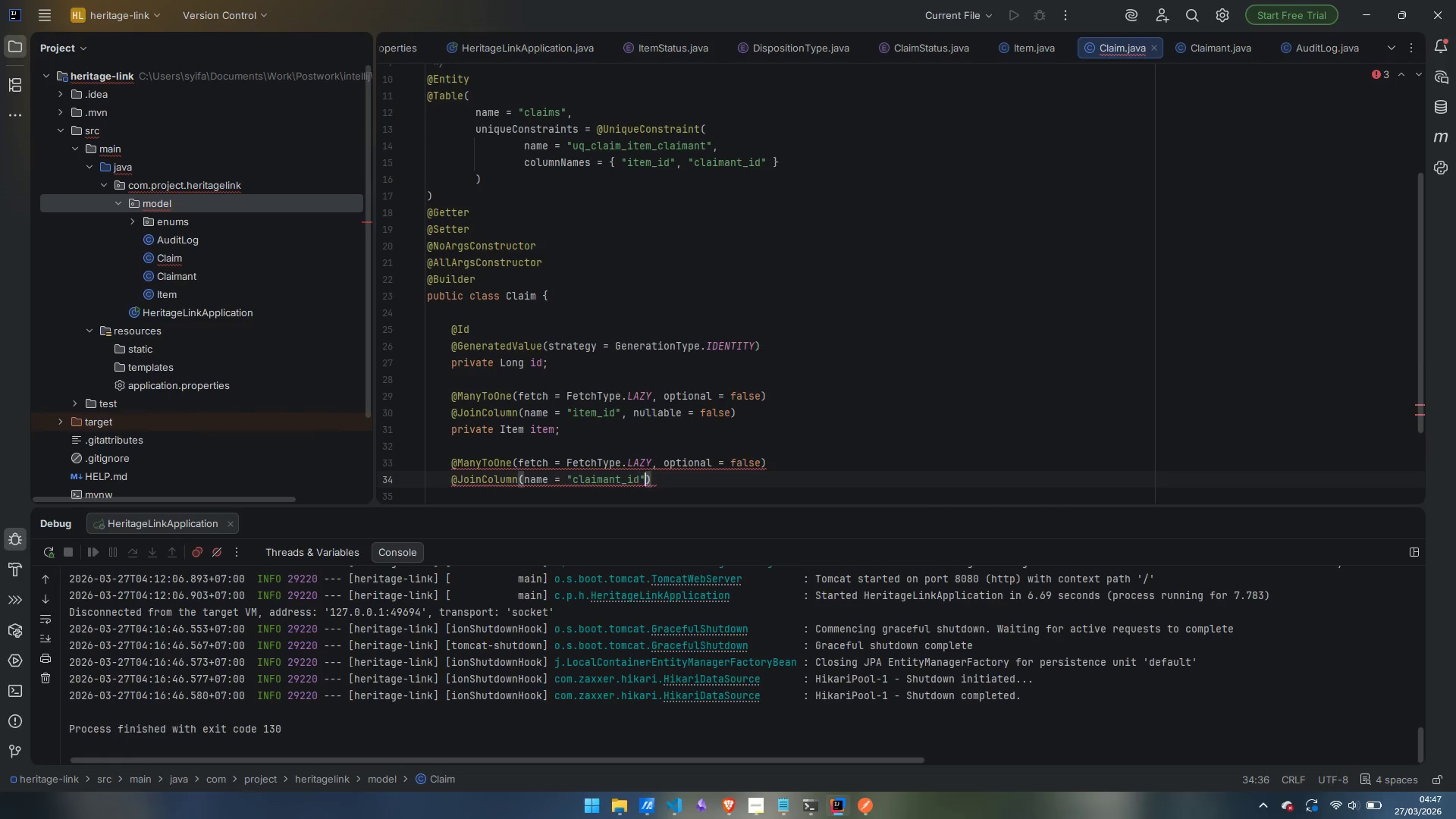 
 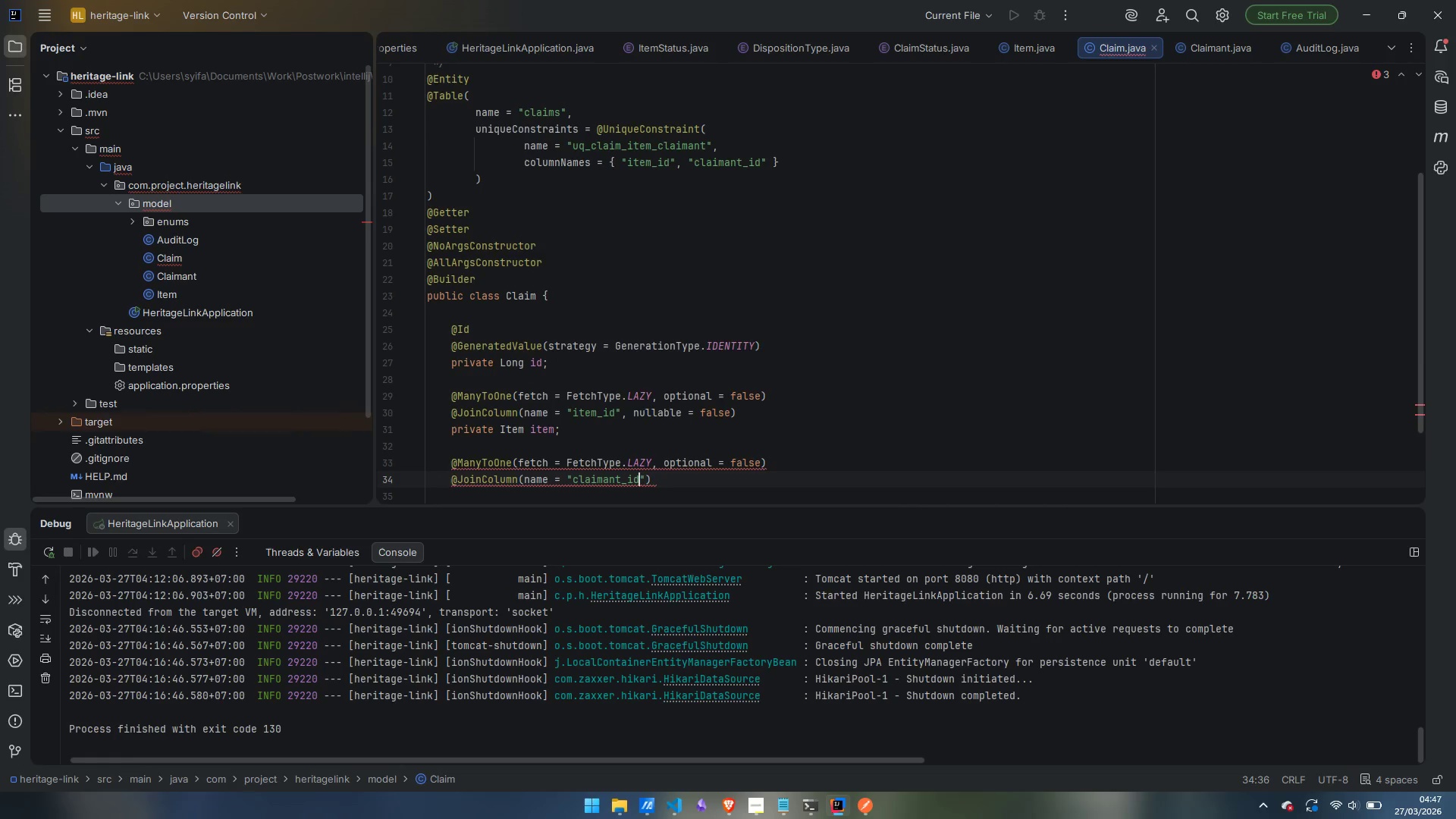 
key(ArrowRight)
 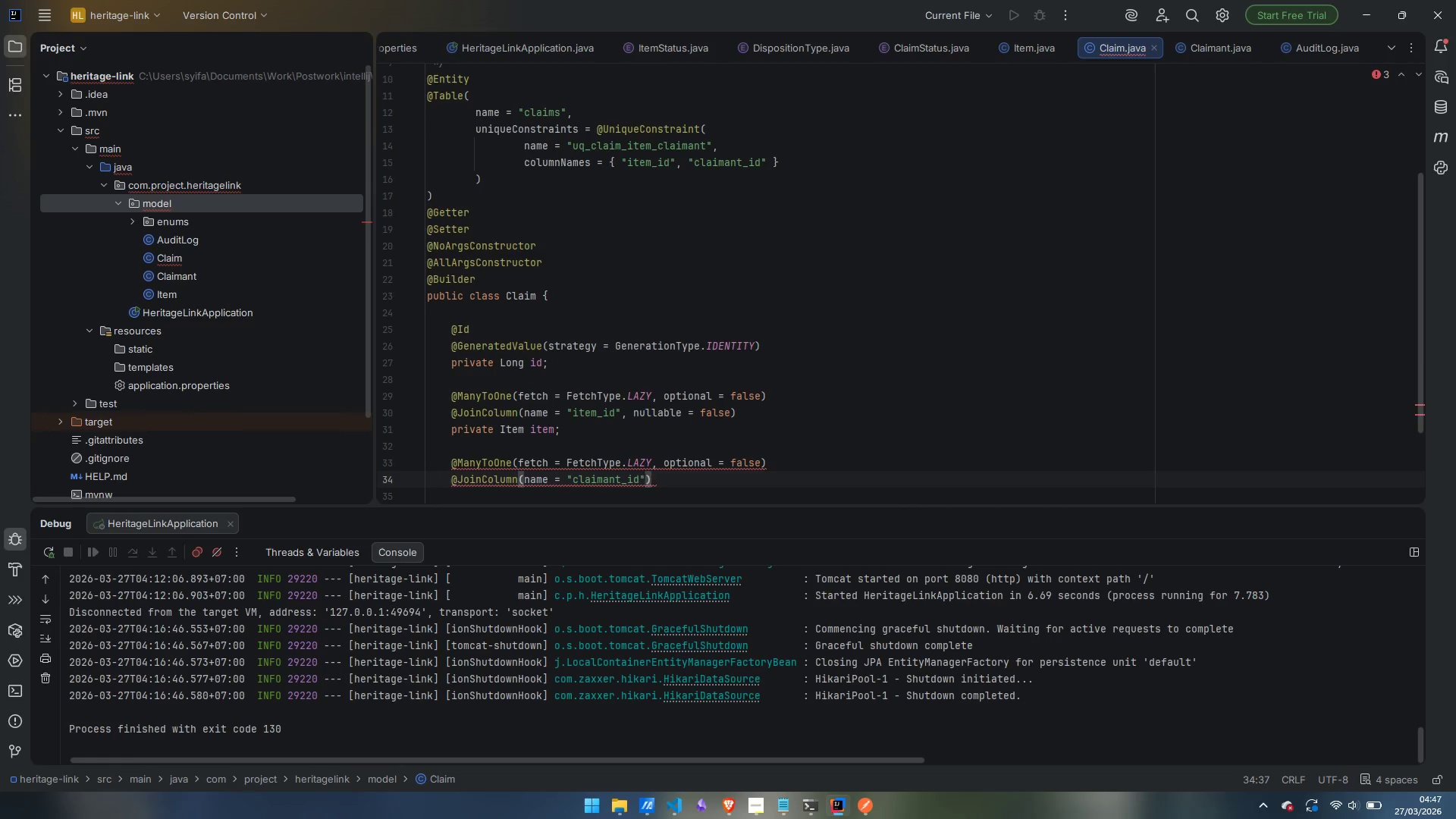 
type(, nullable = false)
 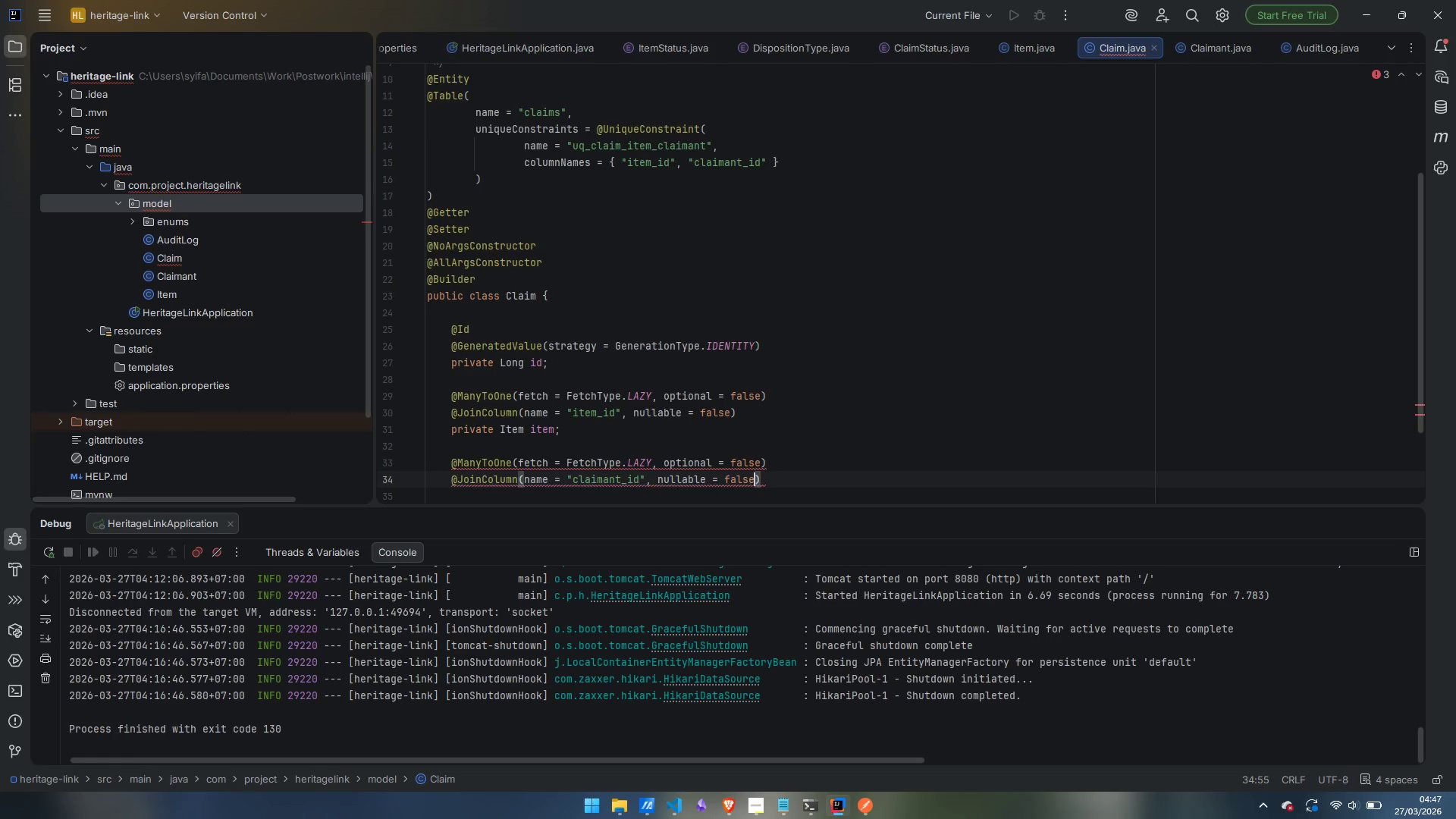 
key(ArrowRight)
 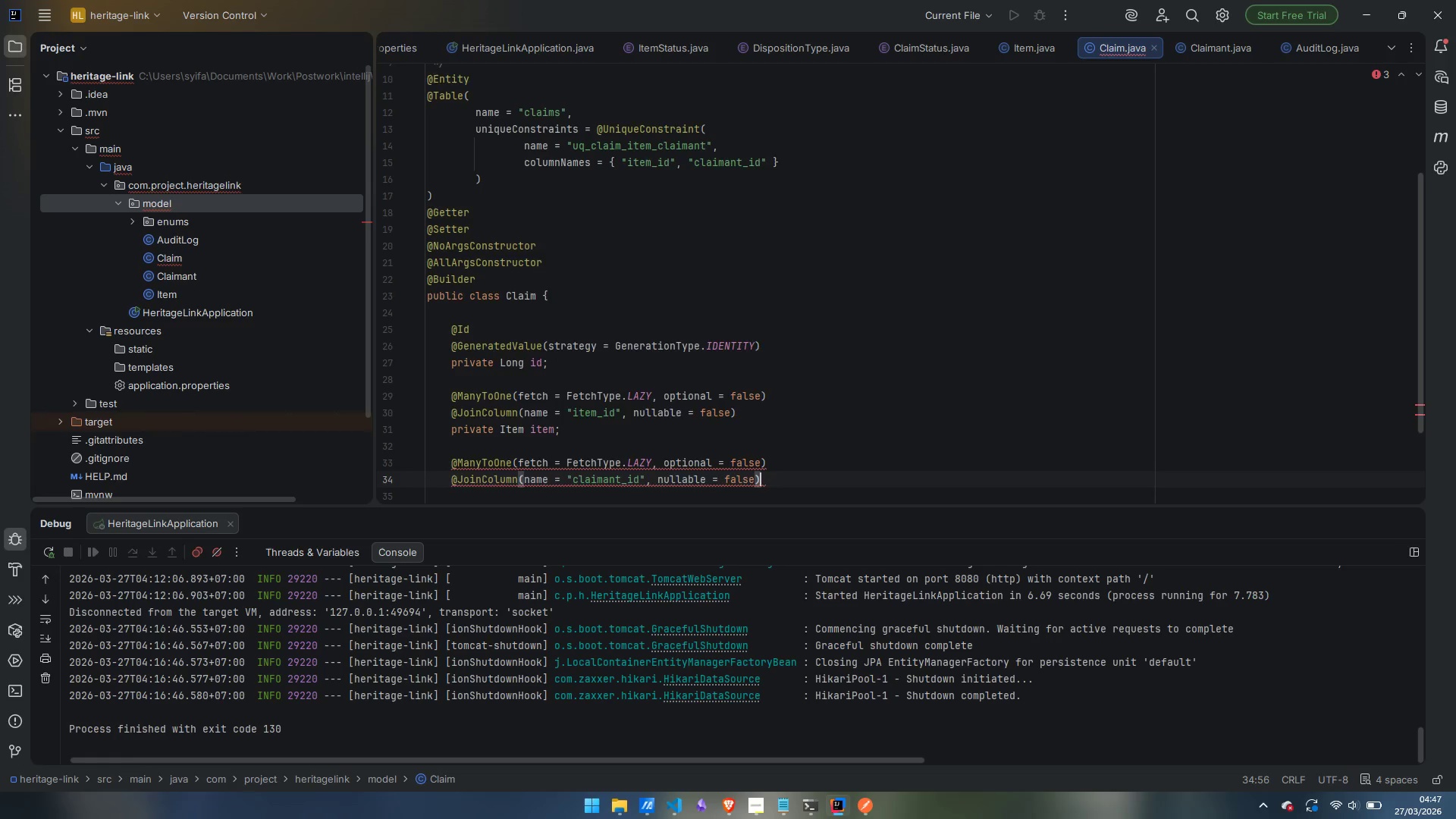 
key(Enter)
 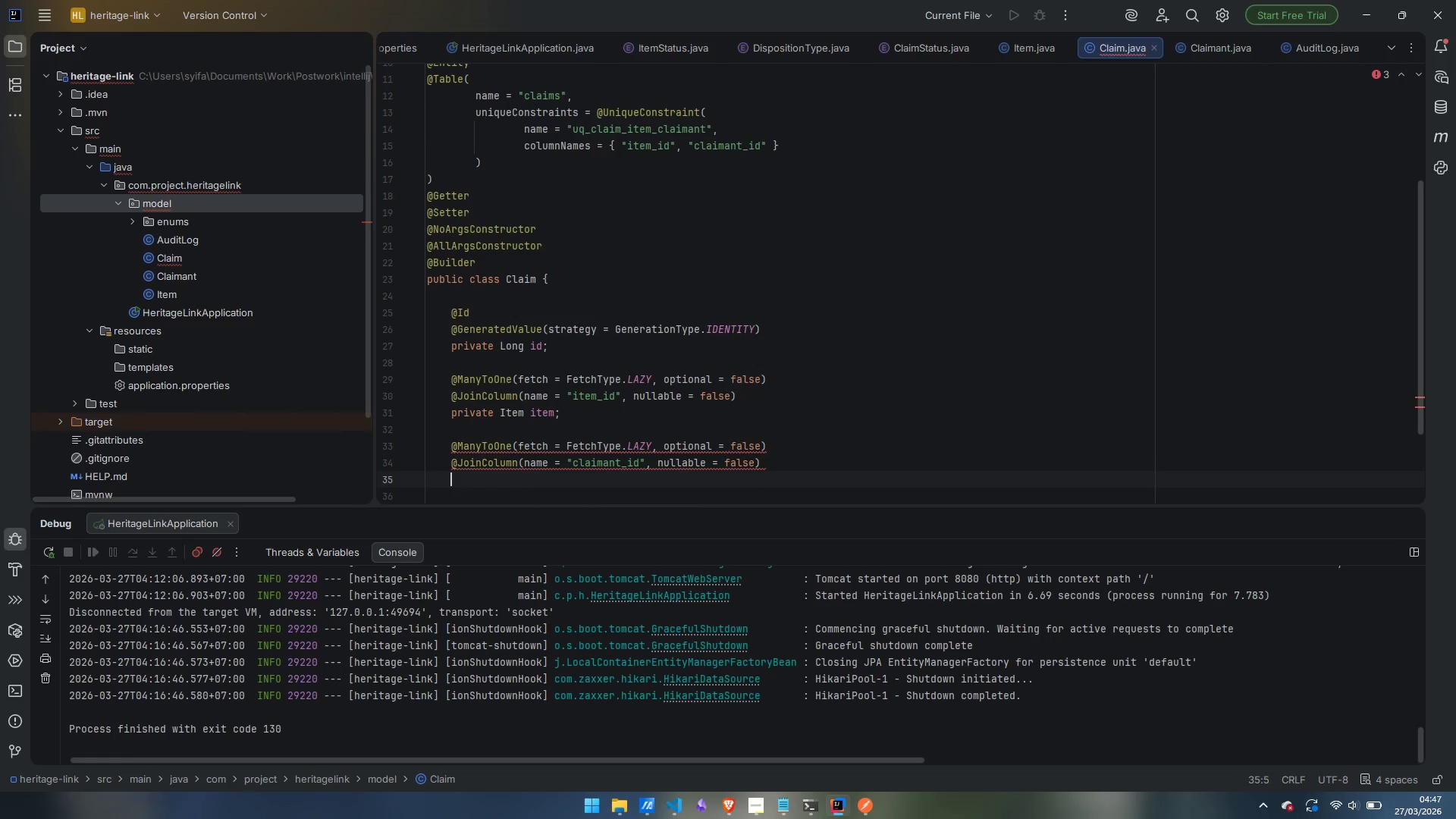 
type(praivate)
 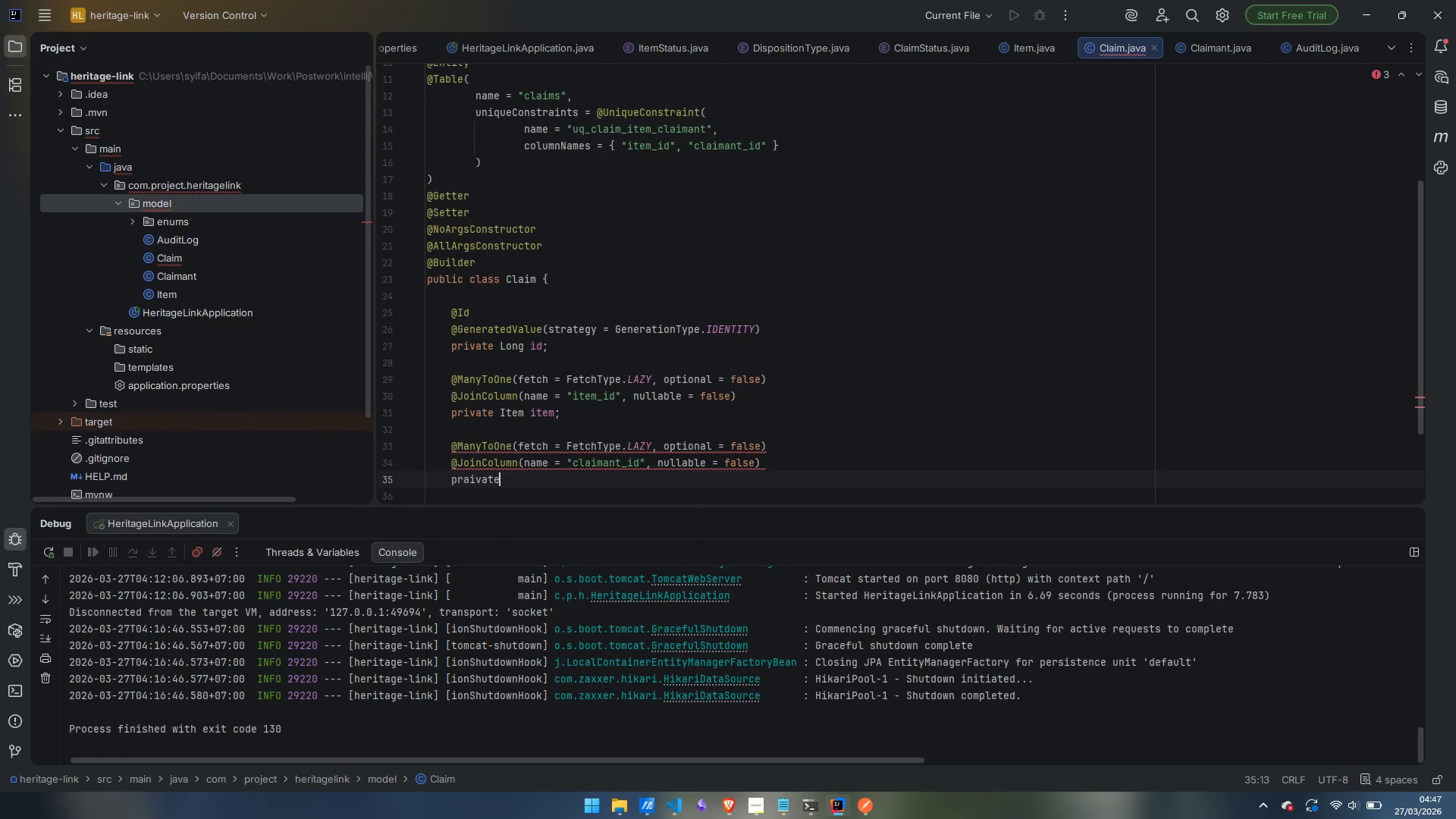 
key(Control+ControlLeft)
 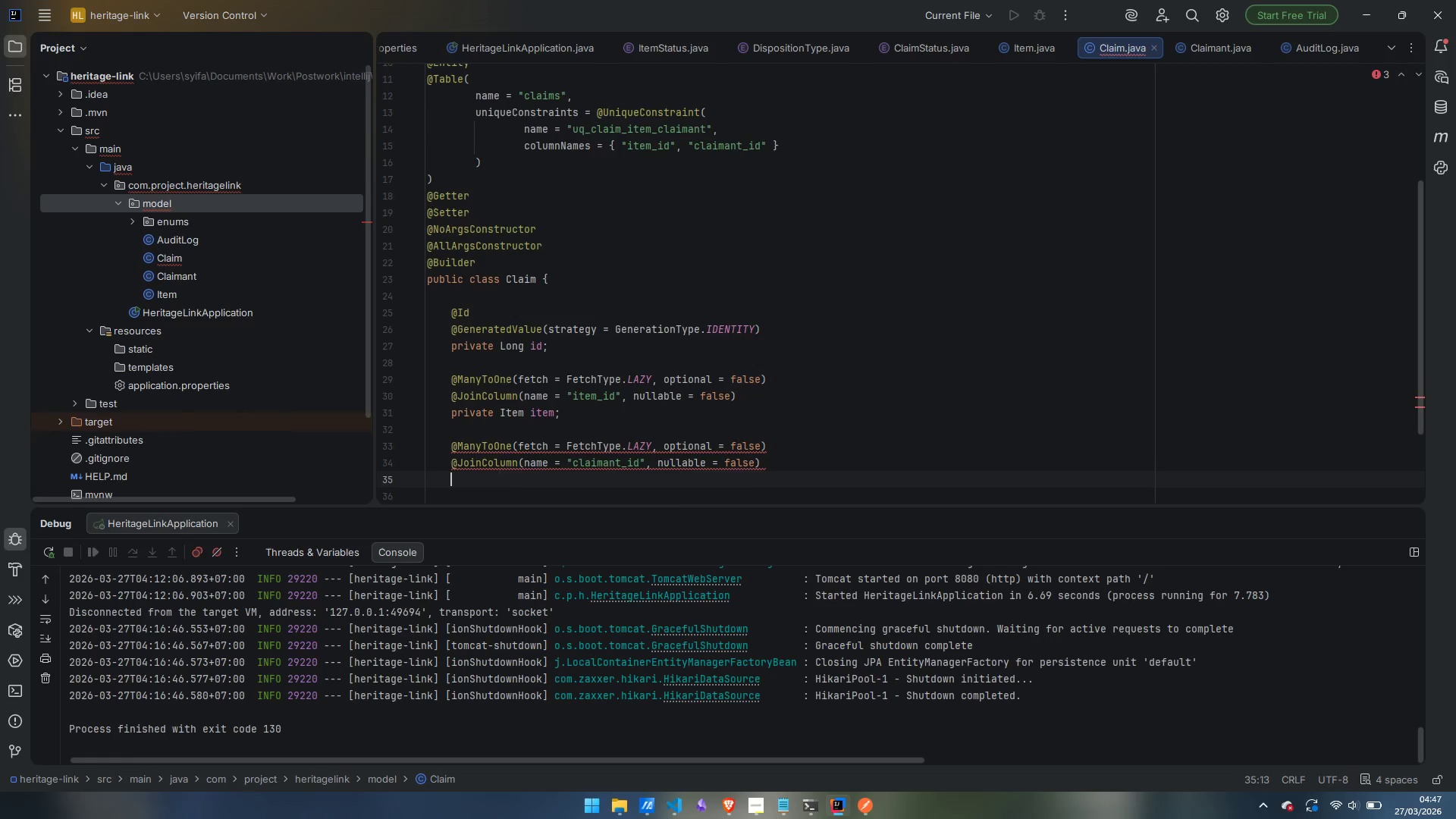 
key(Control+Backspace)
 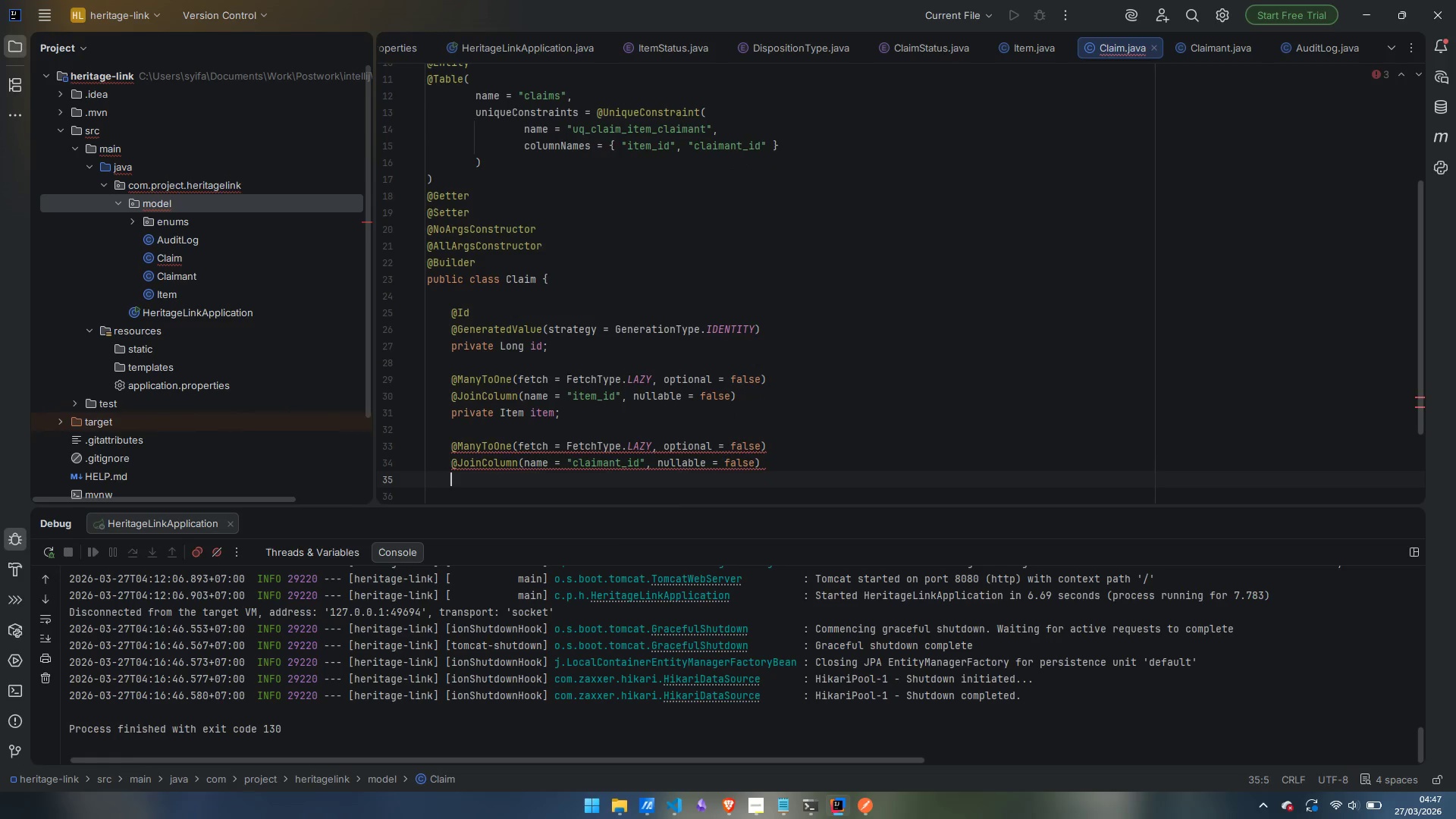 
type(private Claimatn)
key(Backspace)
key(Backspace)
type(nt lai)
key(Backspace)
key(Backspace)
key(Backspace)
type(claimant;)
 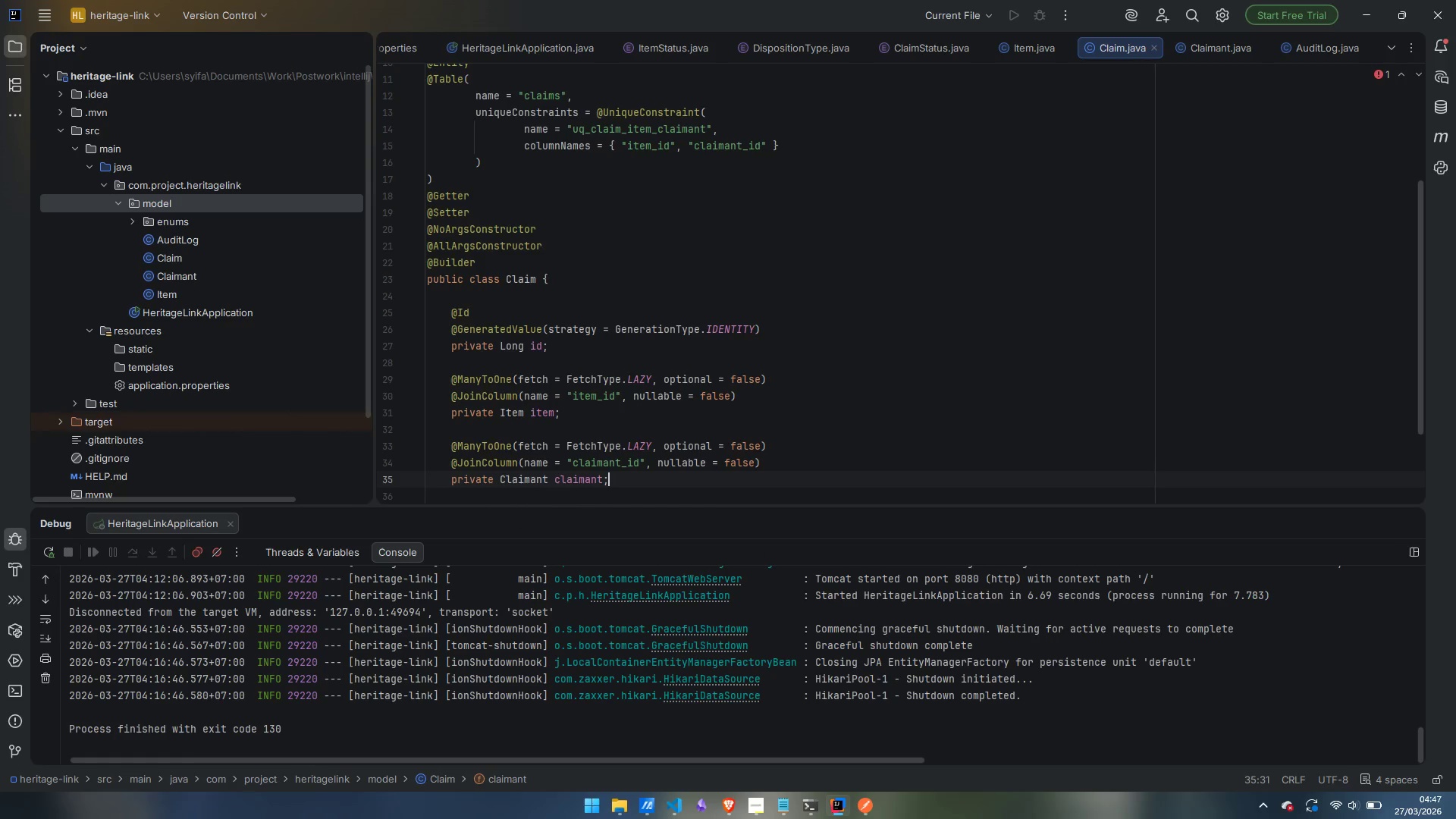 
key(Enter)
 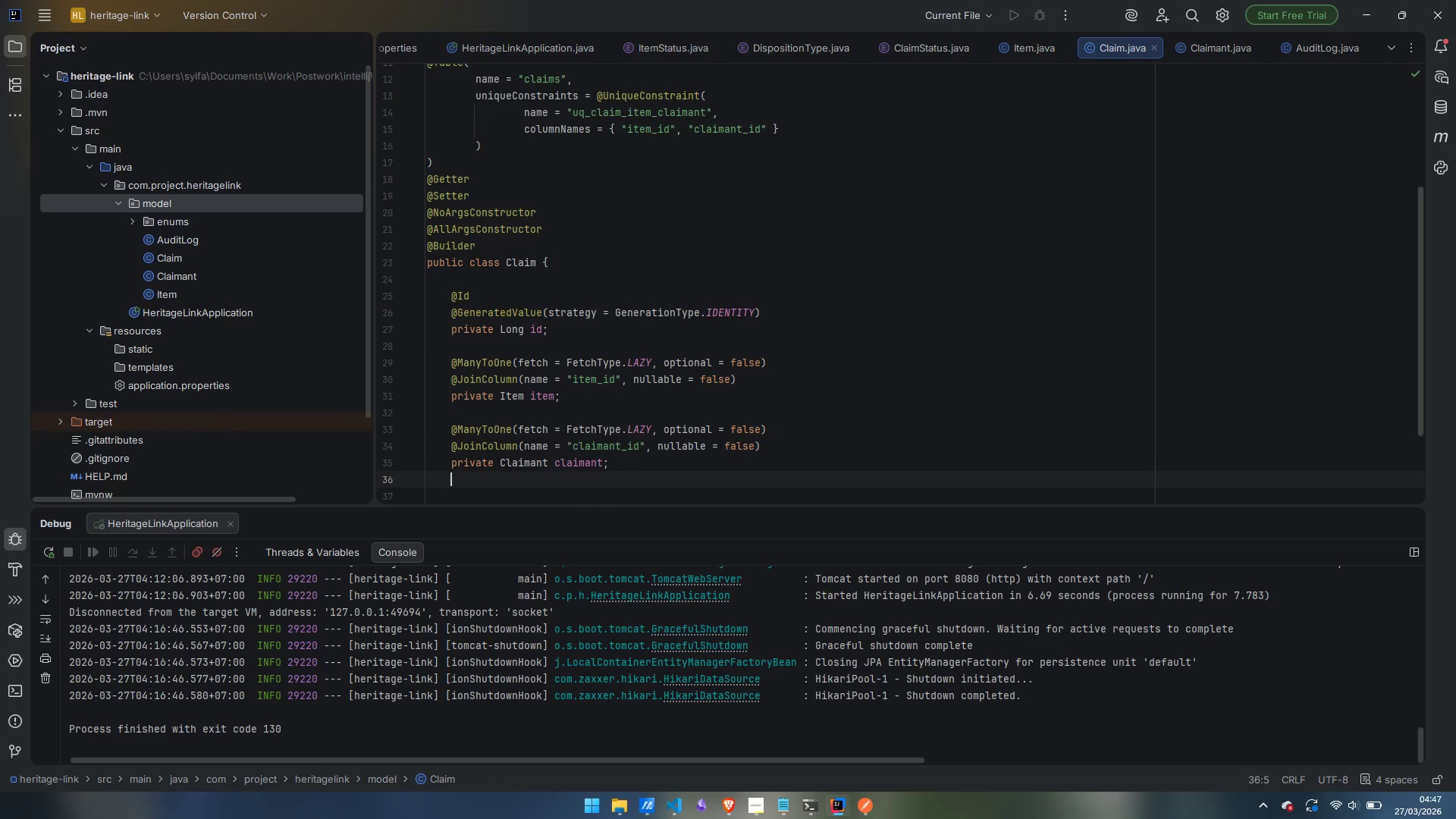 
key(Enter)
 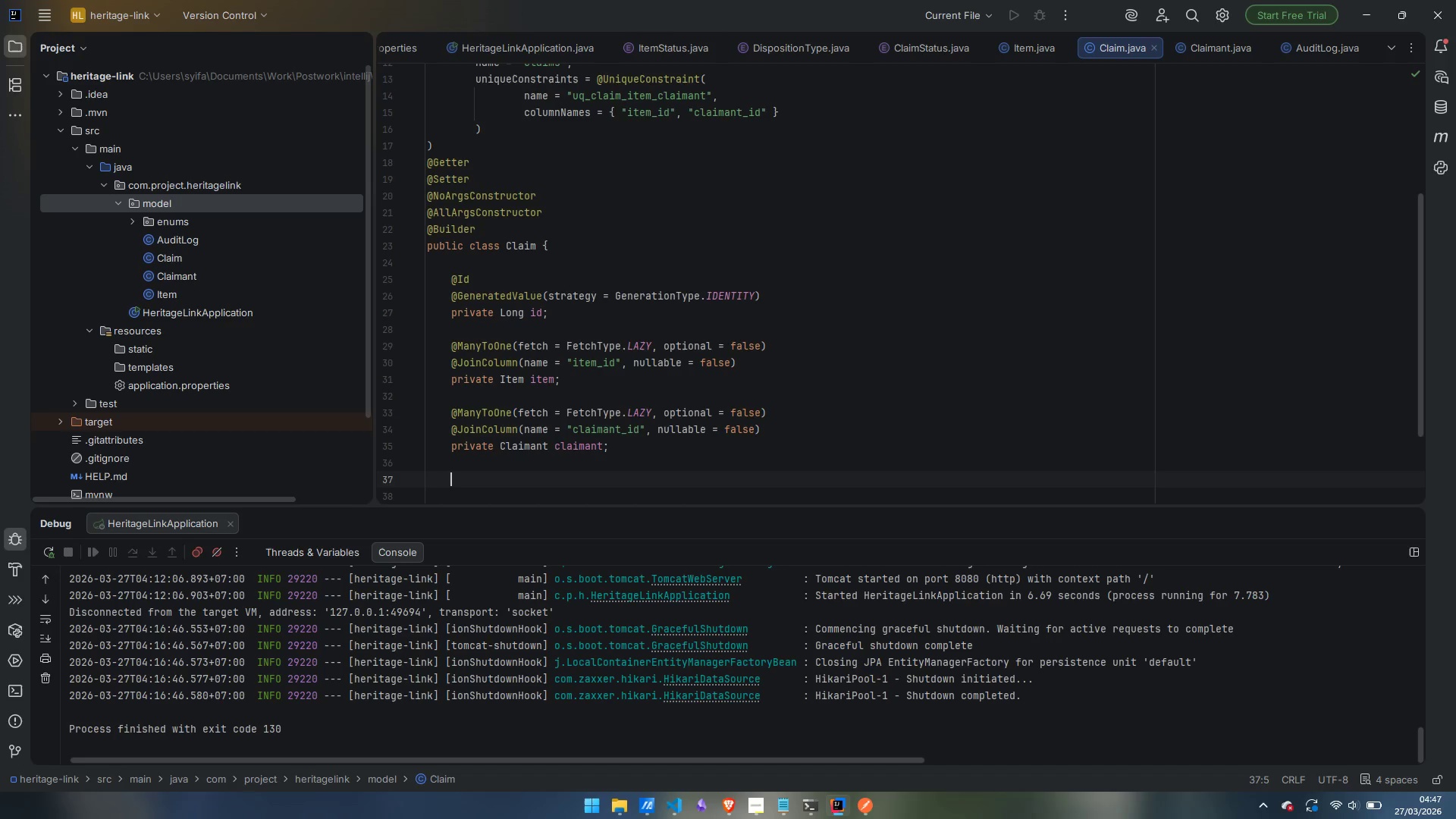 
type(@NotBal)
key(Backspace)
key(Backspace)
type(lank)
 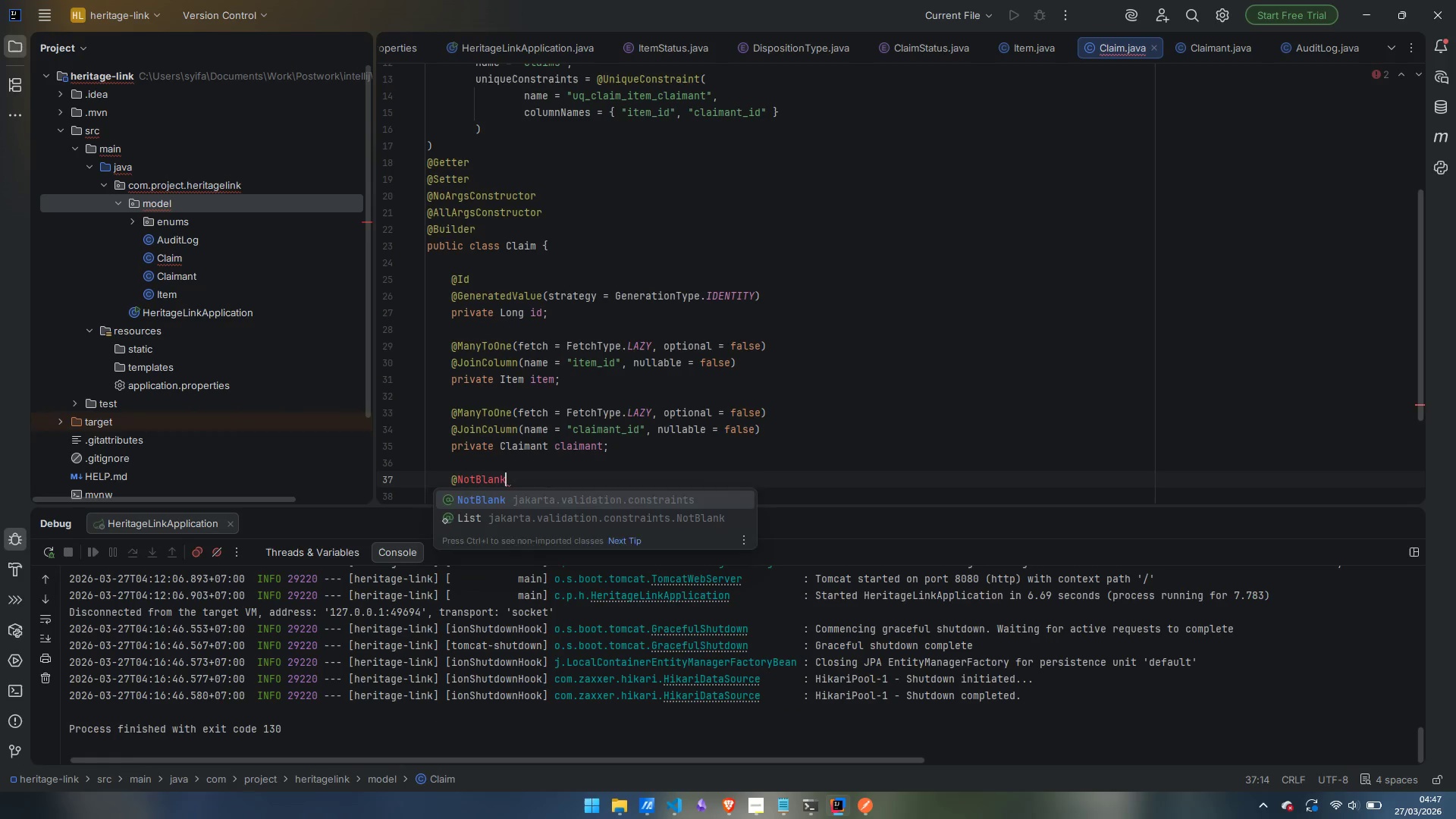 
key(Enter)
 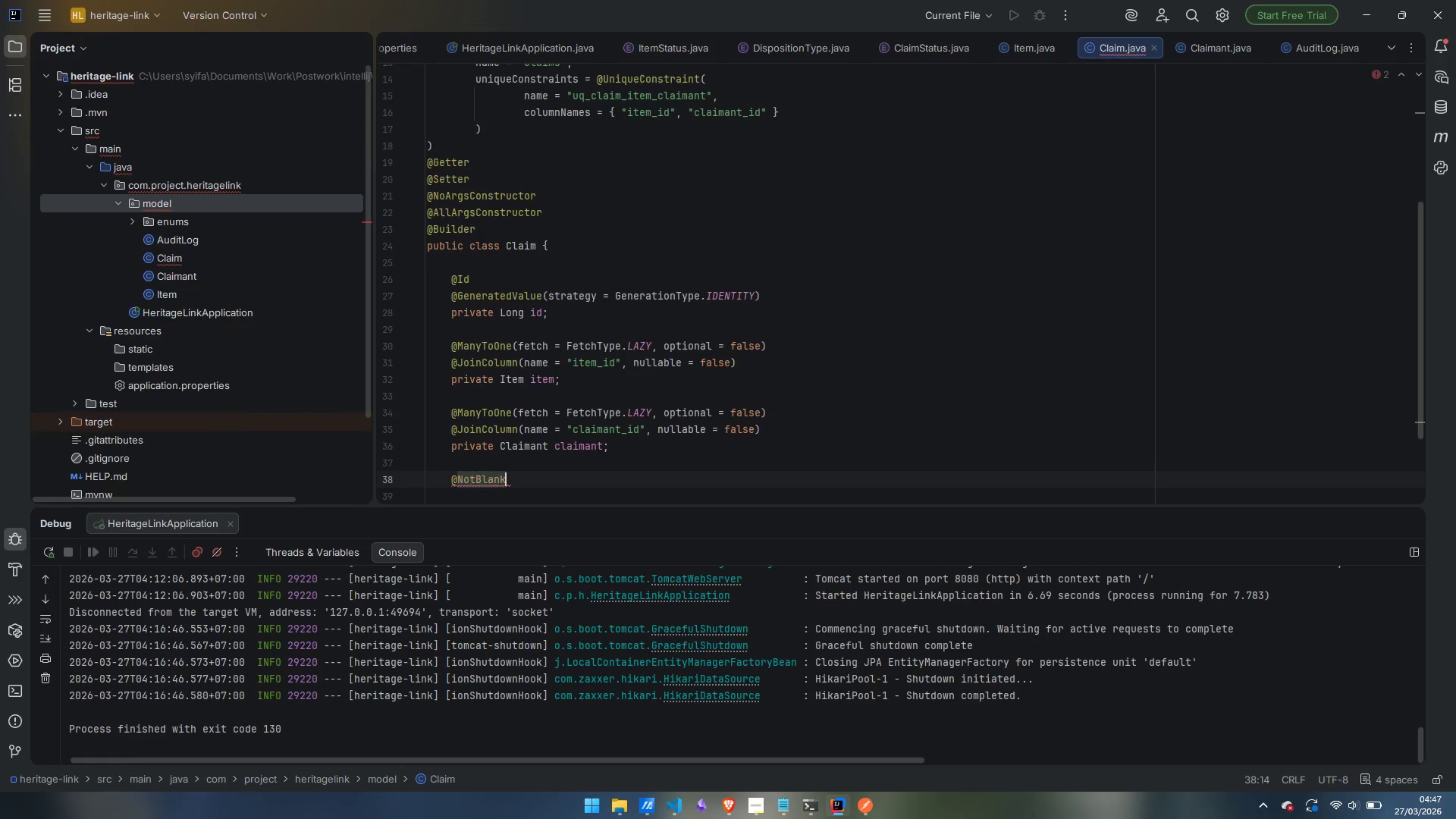 
key(Enter)
 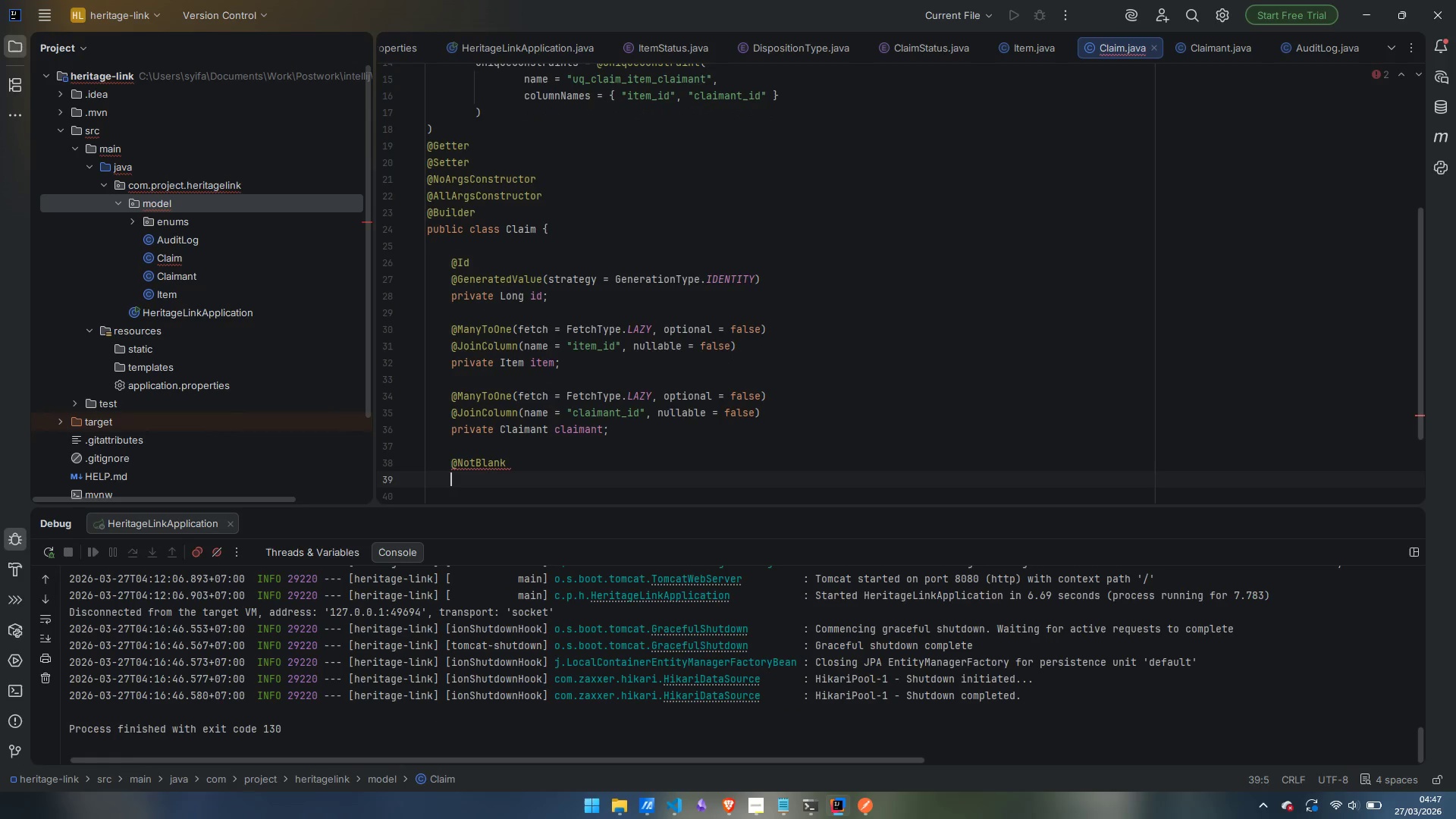 
type(@Column(columnDefinition = "TEXT)
 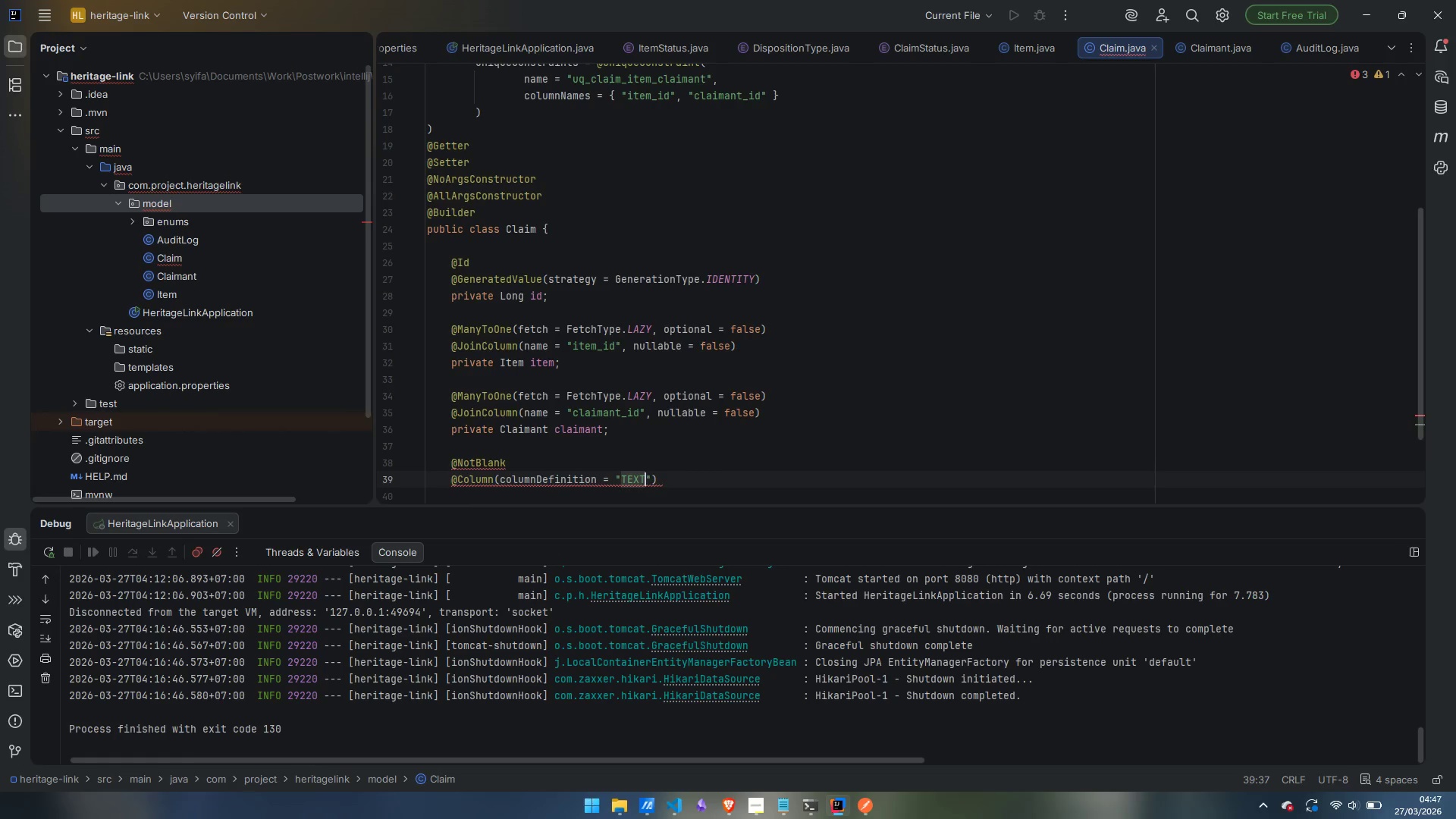 
key(ArrowRight)
 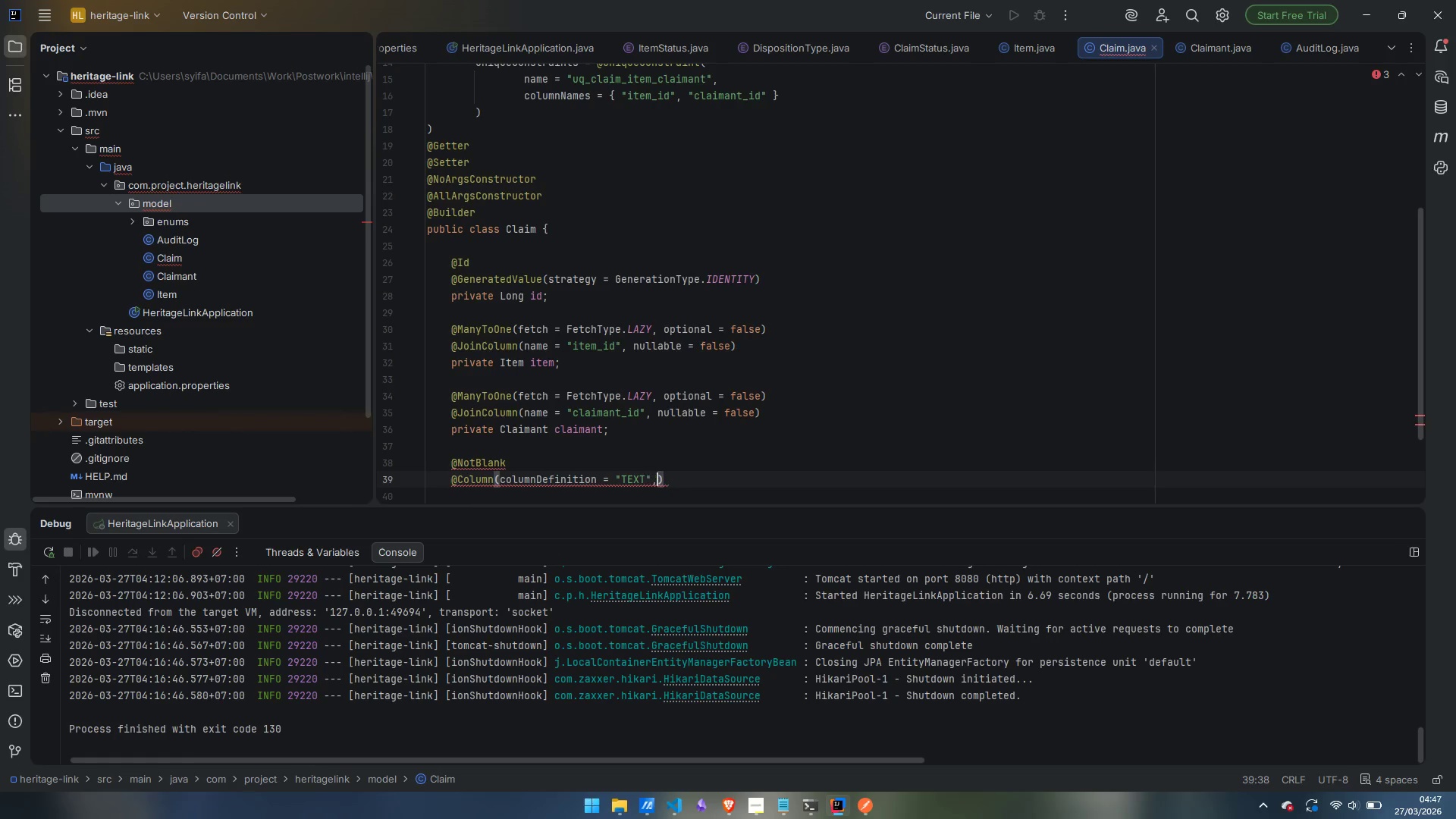 
type(, nullable = false)
 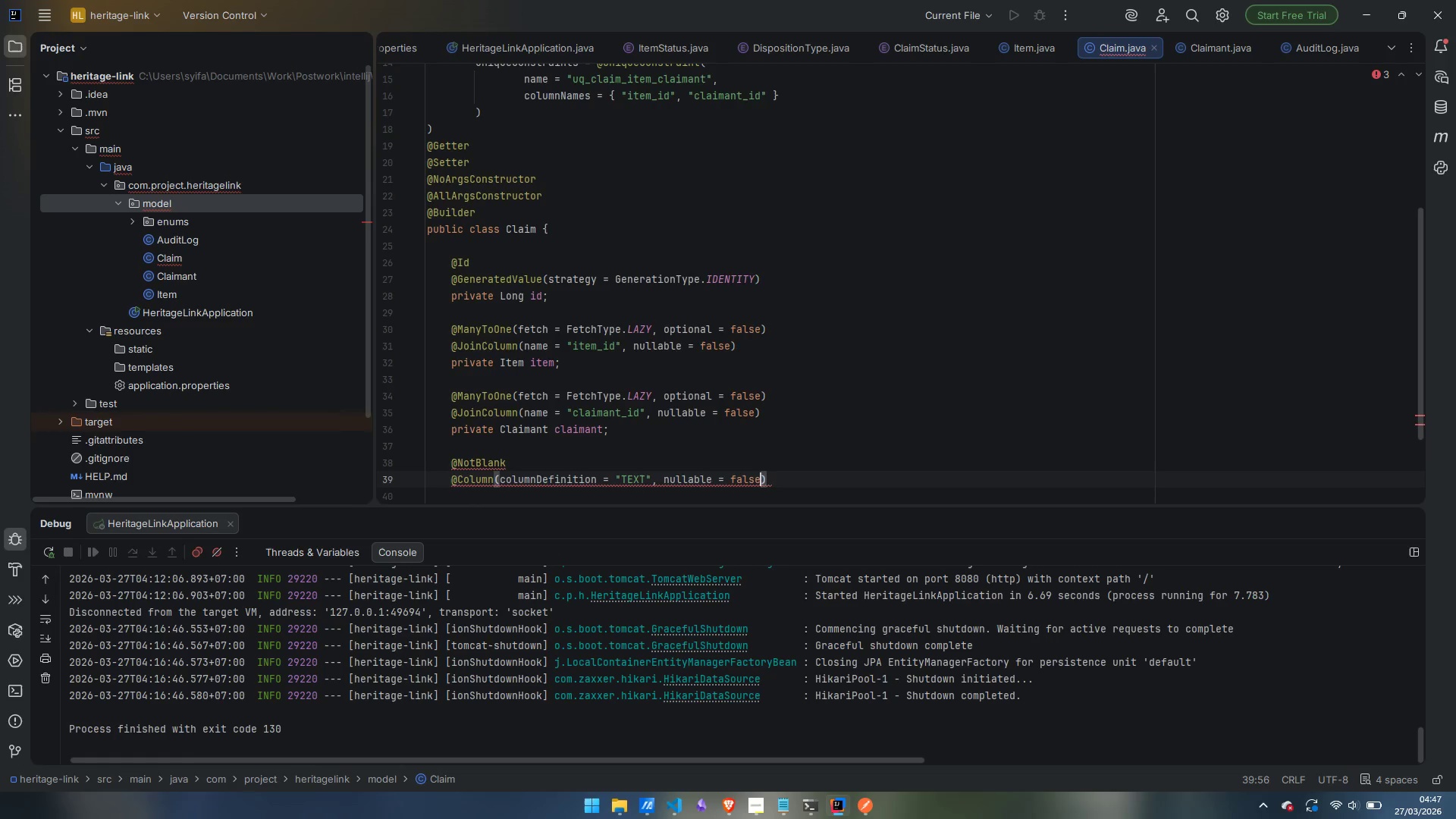 
key(ArrowRight)
 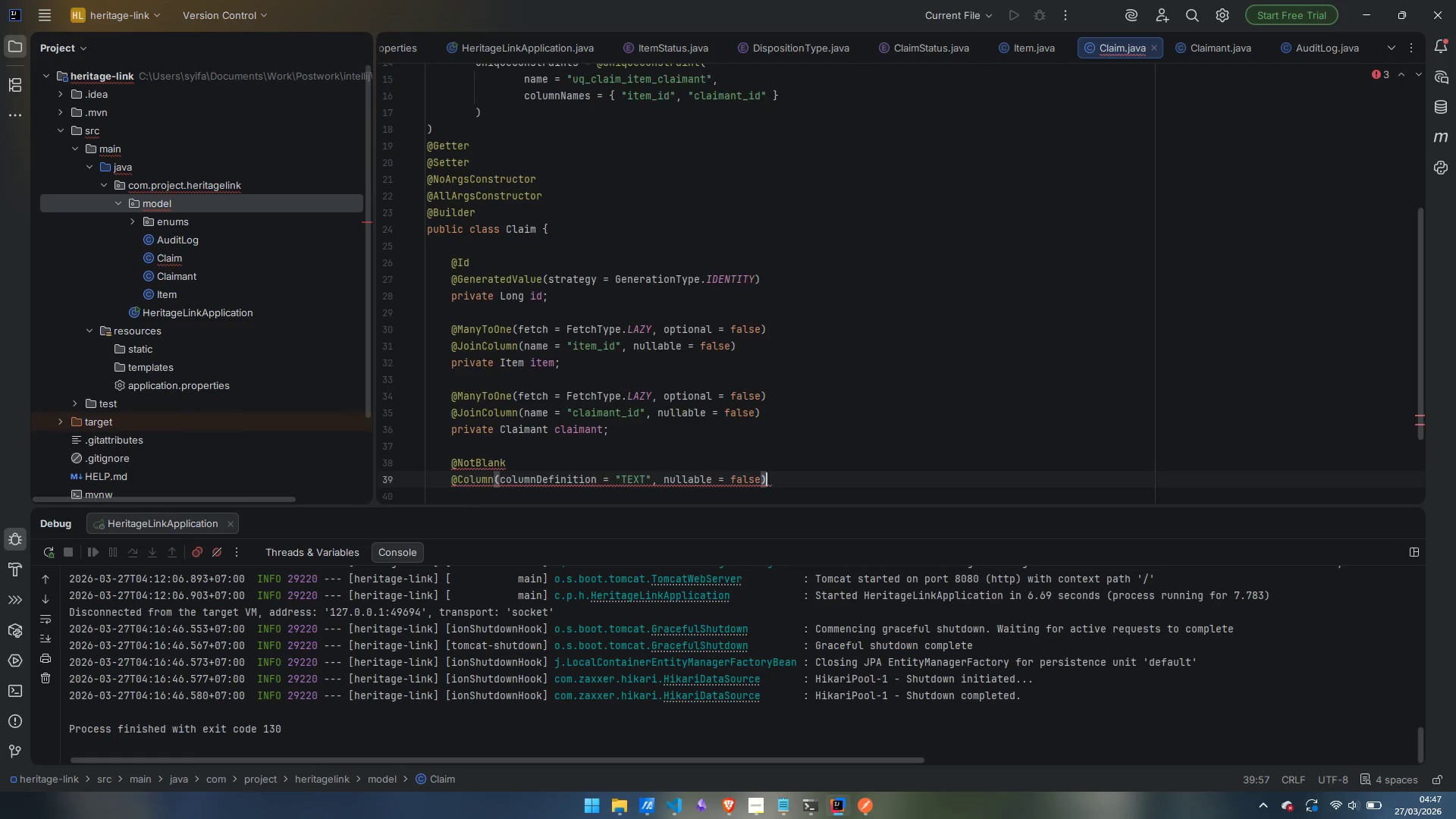 
key(Enter)
 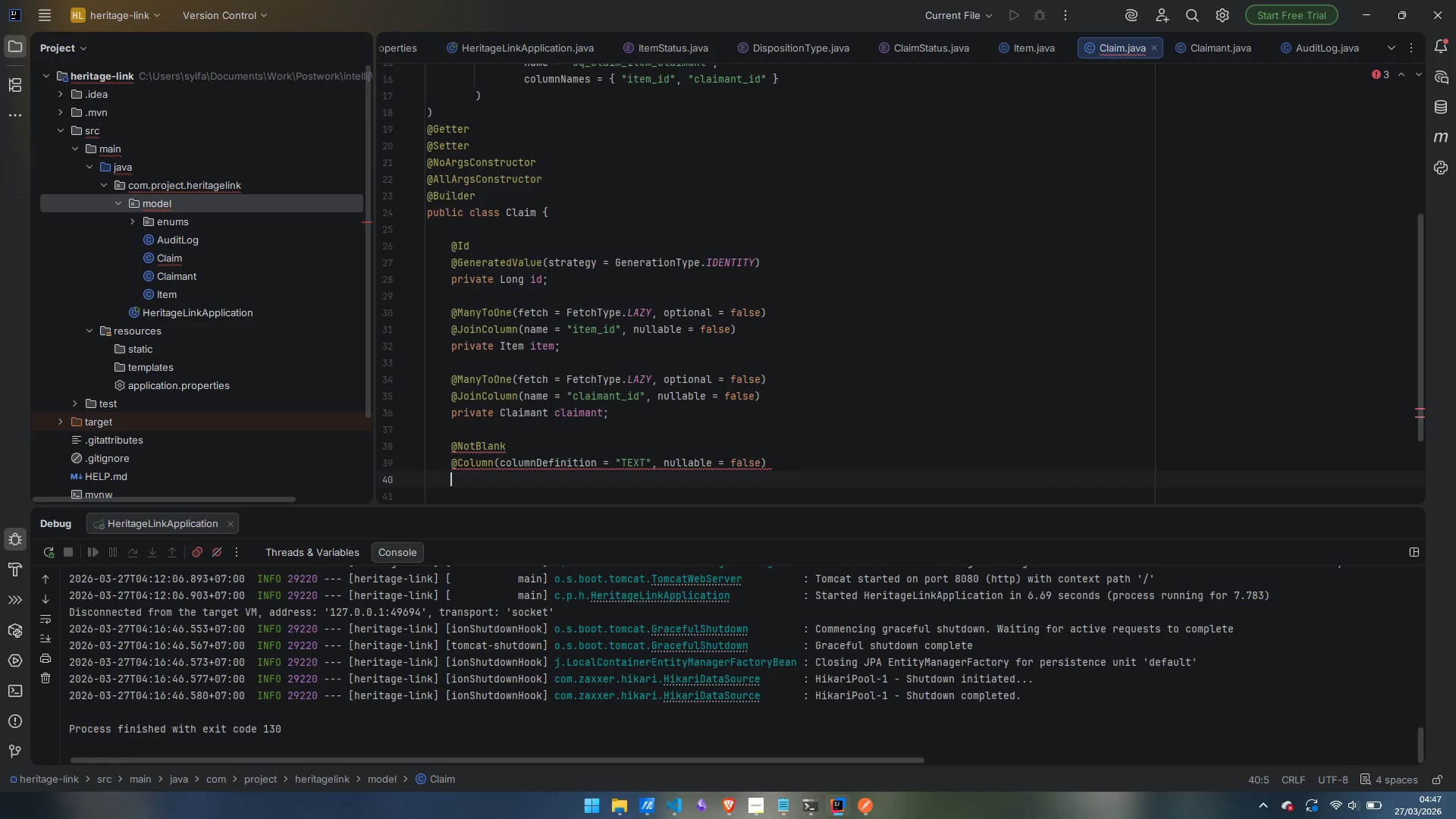 
type(private String read)
key(Backspace)
type(son;)
 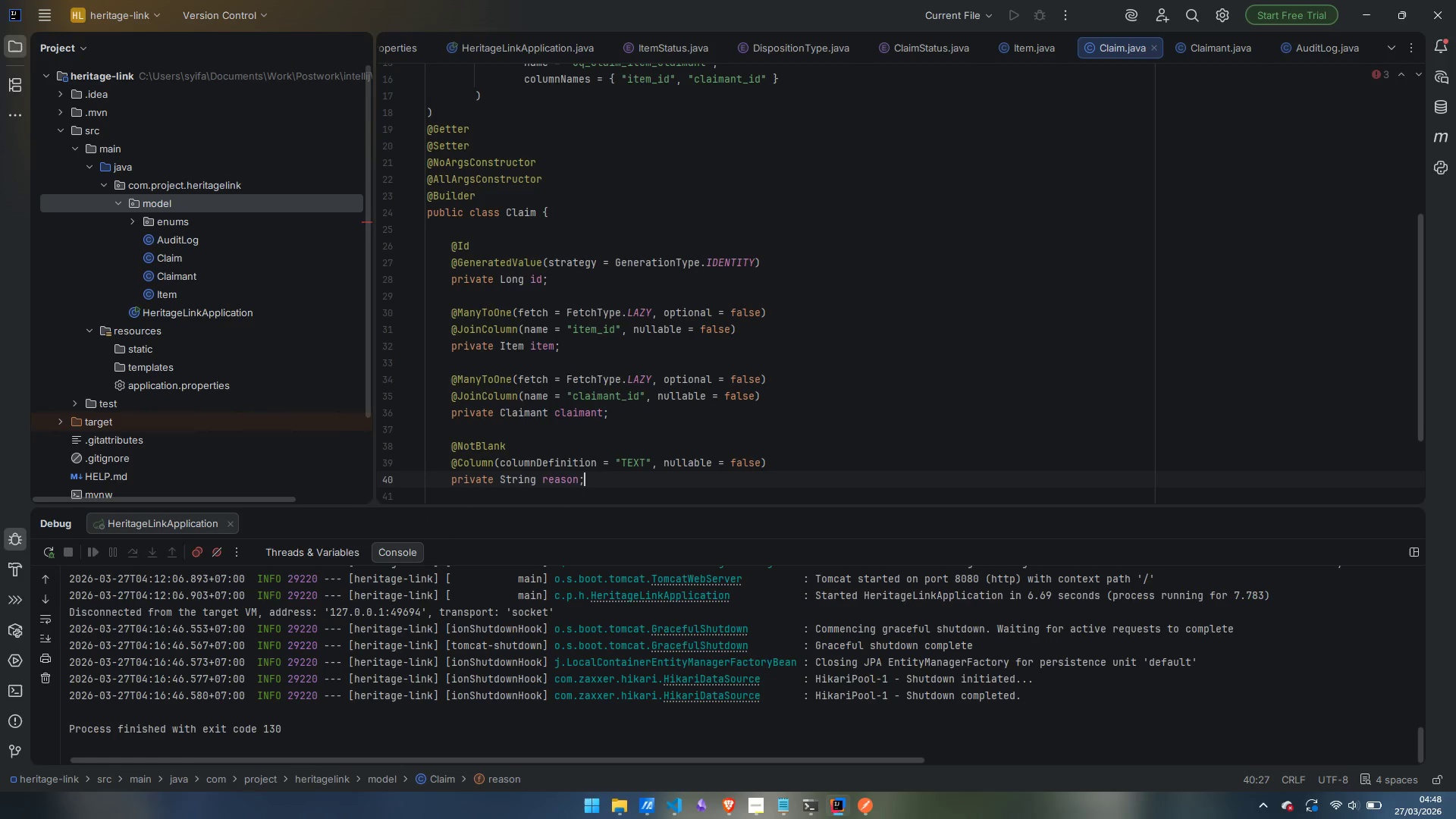 
key(Enter)
 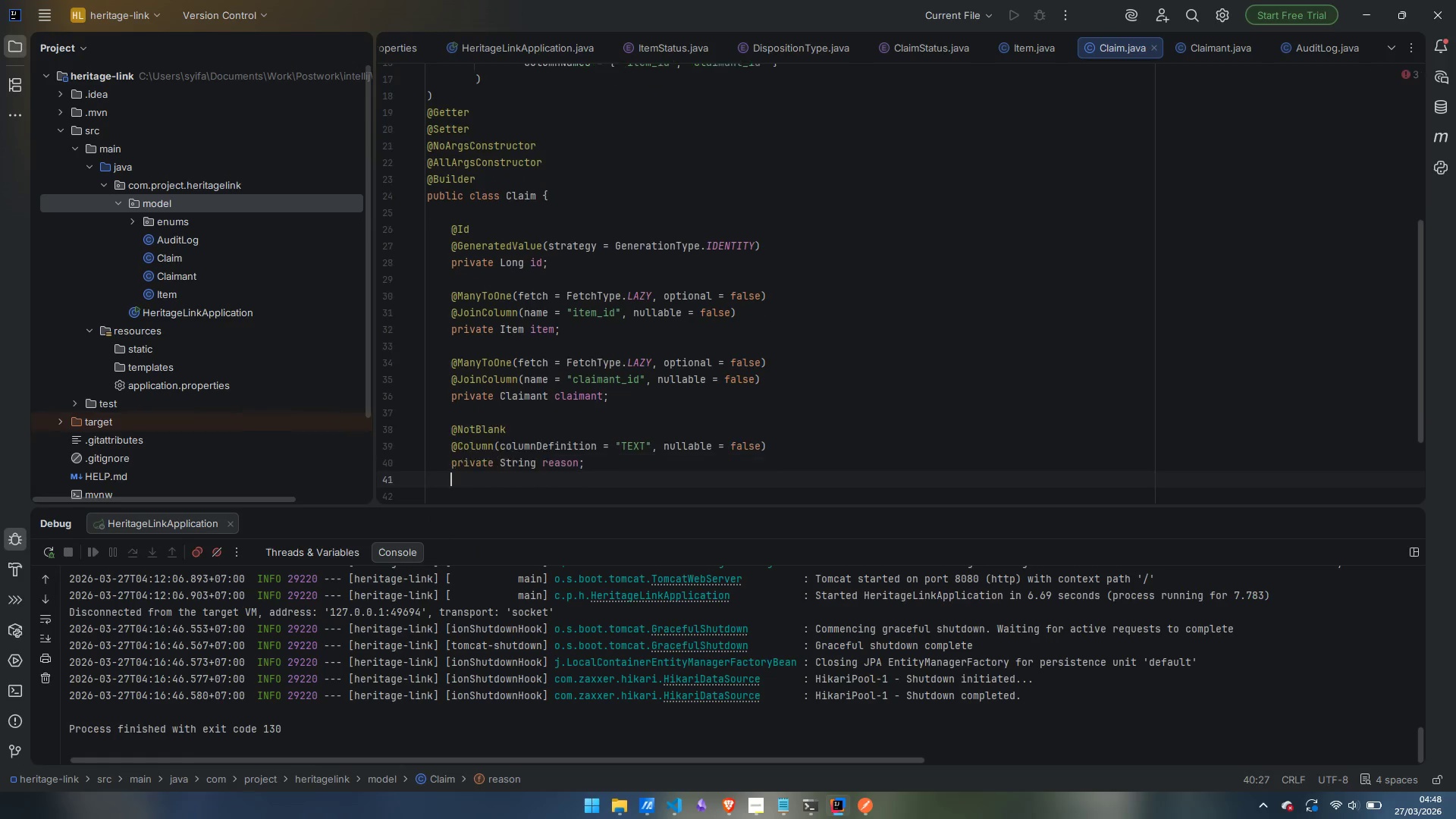 
key(Enter)
 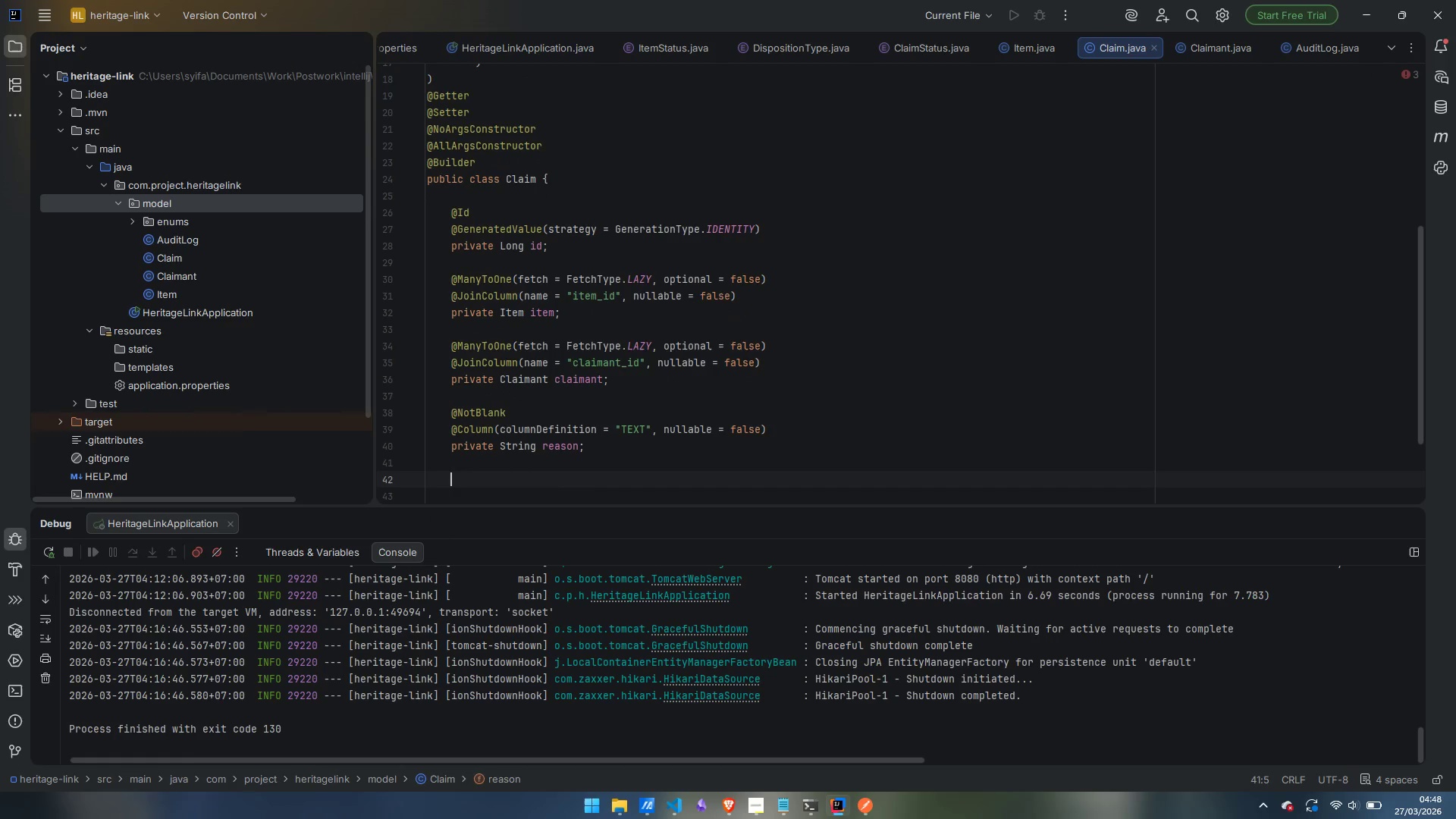 
type(@Enumerated)
 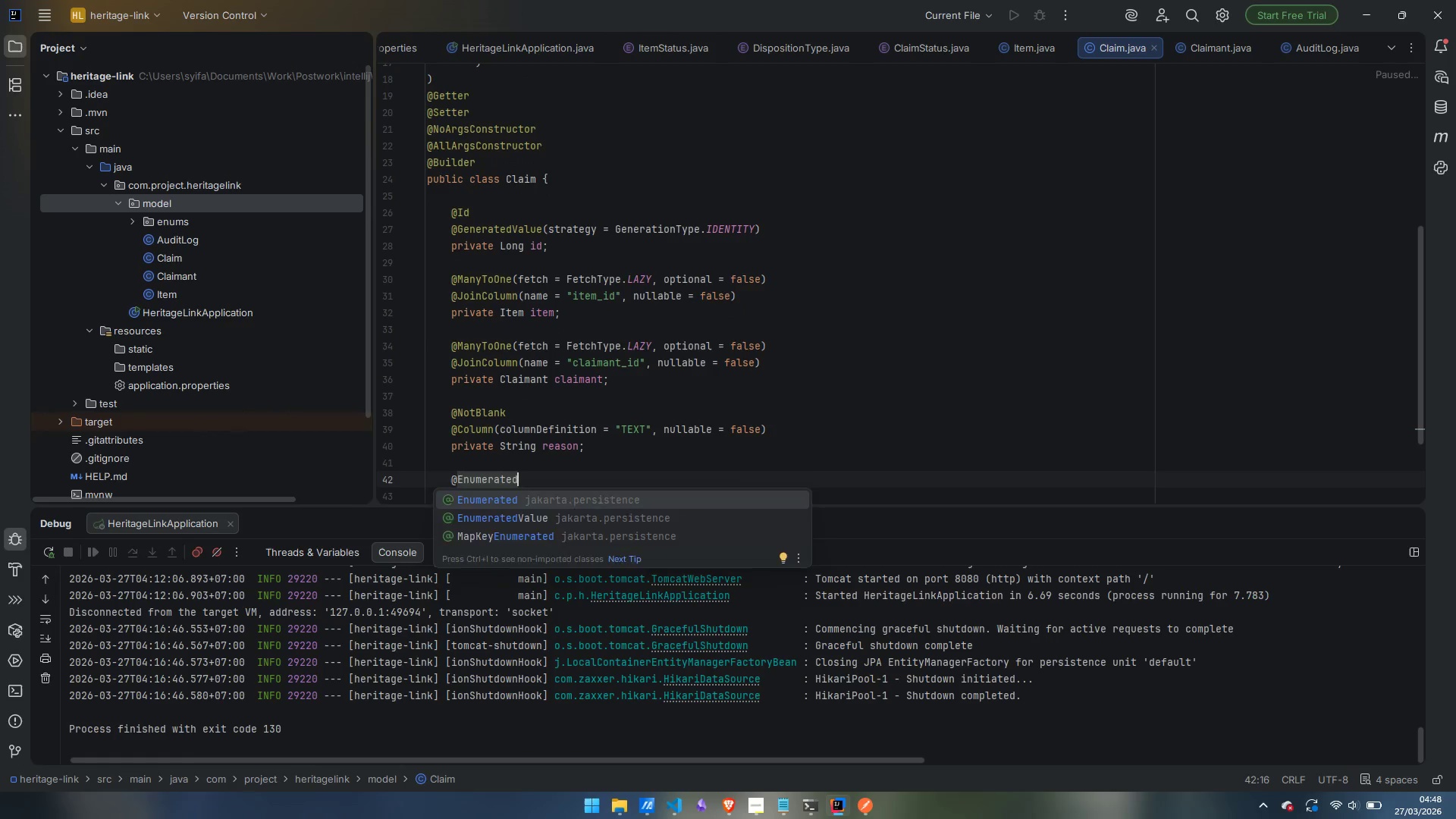 
key(Enter)
 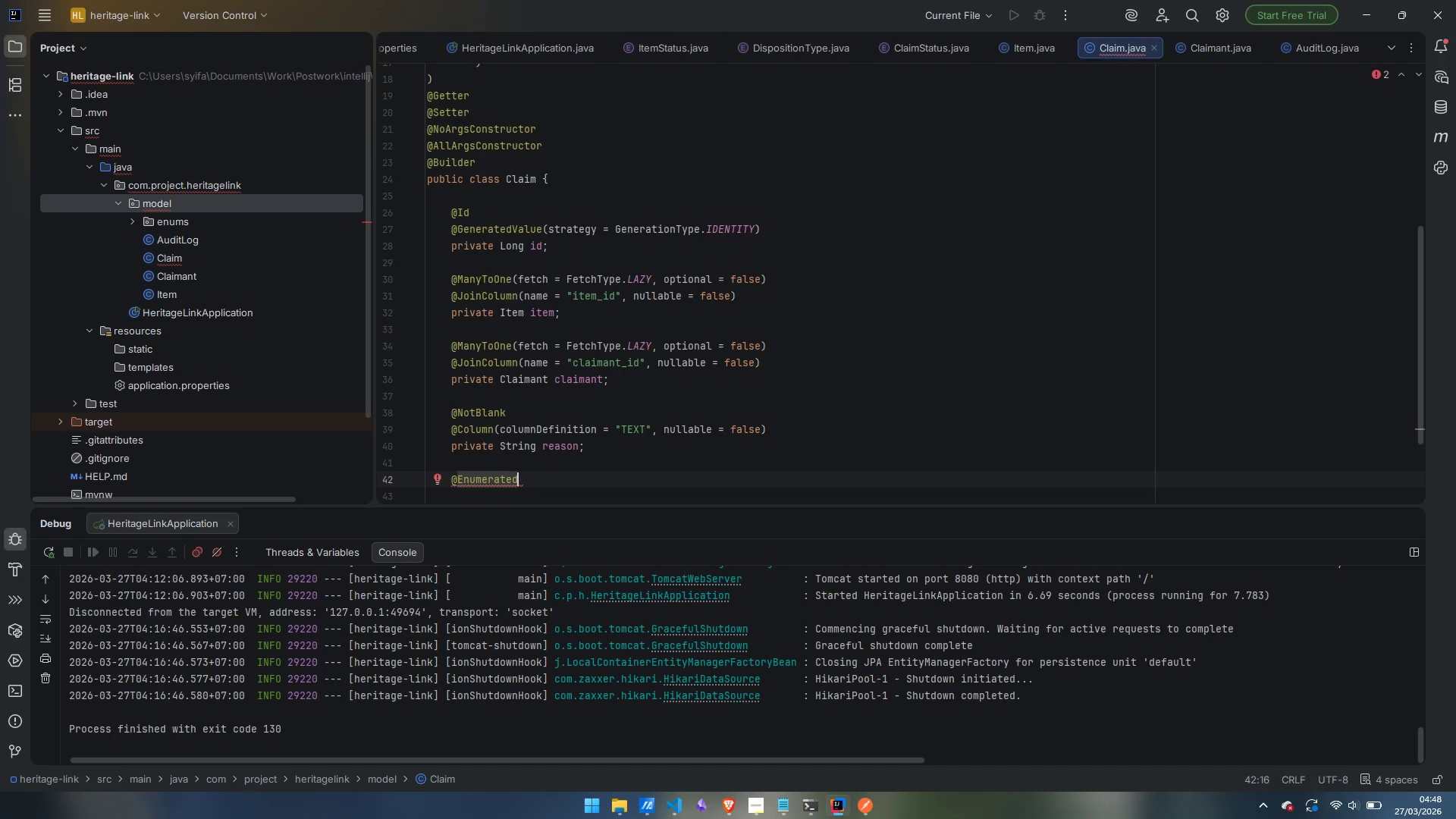 
type((EnumType)
 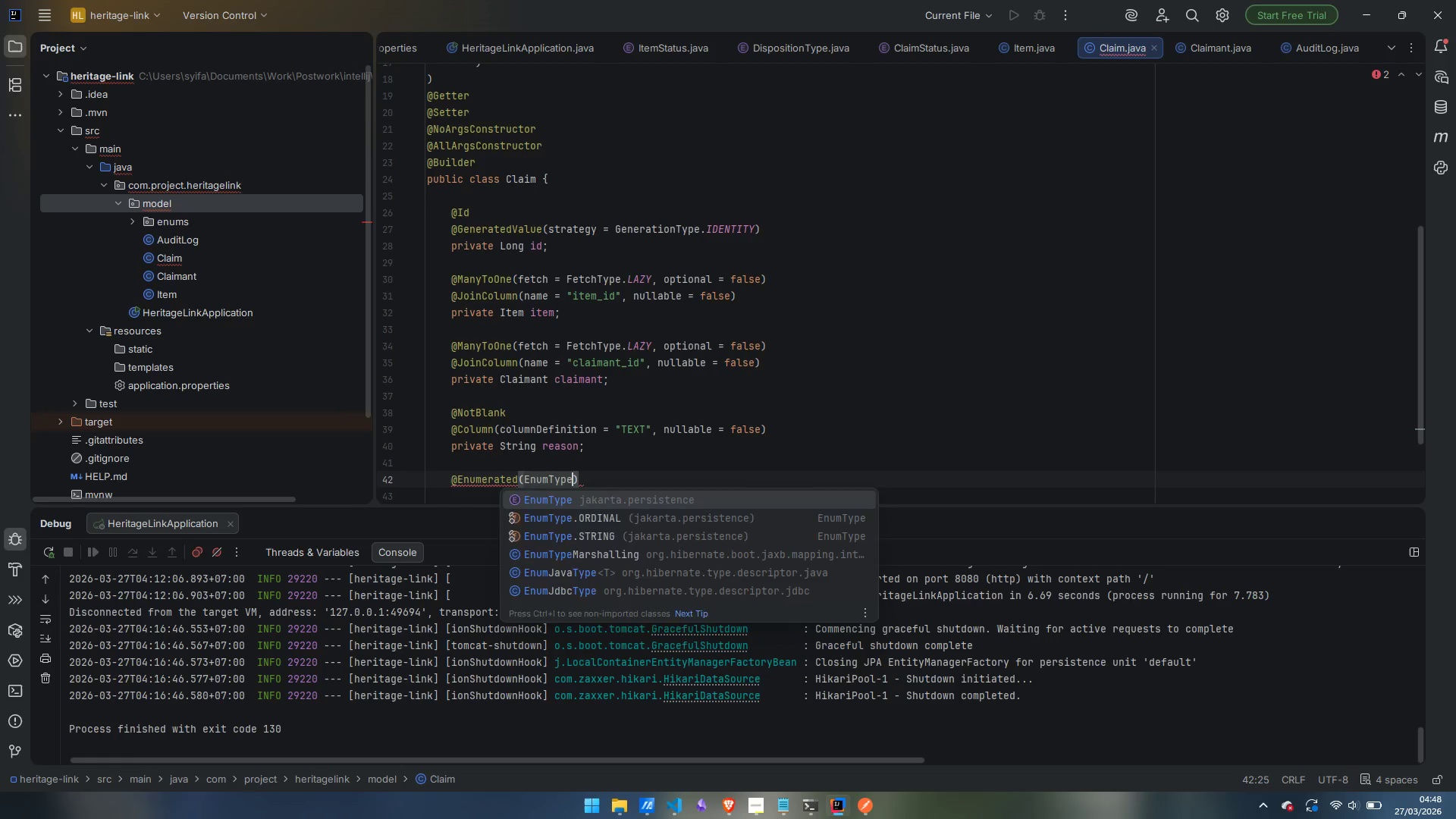 
key(Enter)
 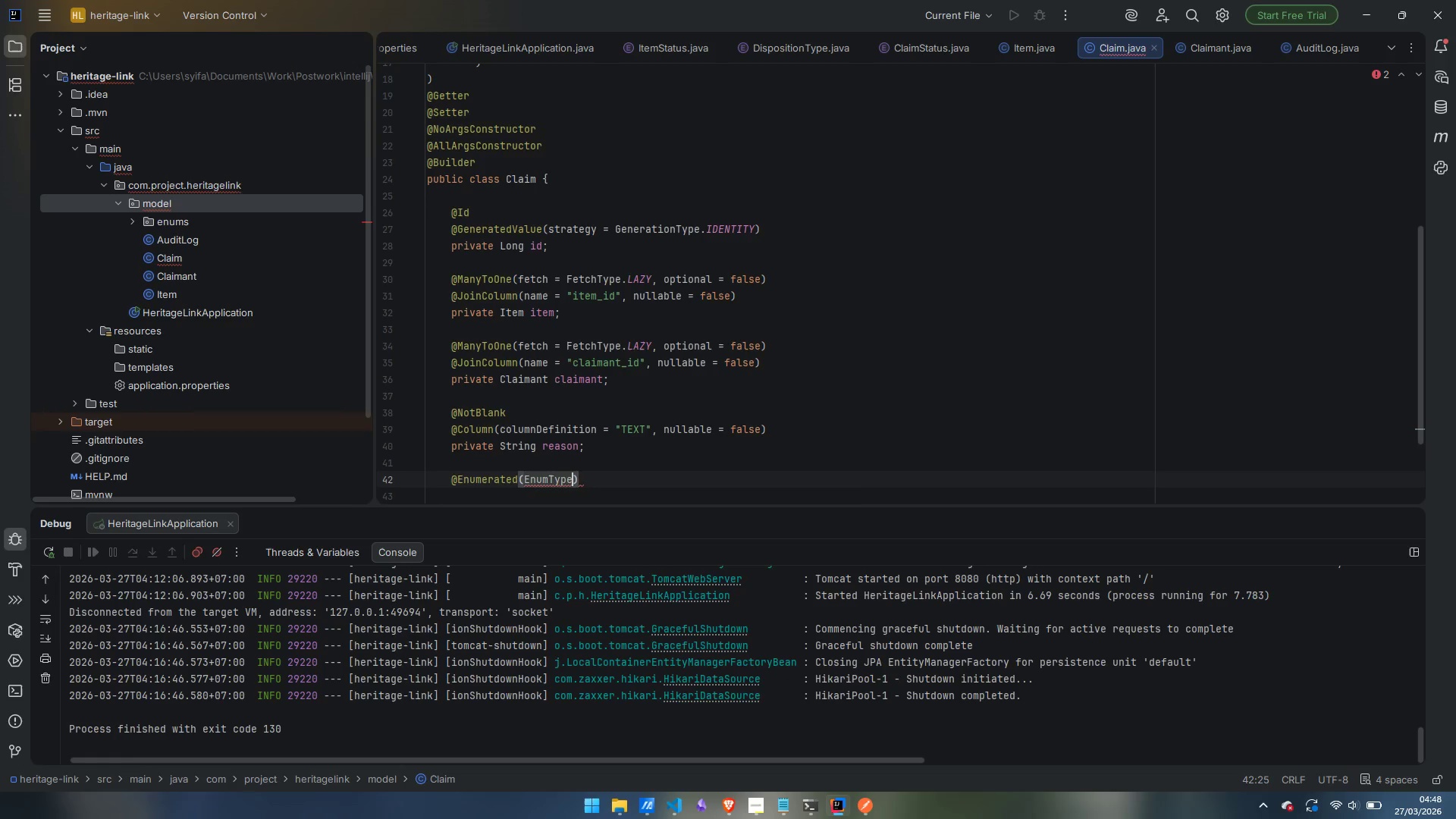 
type(.STRING)
 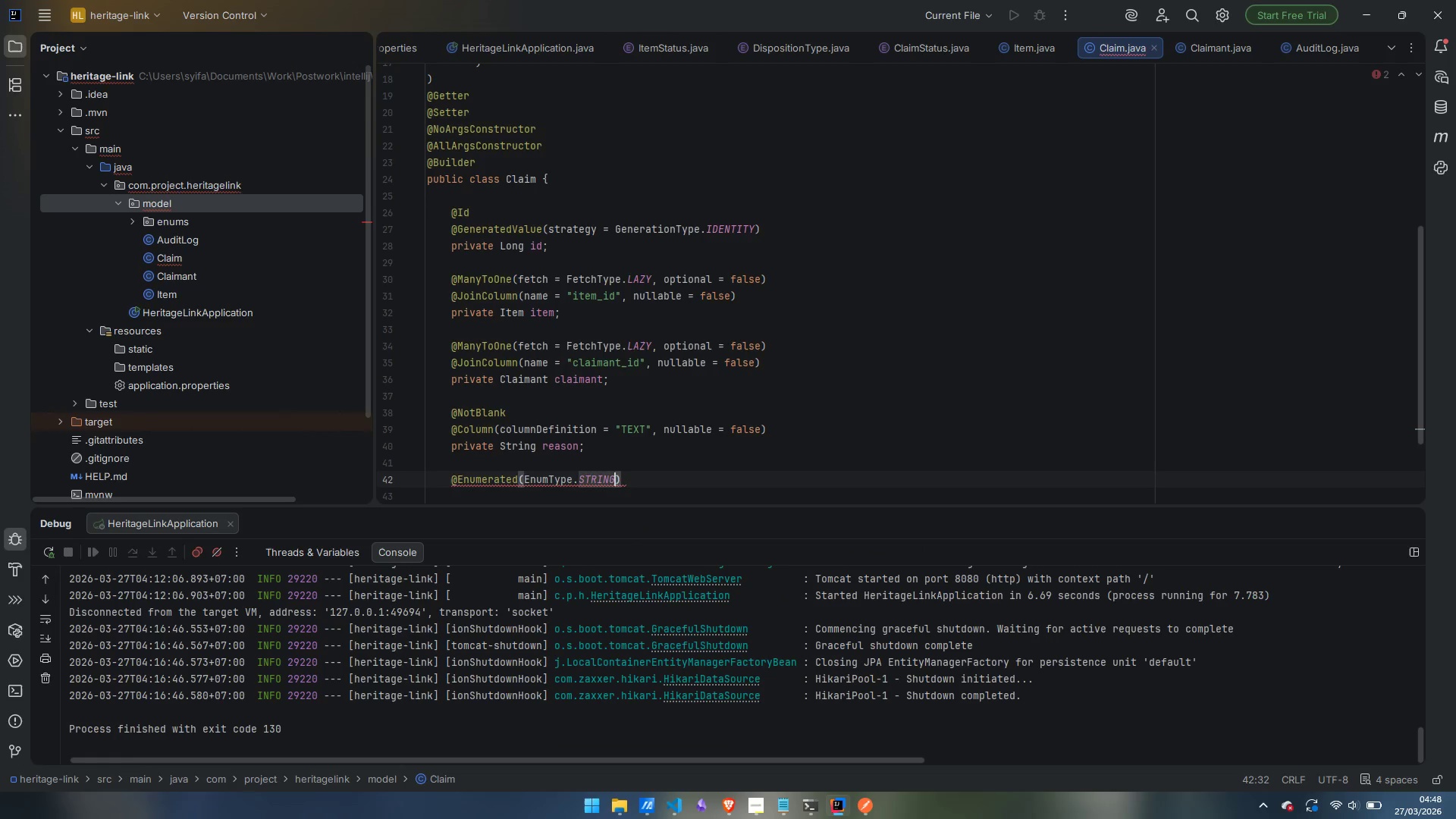 
key(ArrowRight)
 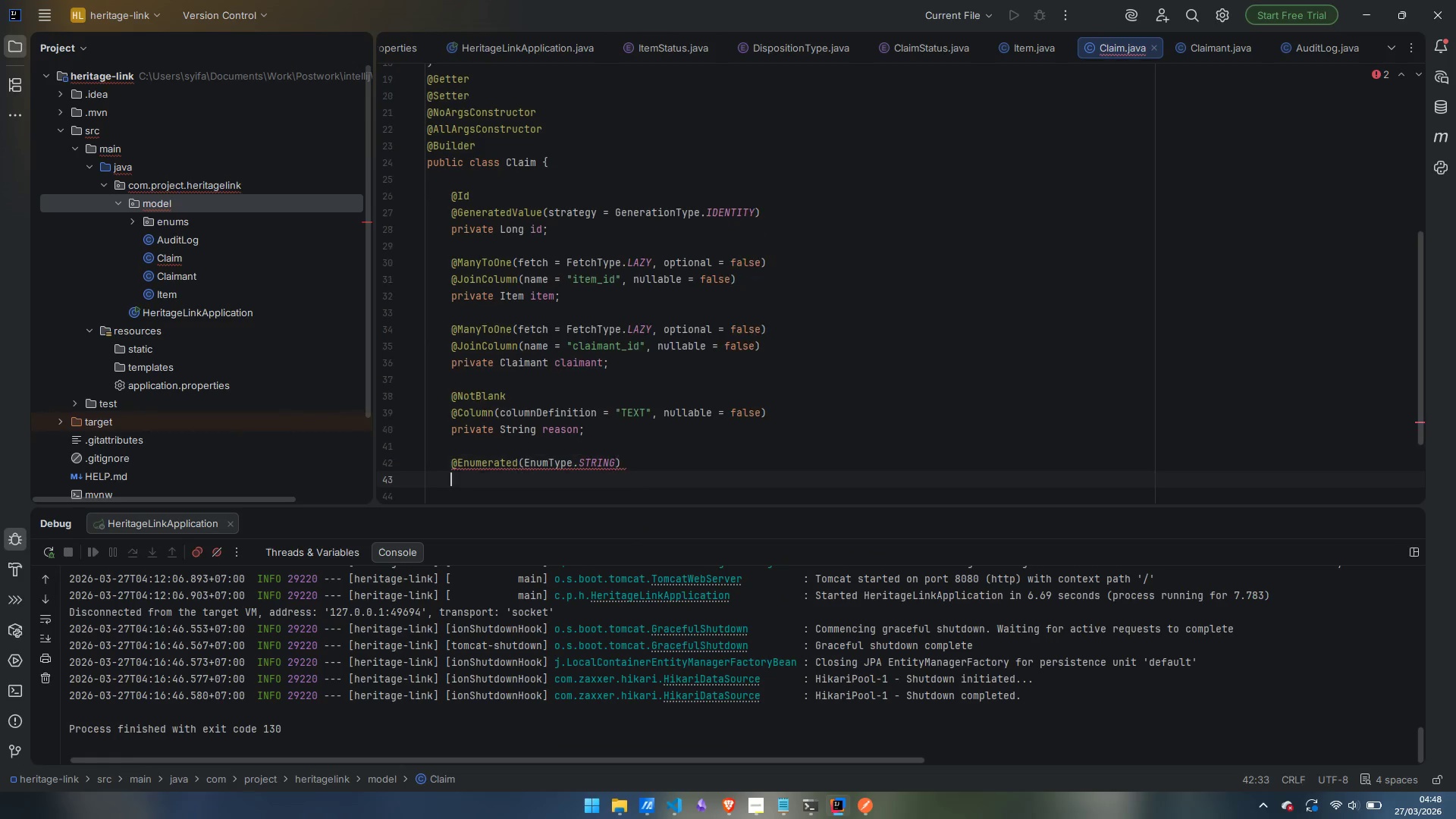 
key(Enter)
 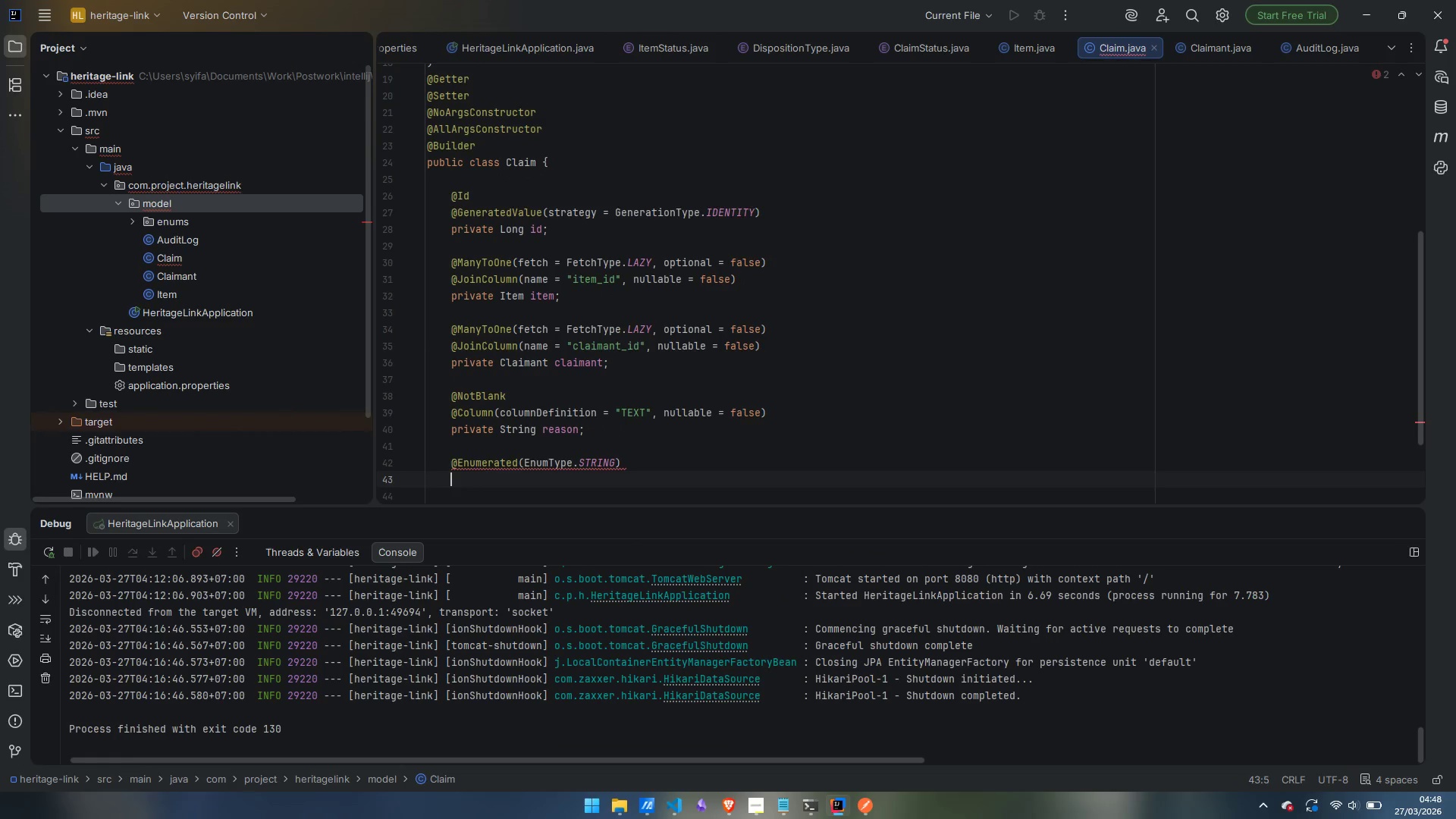 
type(@Column)
 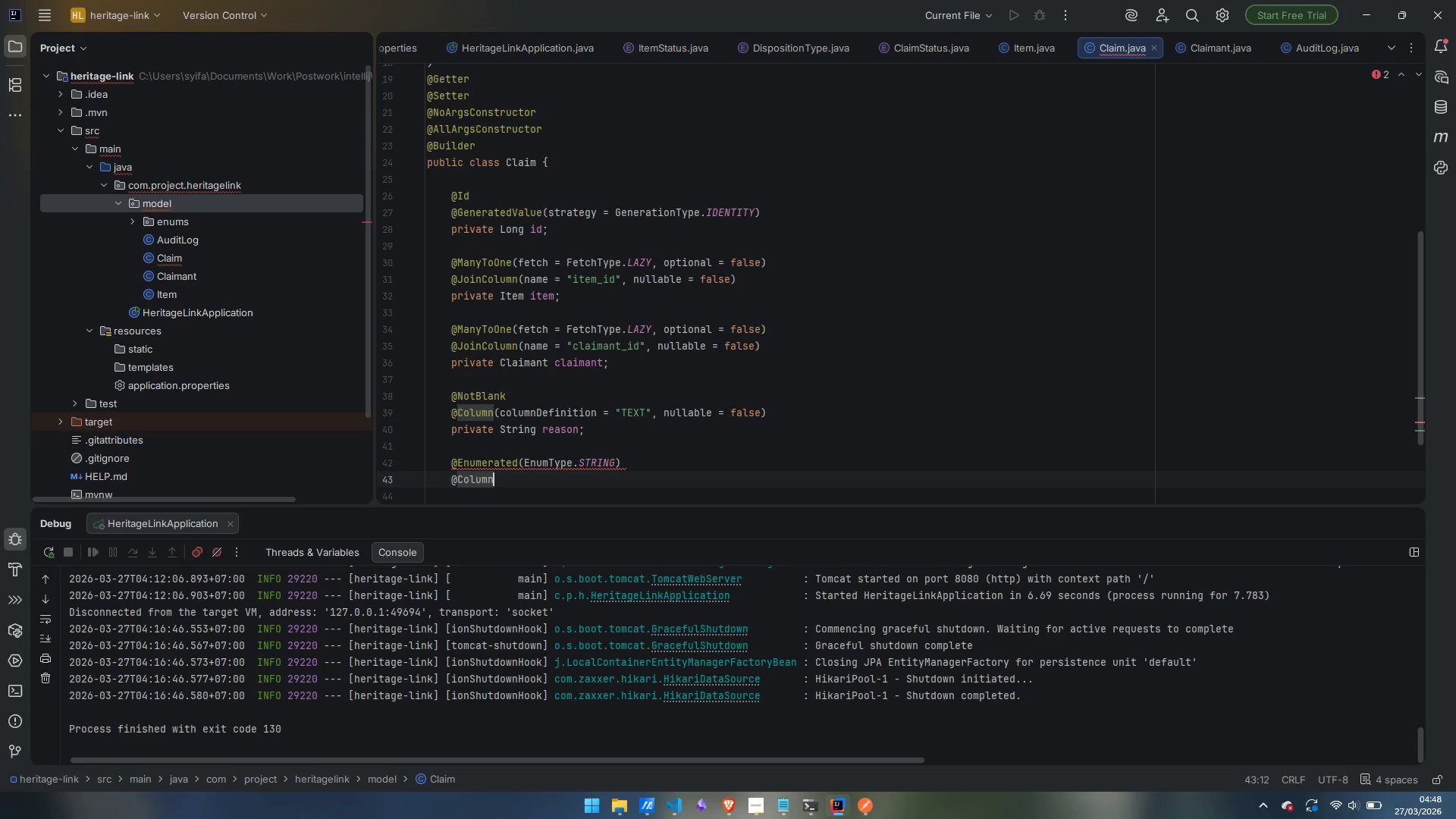 
key(Enter)
 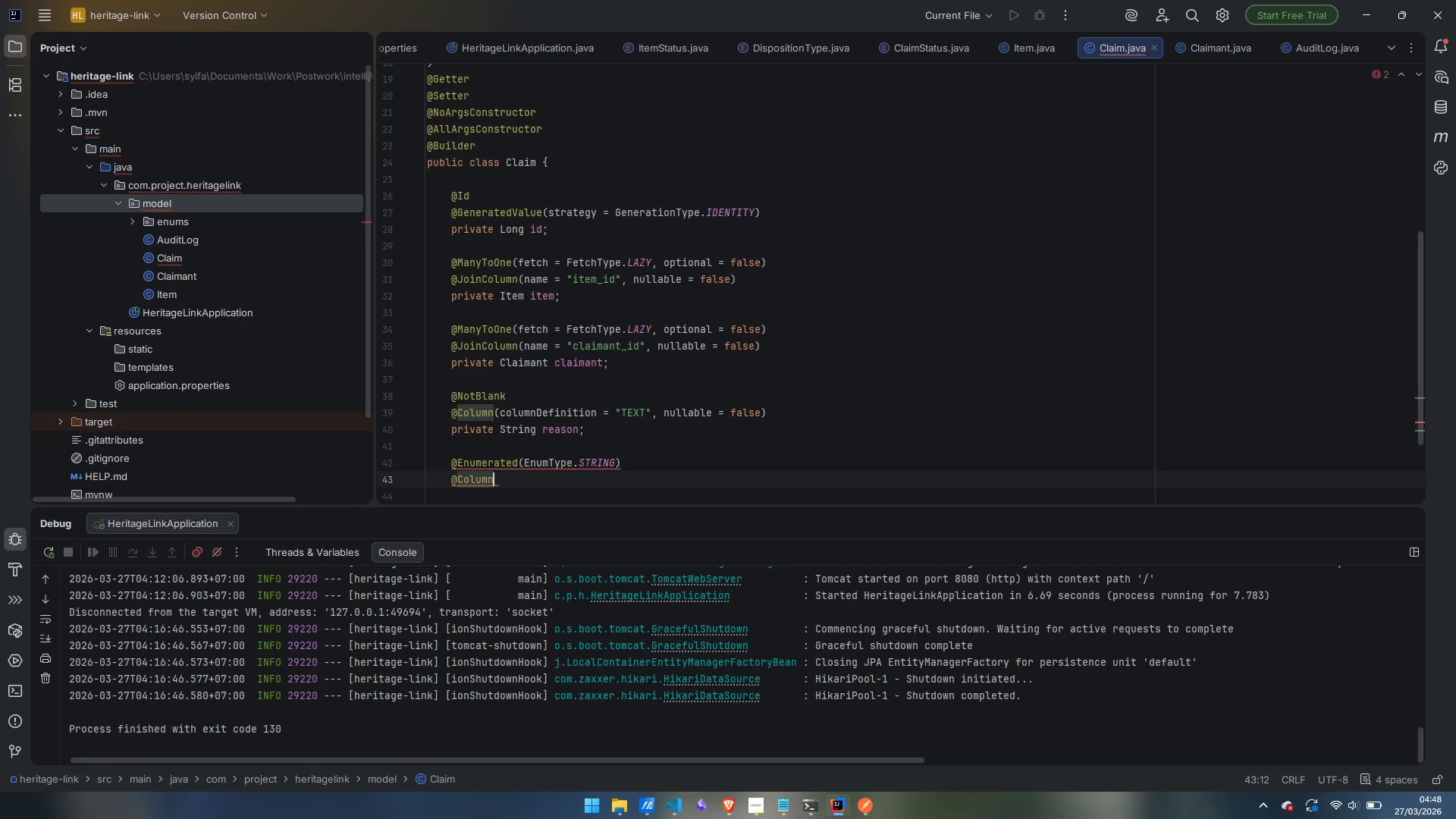 
type((nullable)
 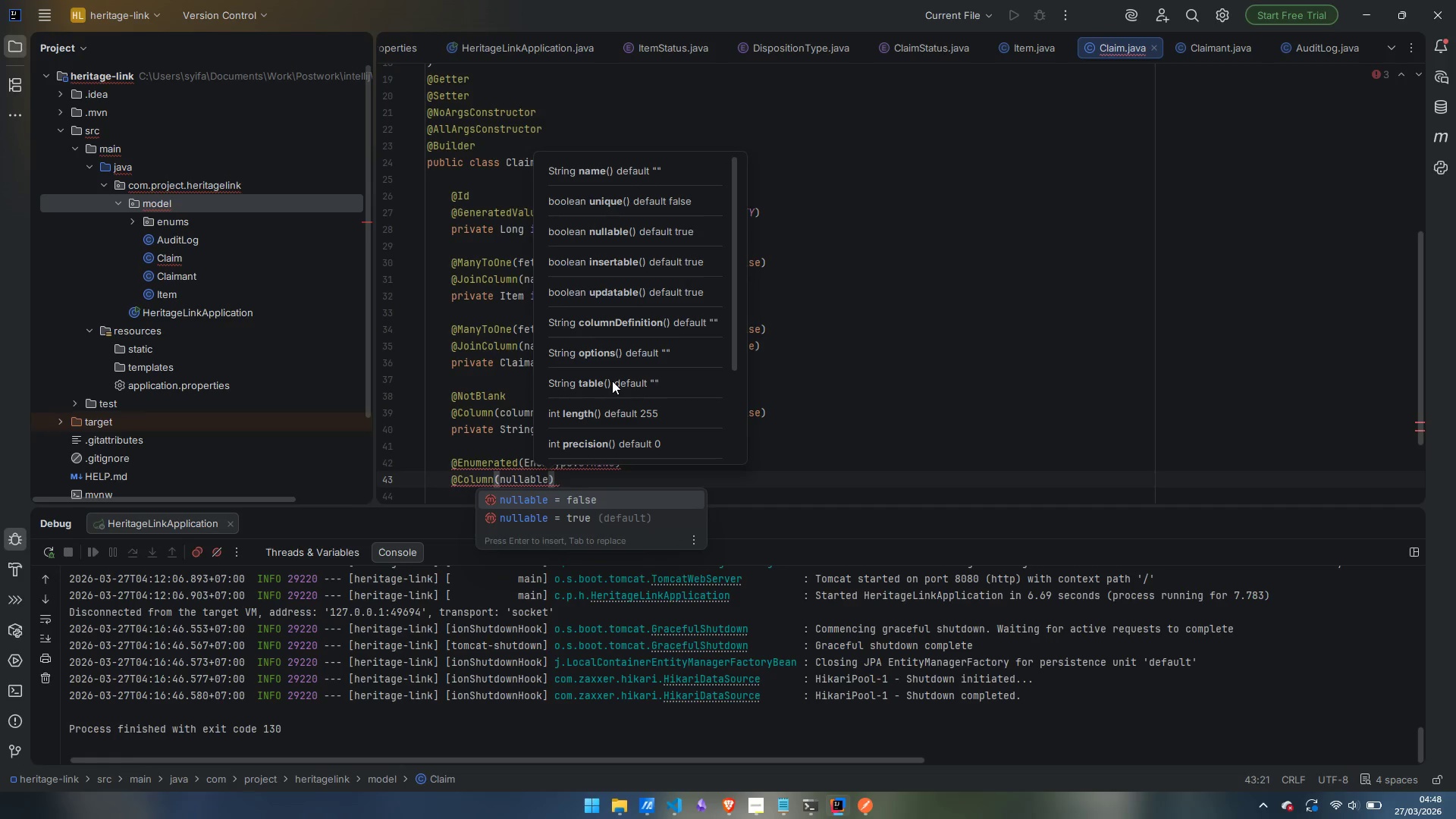 
key(Enter)
 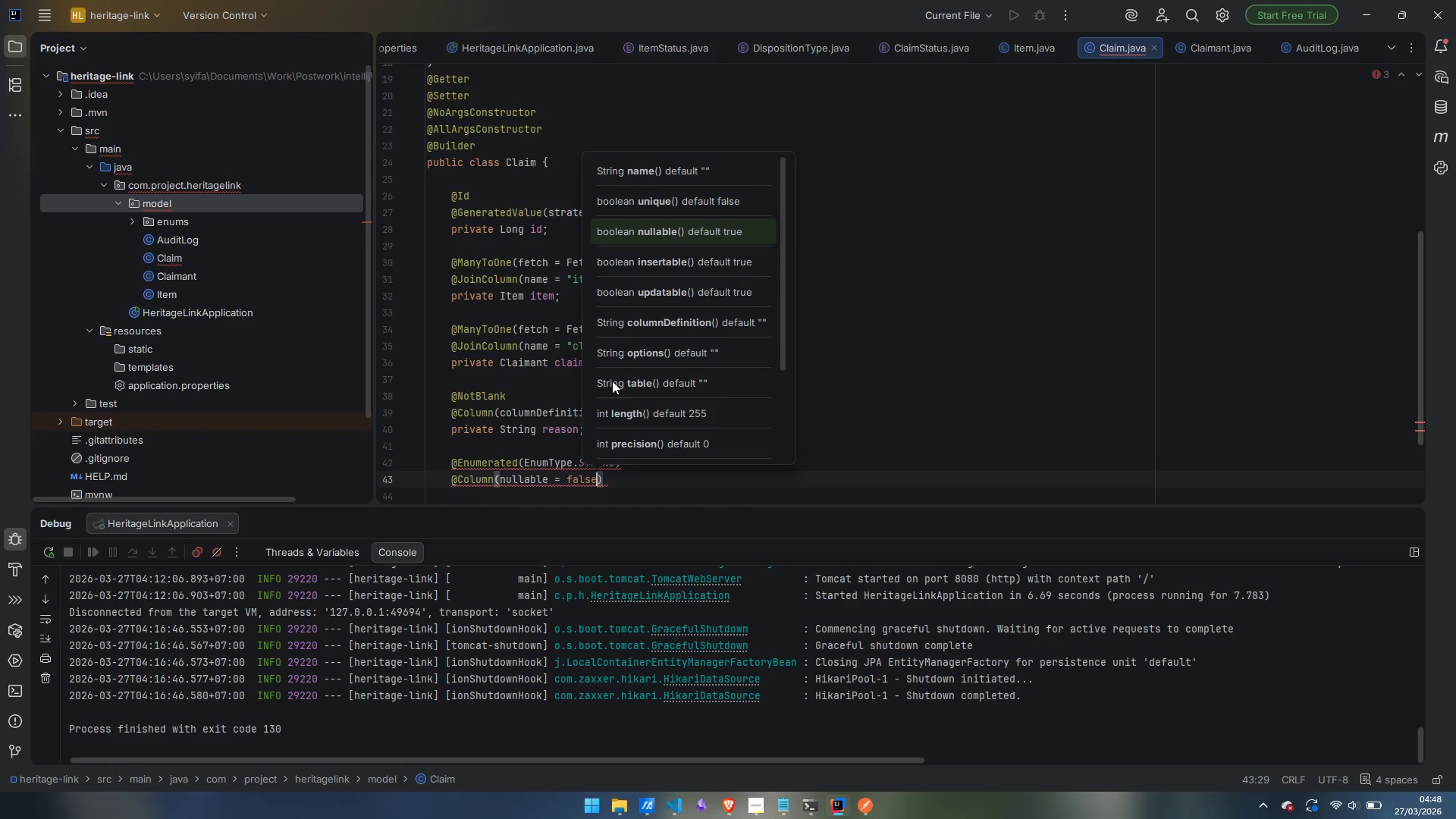 
key(ArrowRight)
 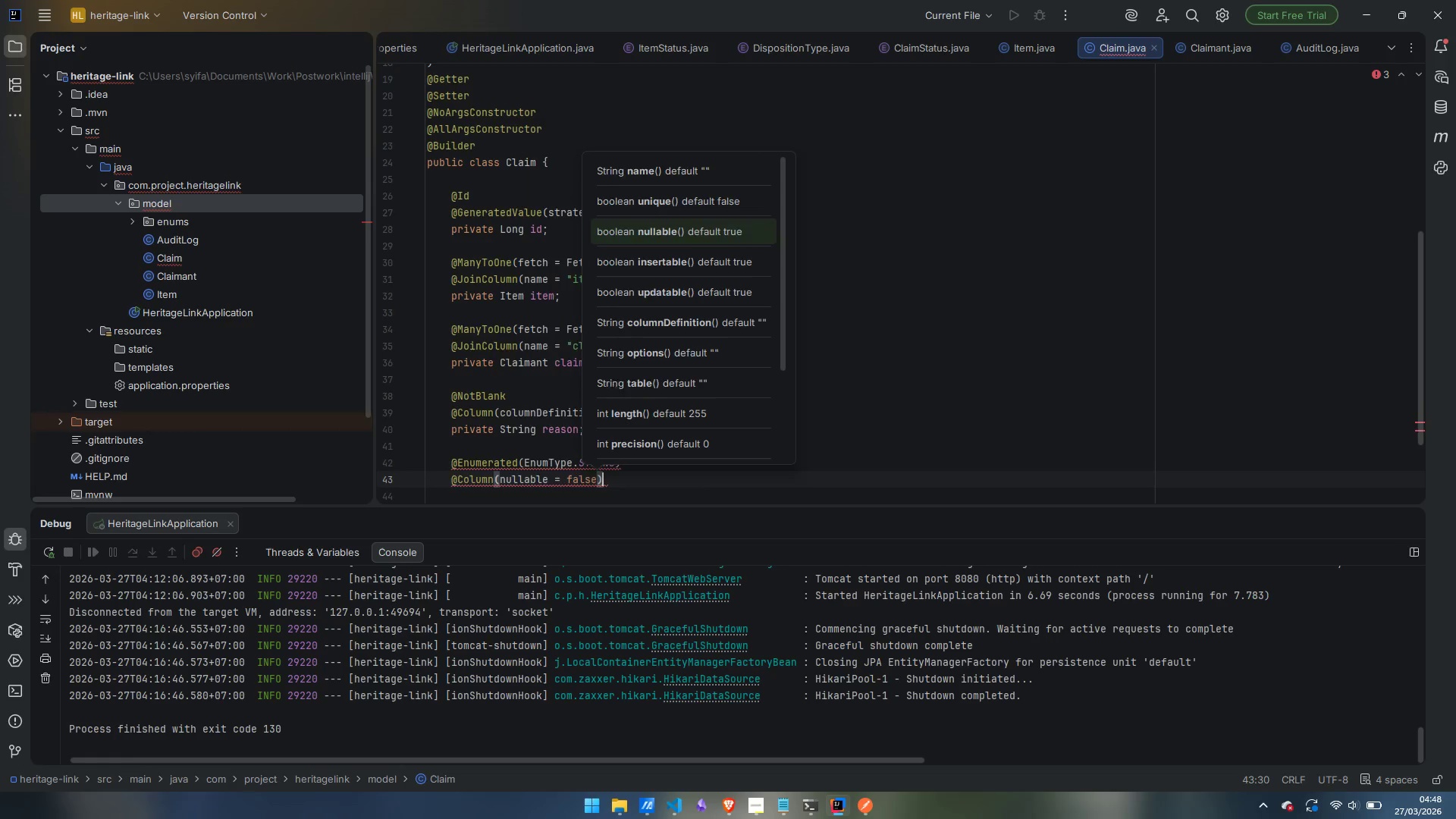 
key(Enter)
 